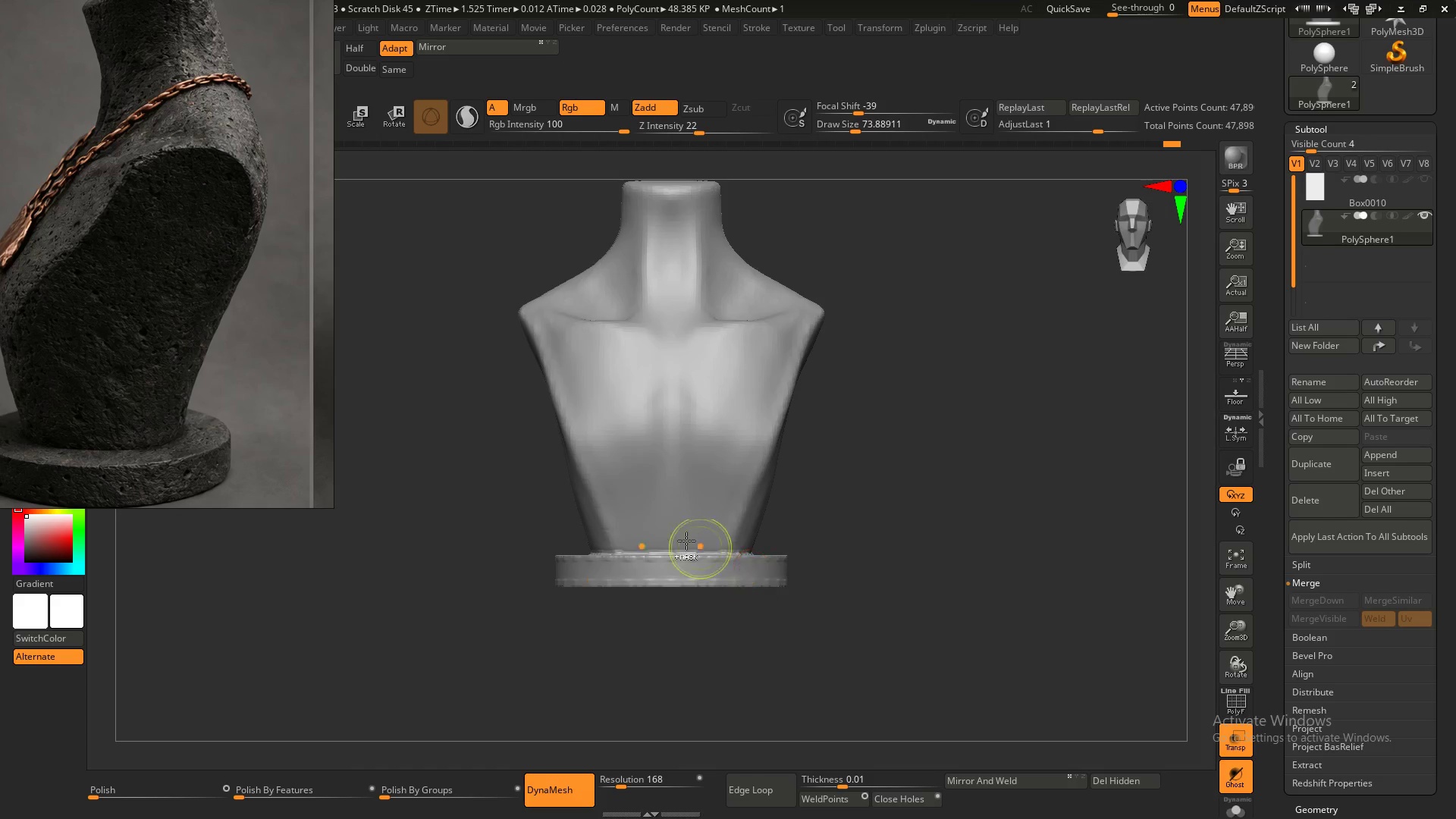 
hold_key(key=ControlLeft, duration=0.53)
 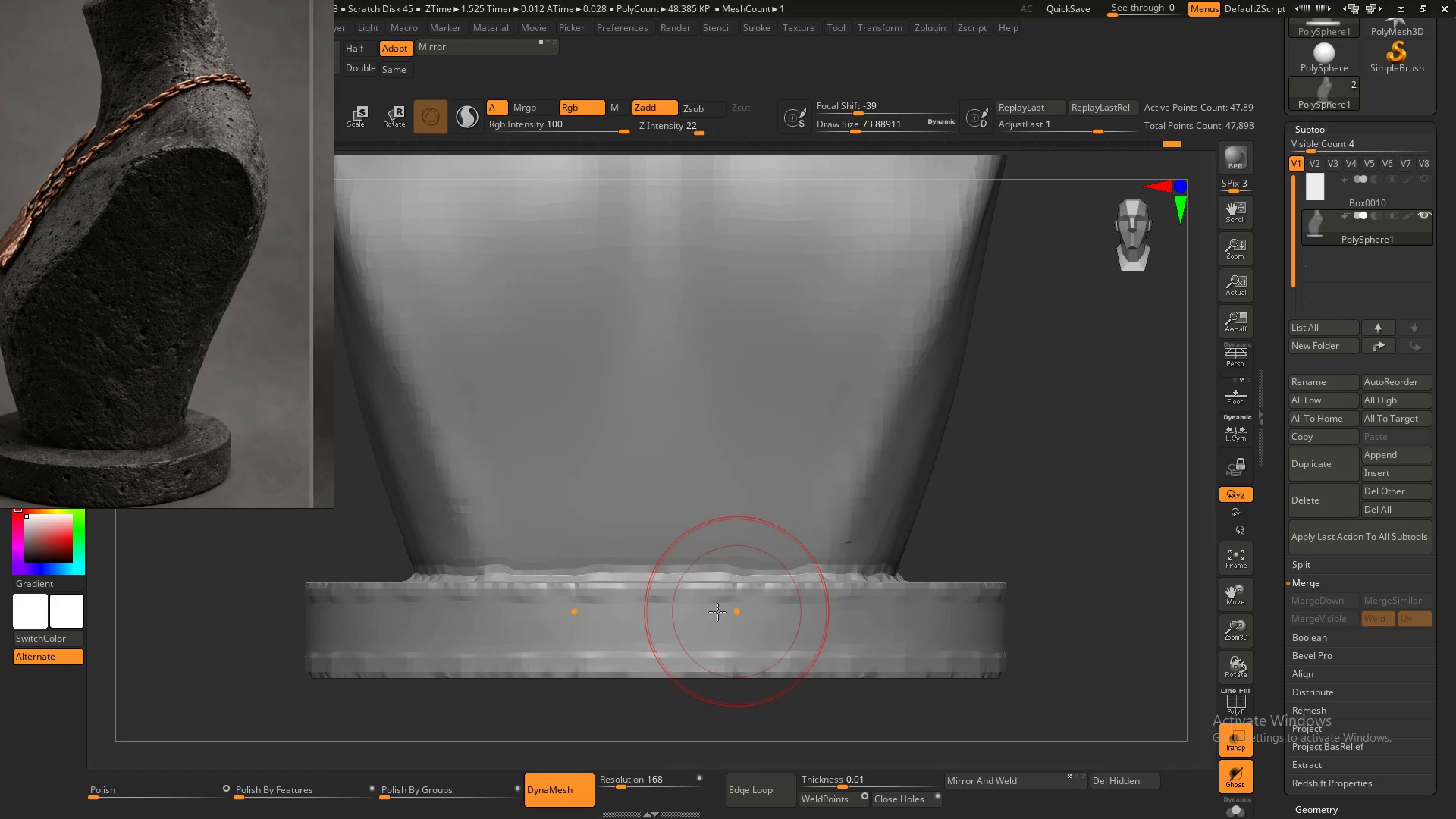 
key(Shift+ShiftLeft)
 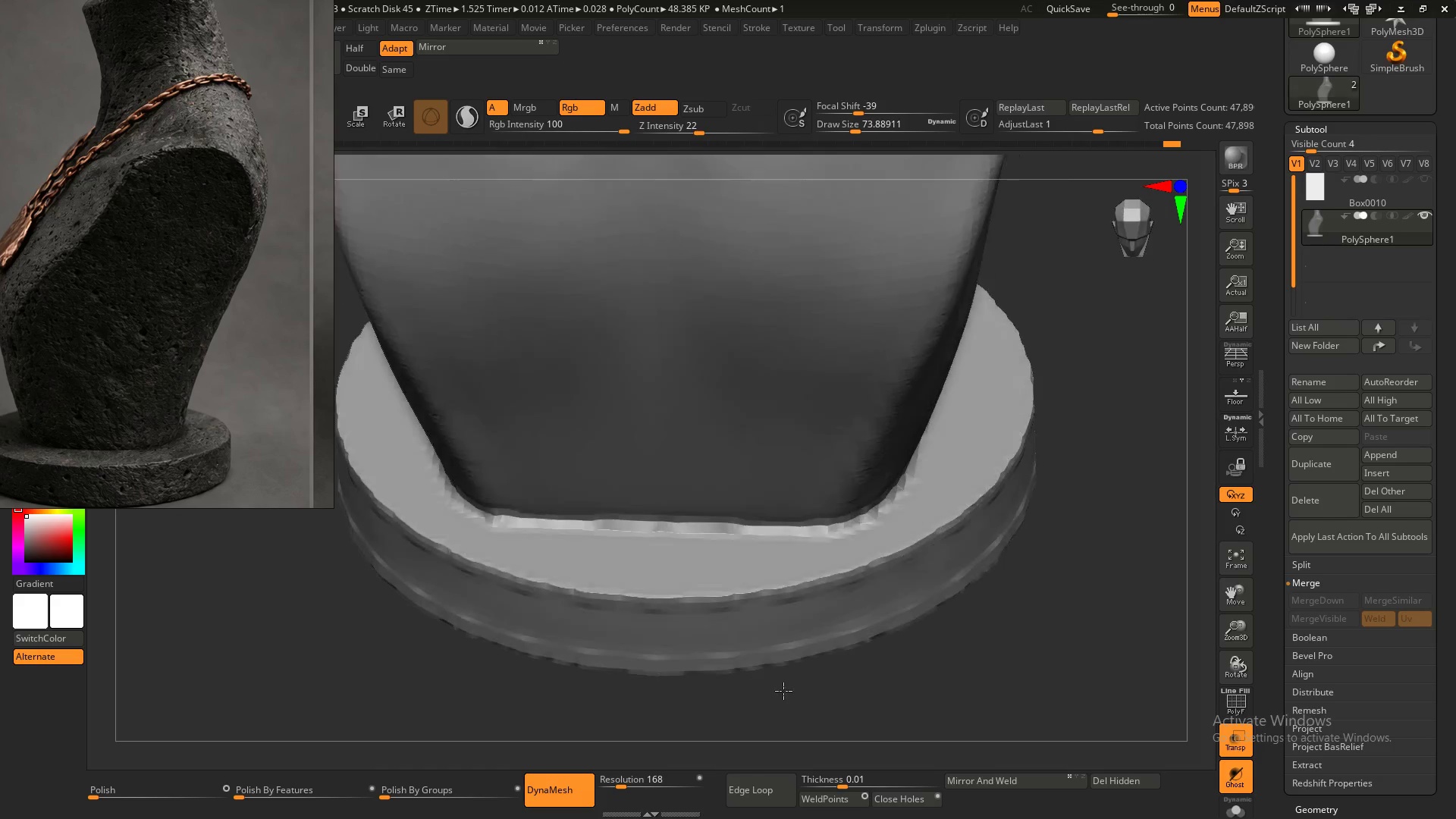 
hold_key(key=ShiftLeft, duration=1.5)
left_click_drag(start_coordinate=[750, 602], to_coordinate=[755, 609])
 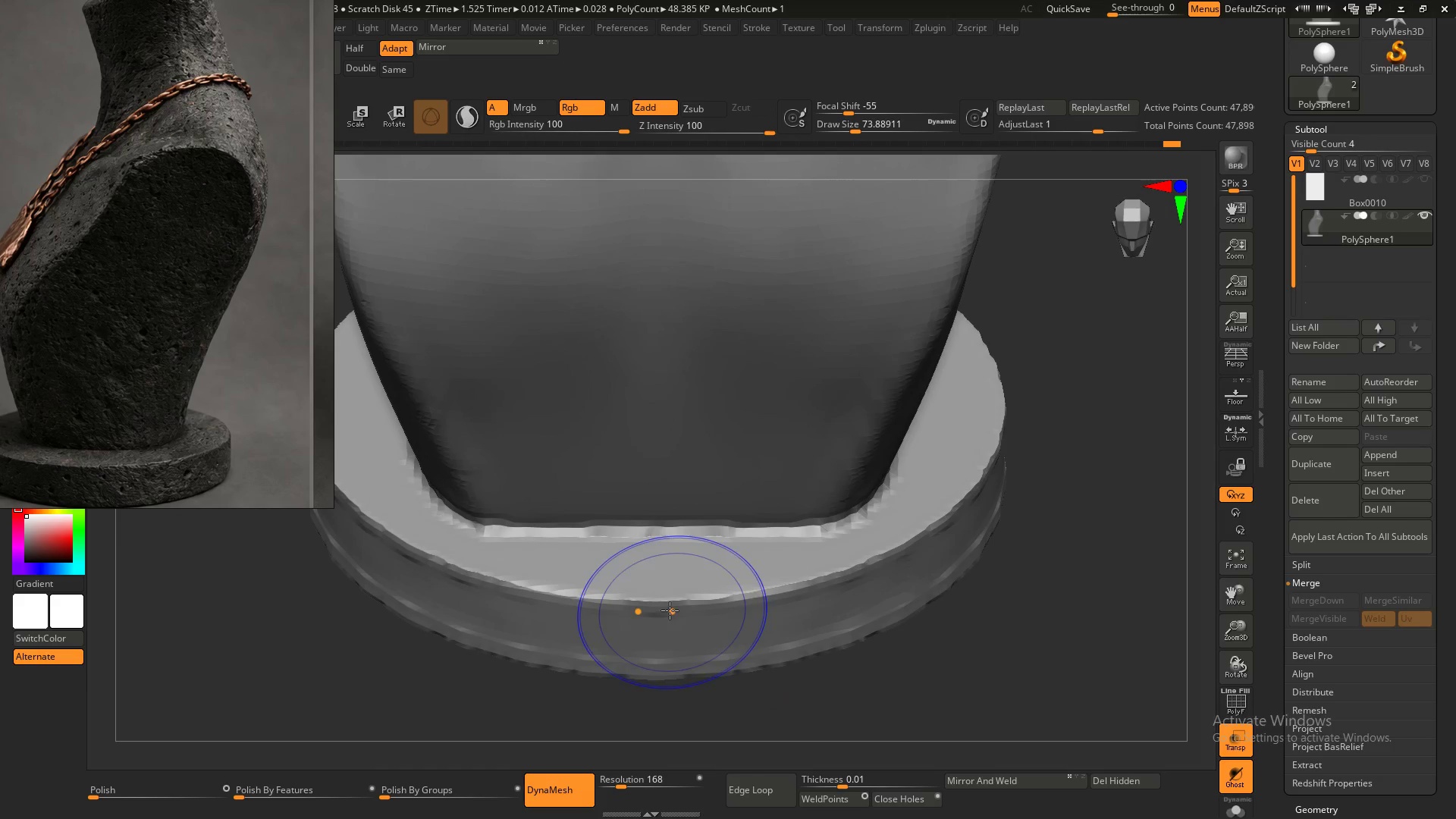 
left_click_drag(start_coordinate=[676, 610], to_coordinate=[713, 611])
 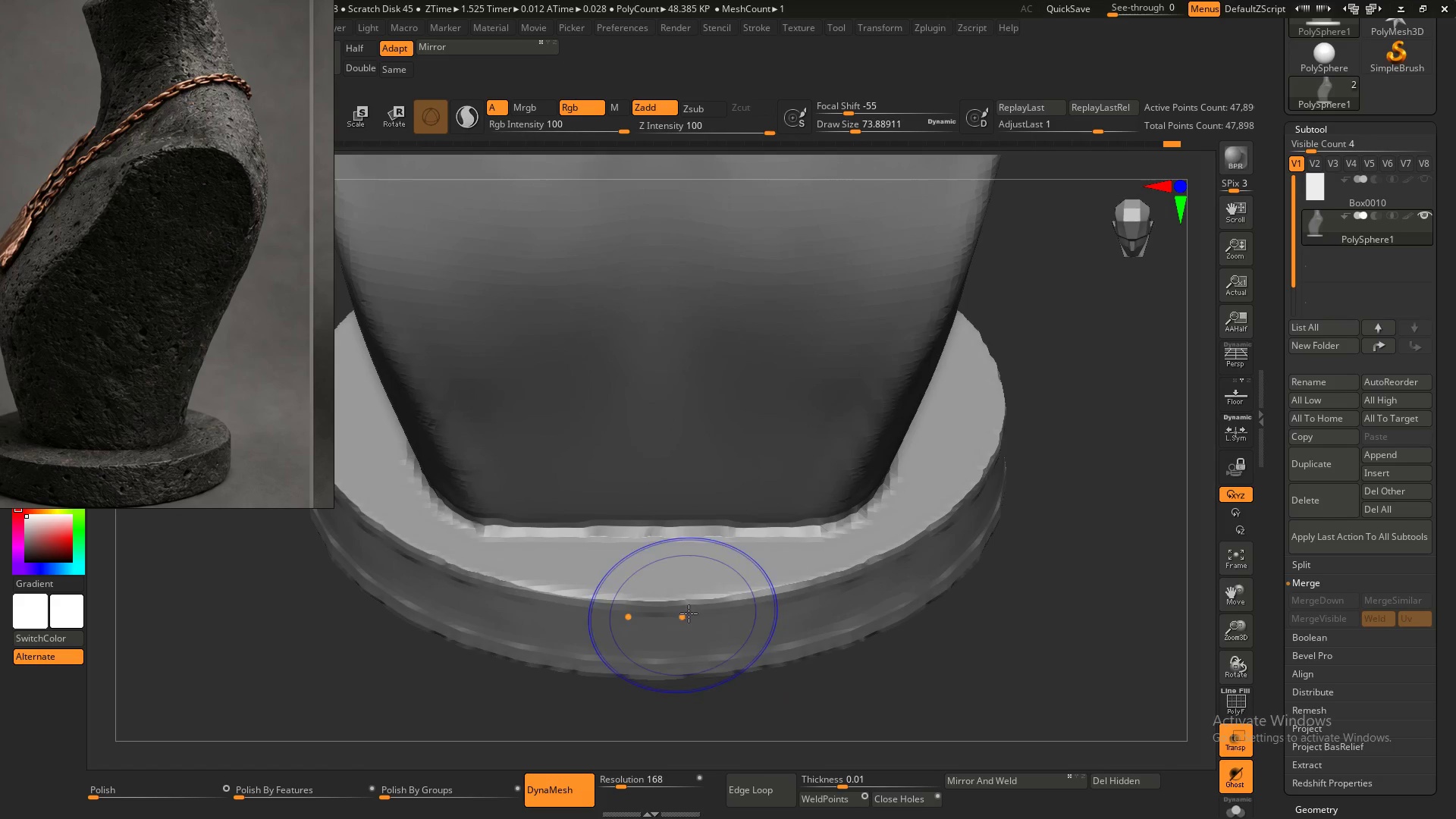 
hold_key(key=ShiftLeft, duration=1.34)
left_click_drag(start_coordinate=[686, 614], to_coordinate=[854, 573])
 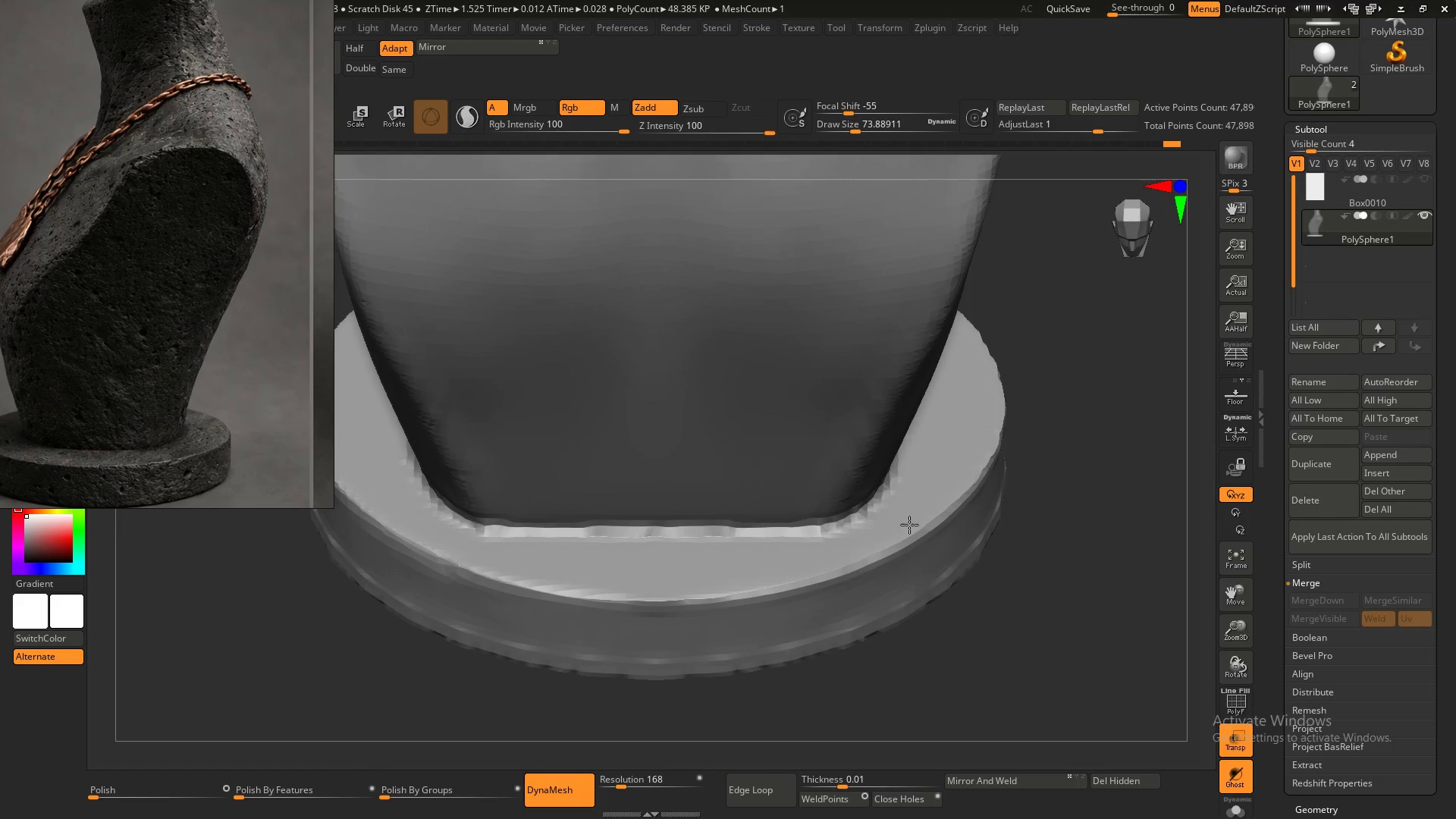 
hold_key(key=ShiftLeft, duration=1.61)
 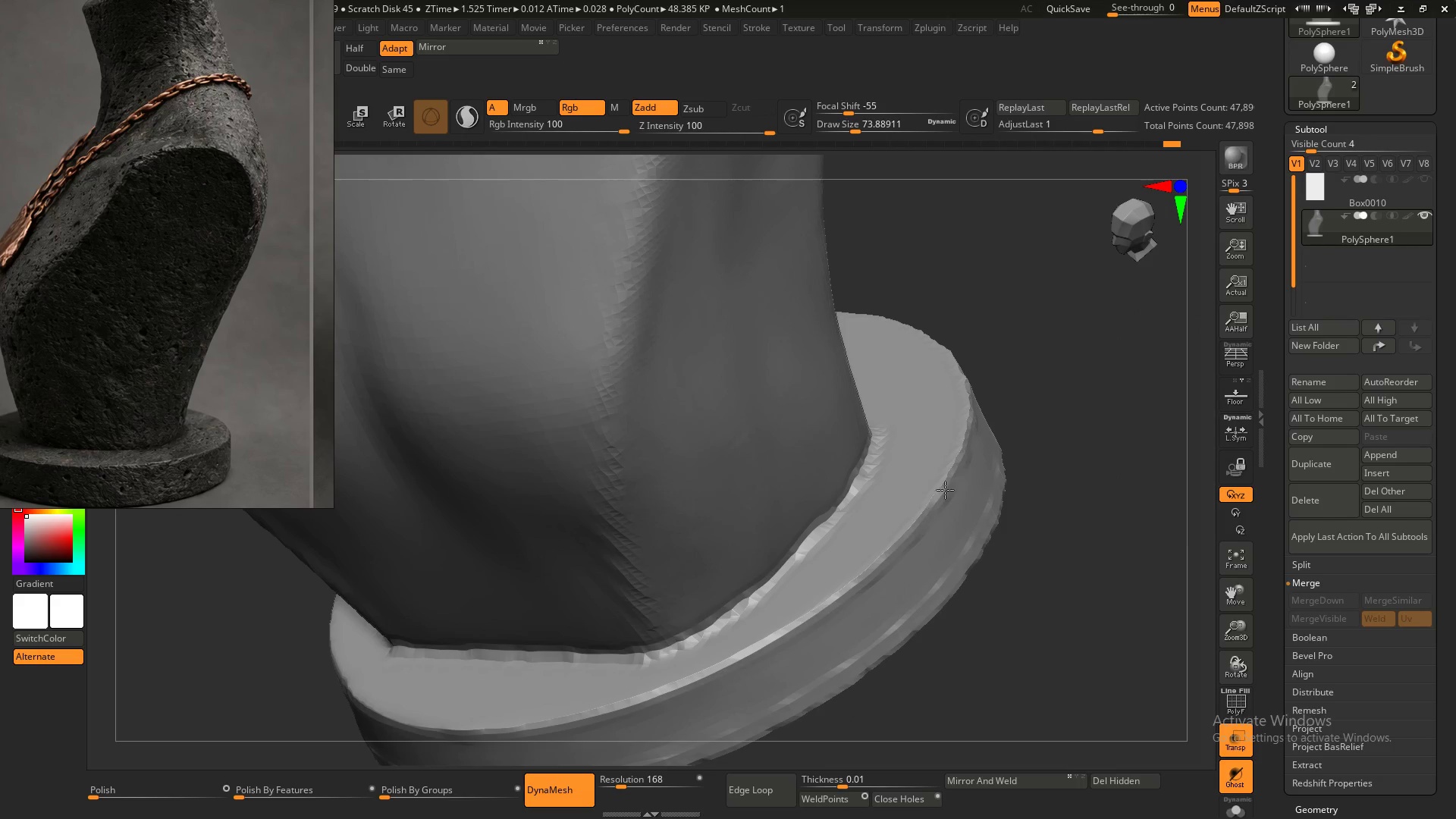 
key(Alt+AltLeft)
 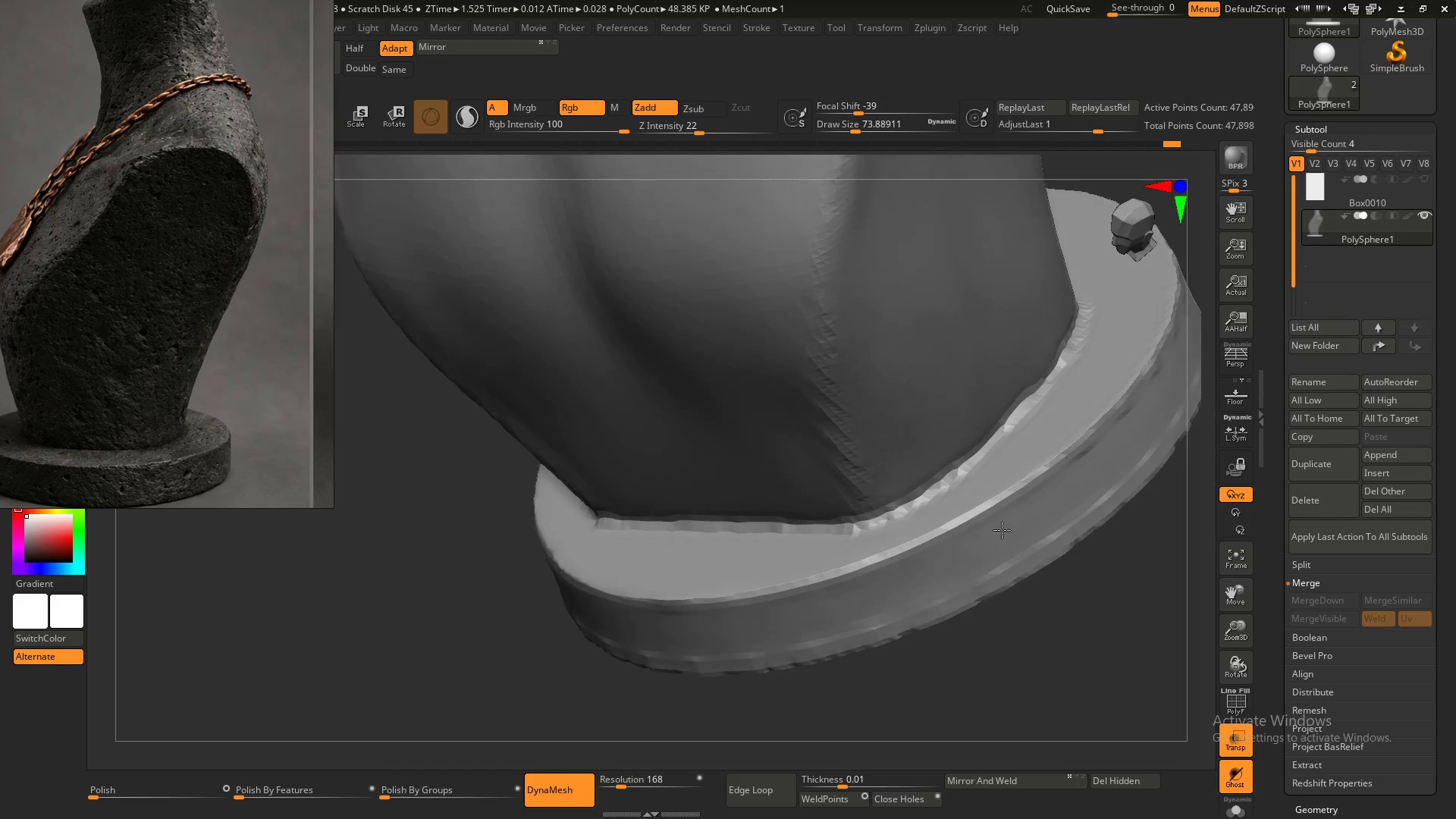 
hold_key(key=AltLeft, duration=0.42)
 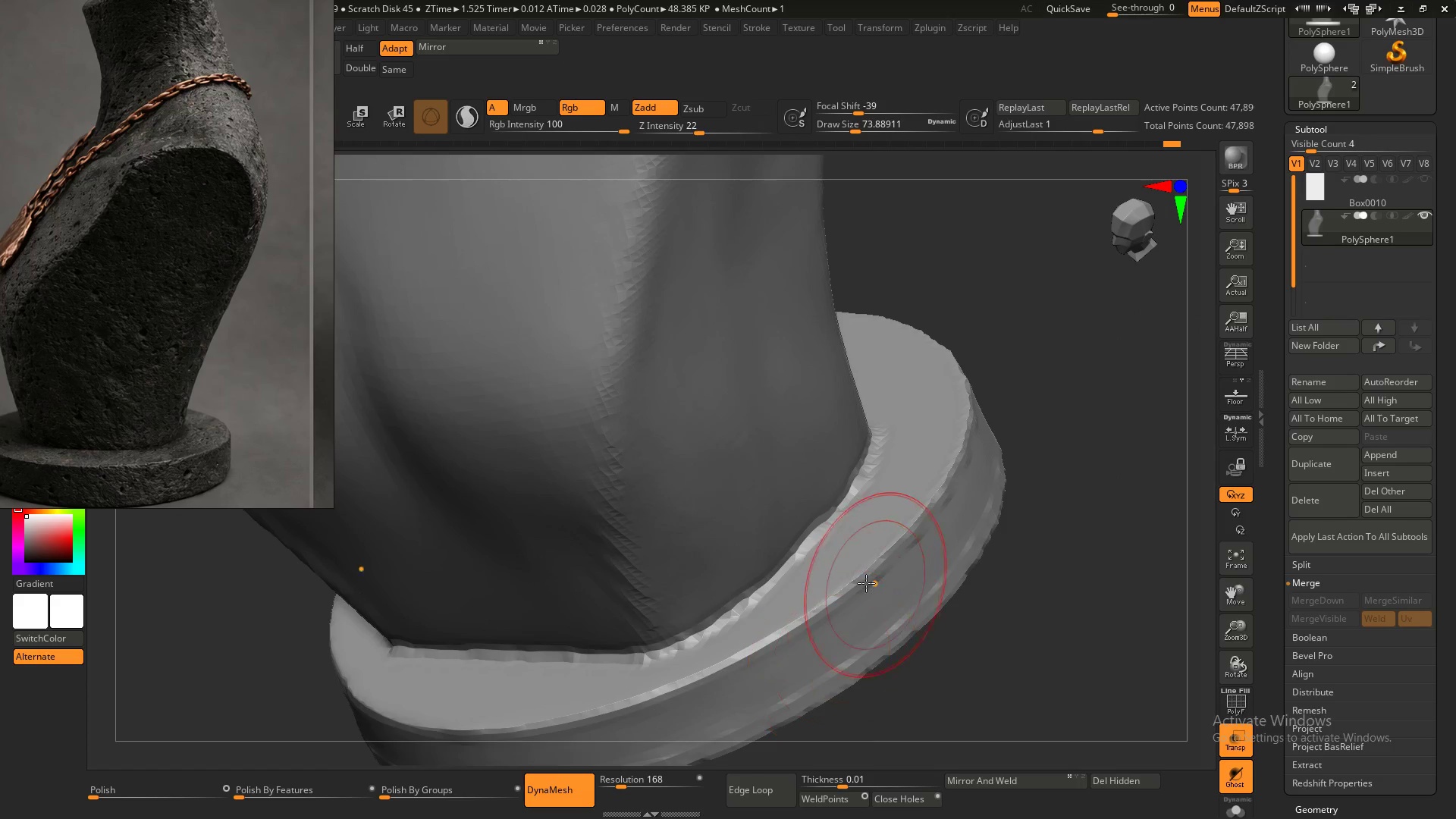 
hold_key(key=ShiftLeft, duration=1.5)
left_click_drag(start_coordinate=[819, 609], to_coordinate=[847, 625])
 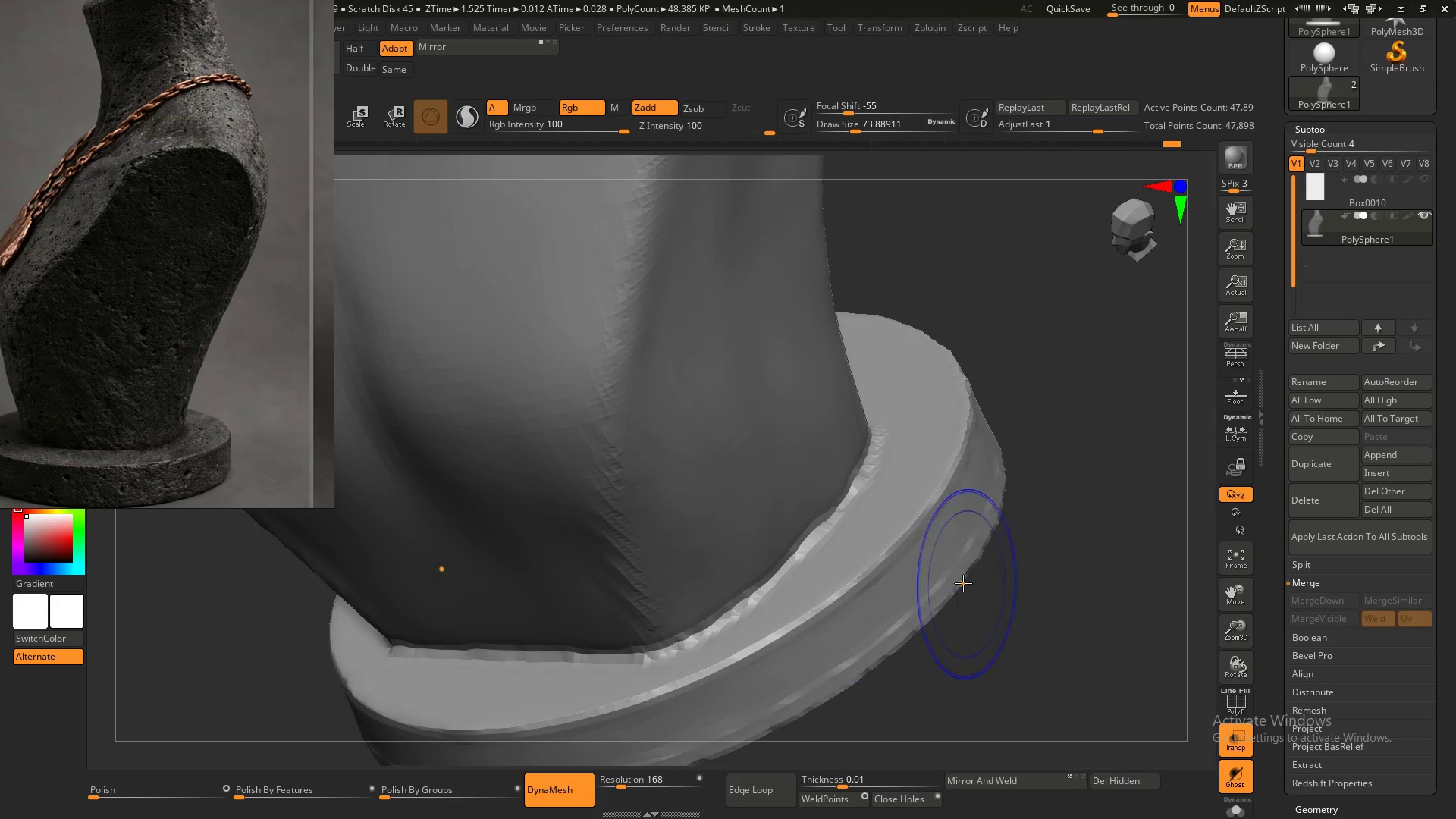 
left_click_drag(start_coordinate=[964, 582], to_coordinate=[890, 662])
 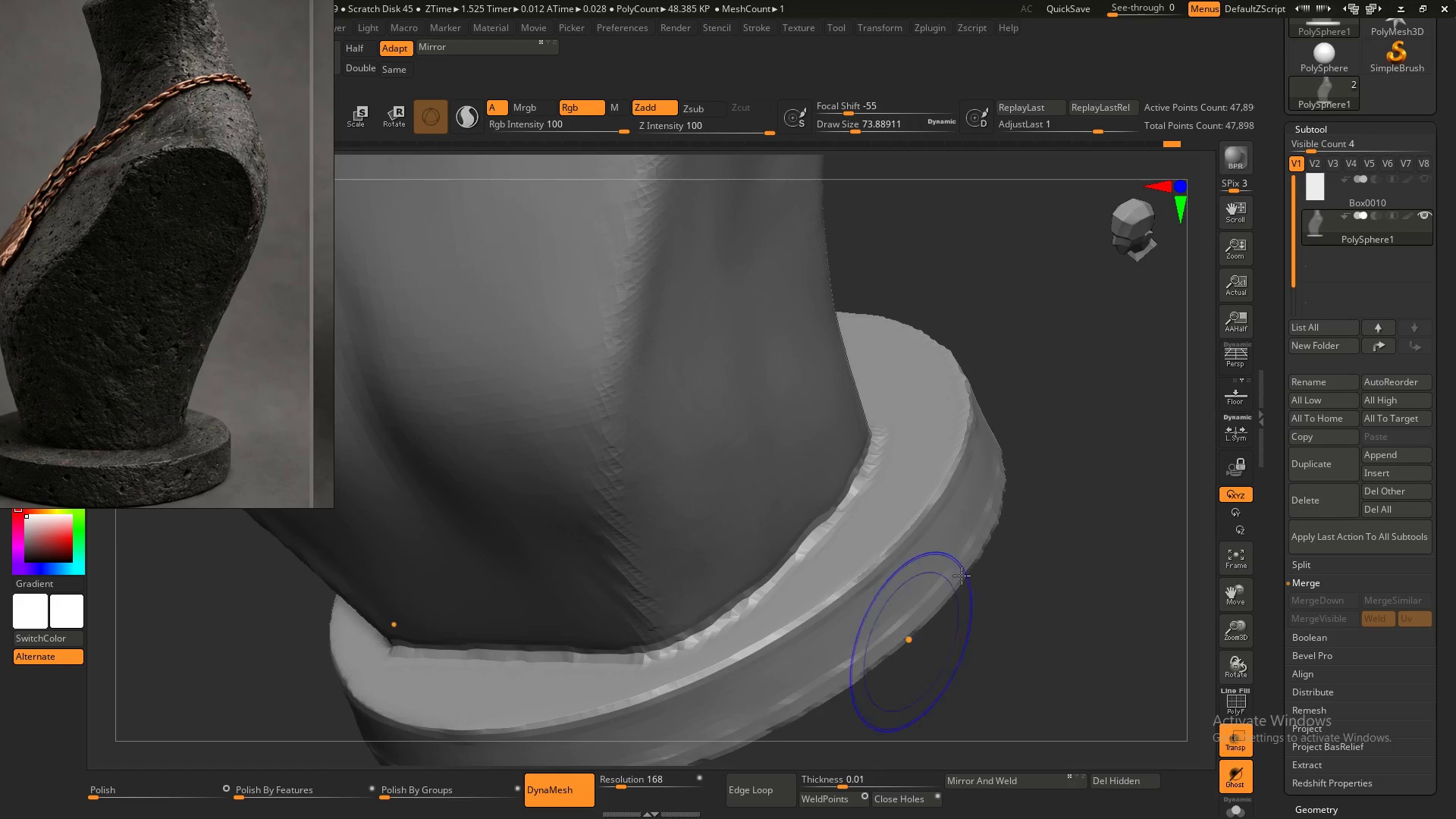 
left_click_drag(start_coordinate=[953, 586], to_coordinate=[866, 682])
 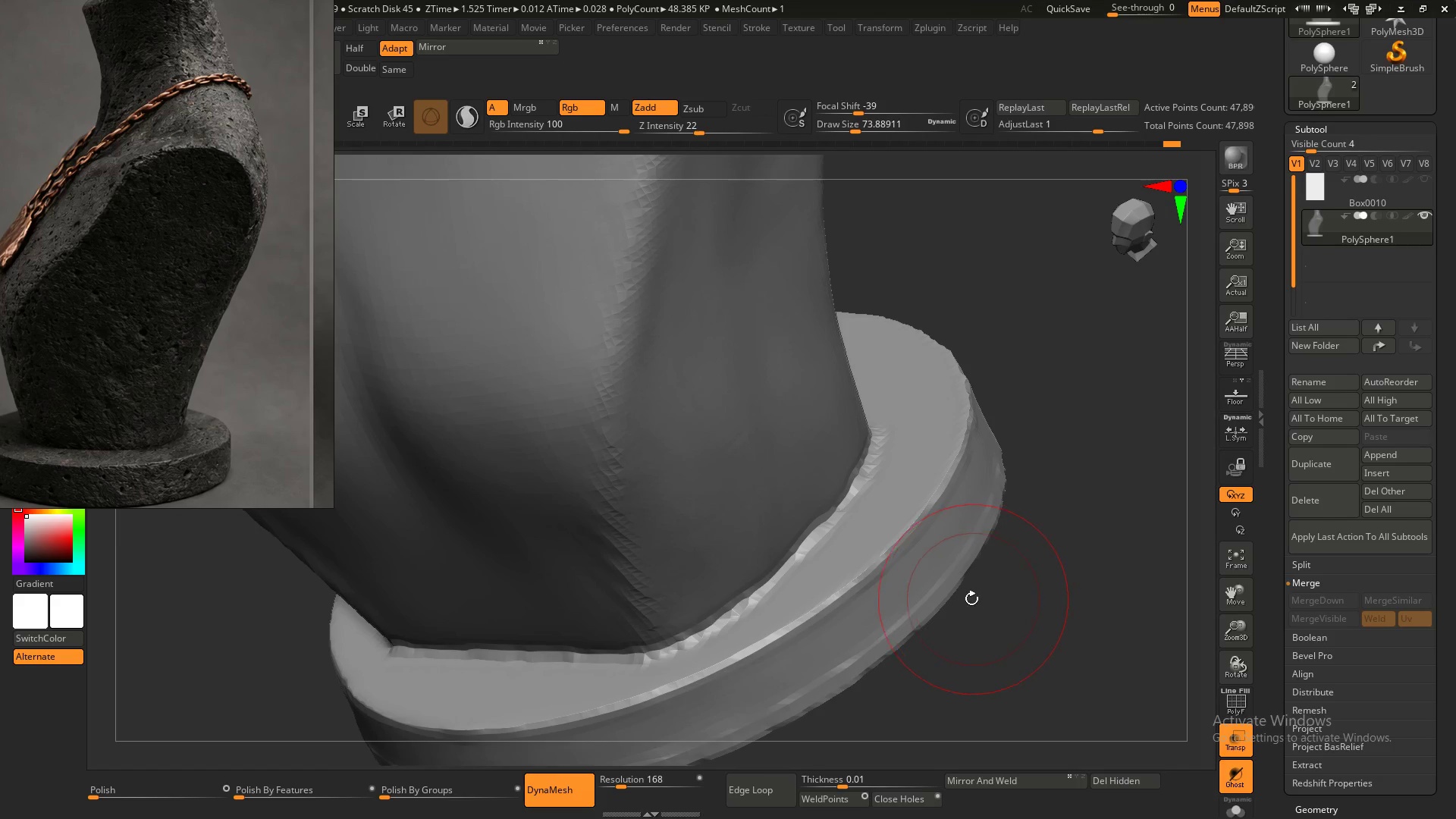 
hold_key(key=ShiftLeft, duration=0.34)
 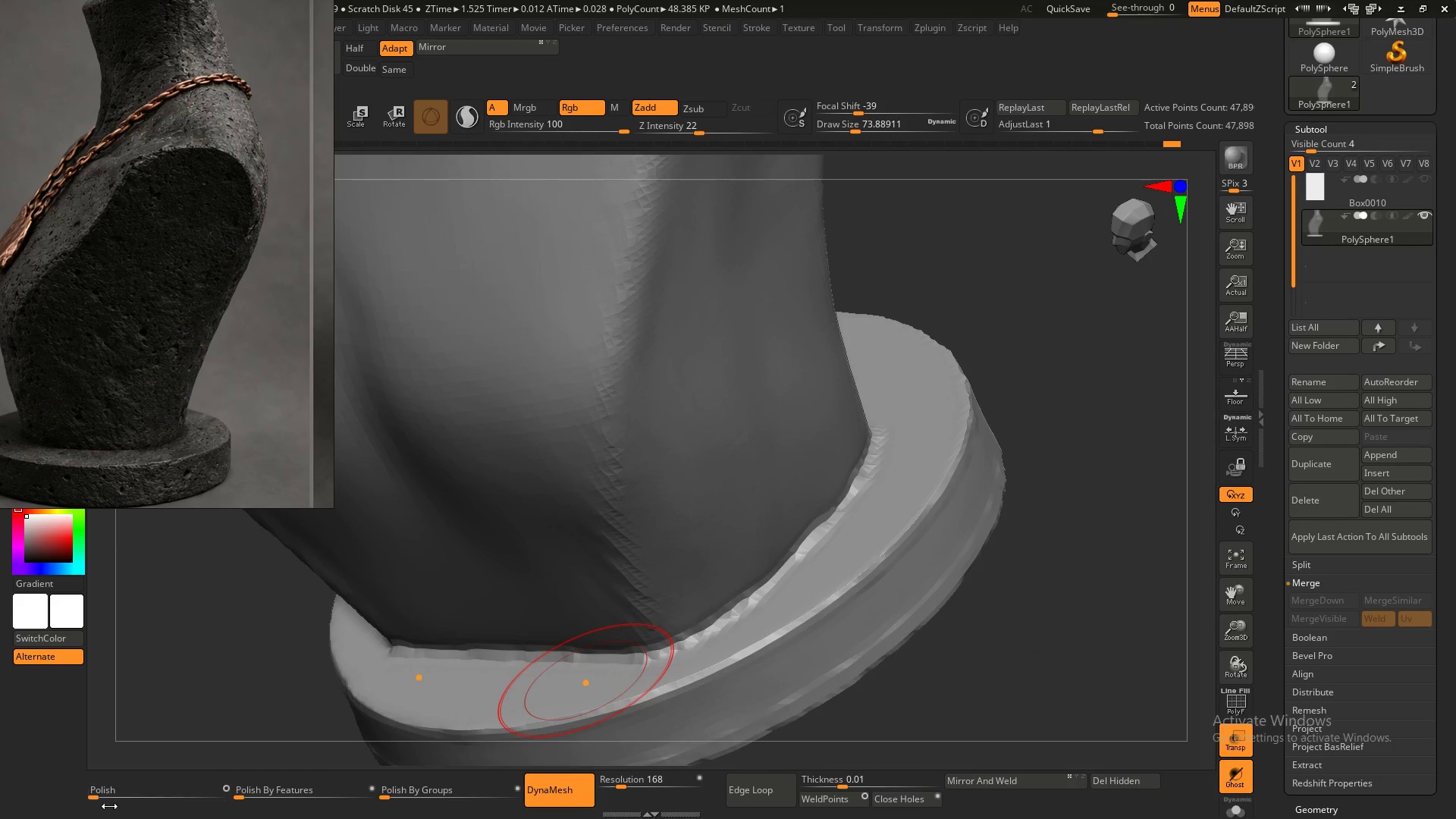 
left_click_drag(start_coordinate=[101, 796], to_coordinate=[108, 794])
 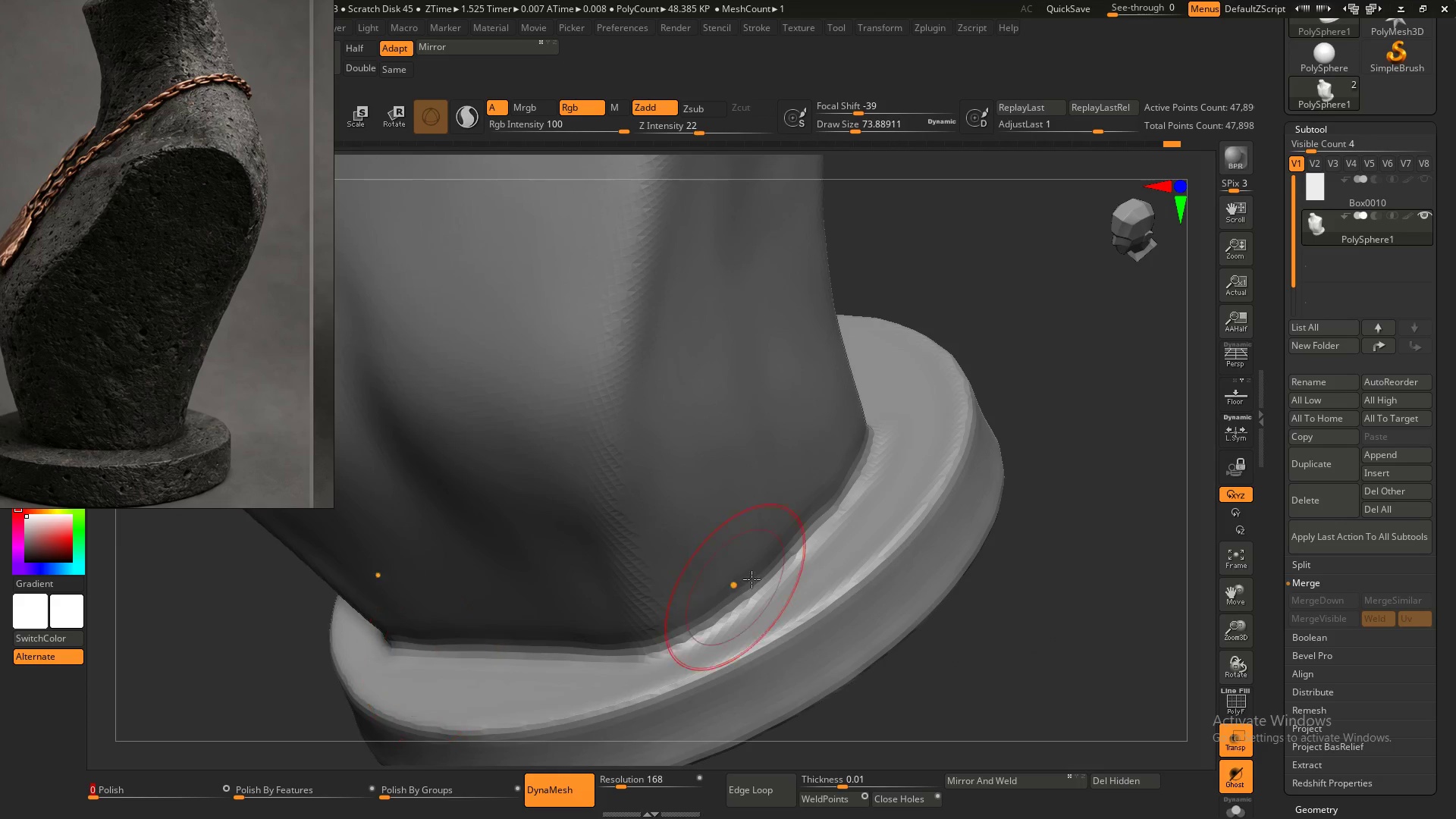 
key(Shift+ShiftLeft)
 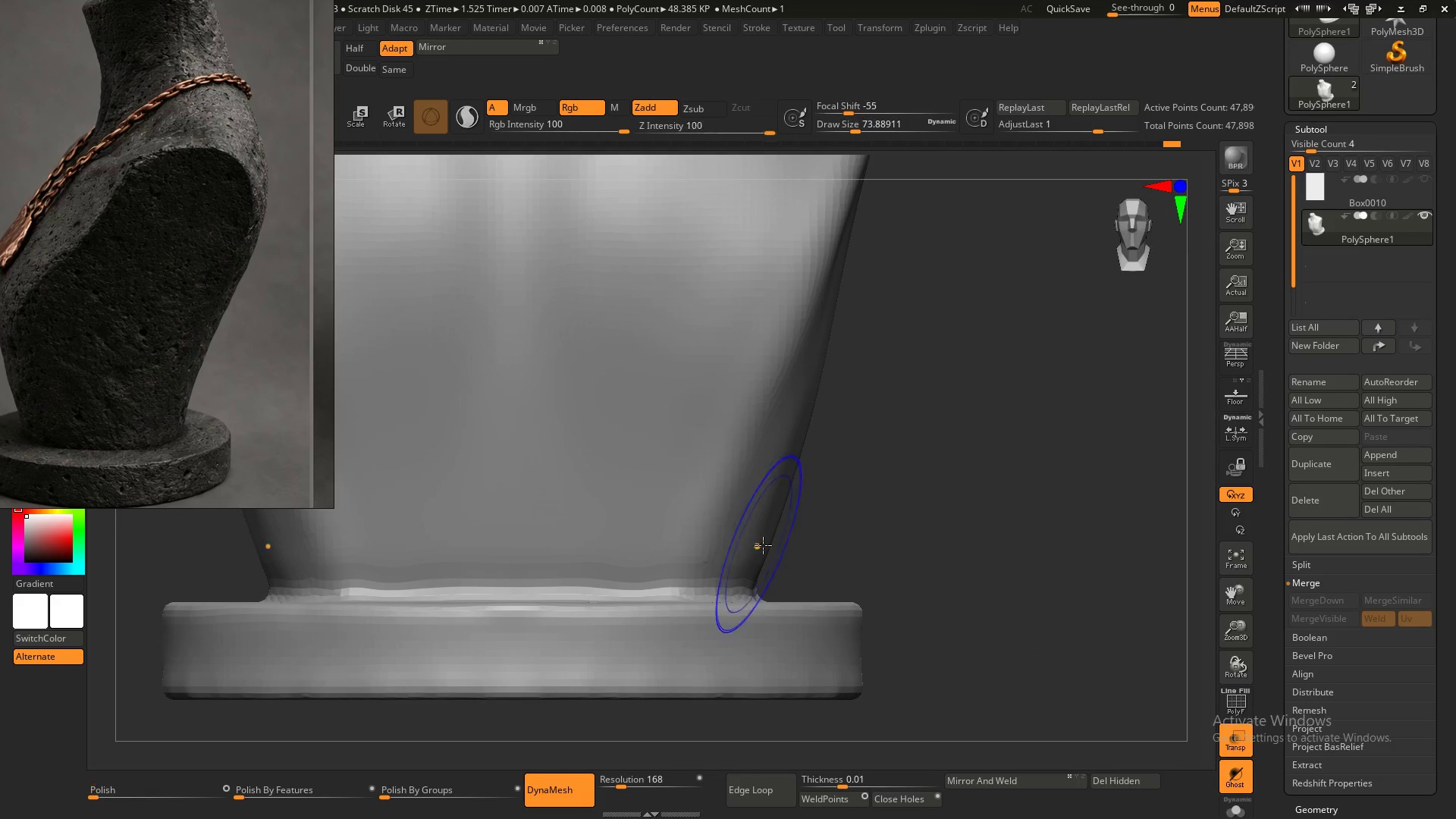 
hold_key(key=ControlLeft, duration=0.31)
 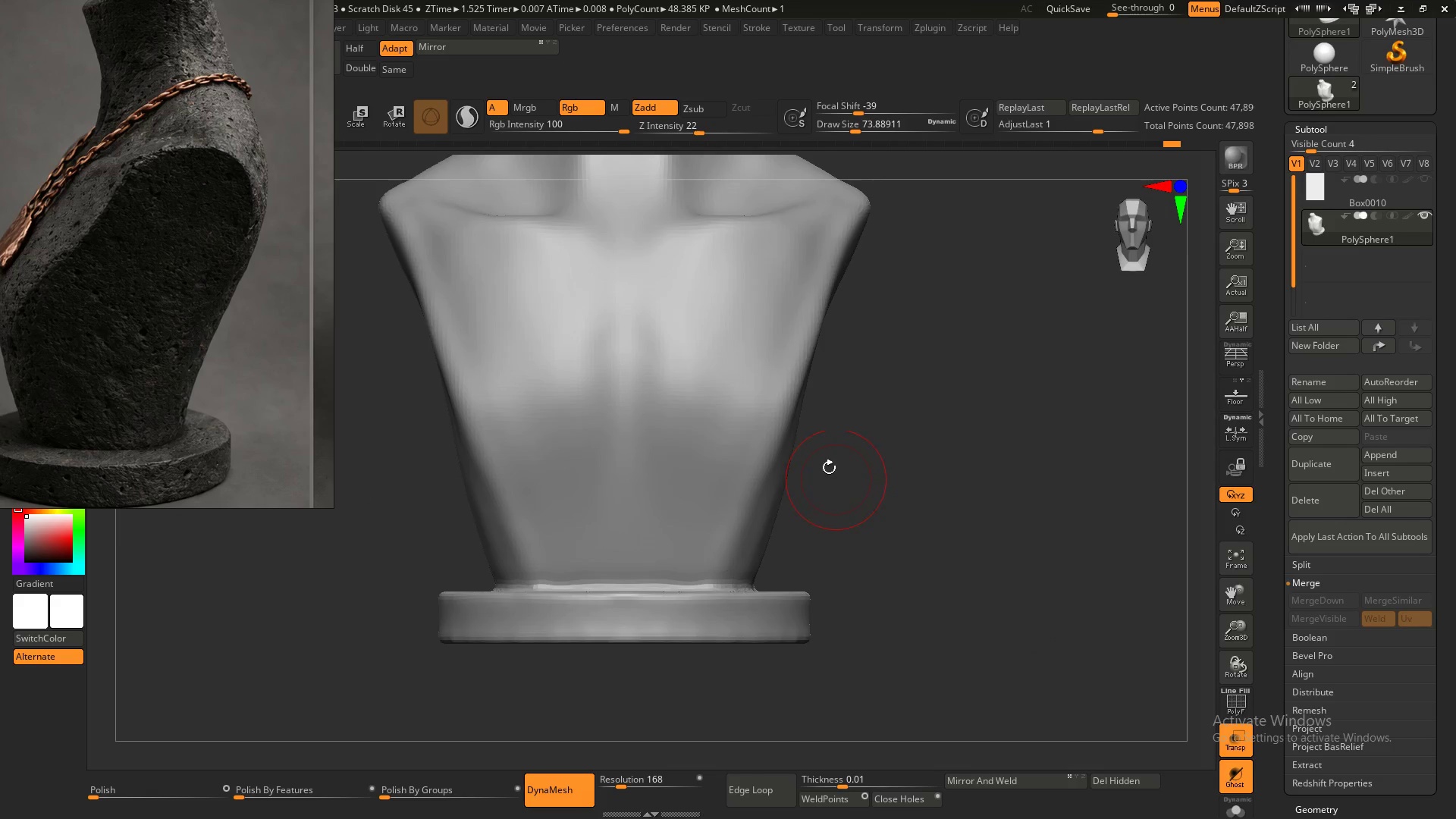 
hold_key(key=AltLeft, duration=0.47)
 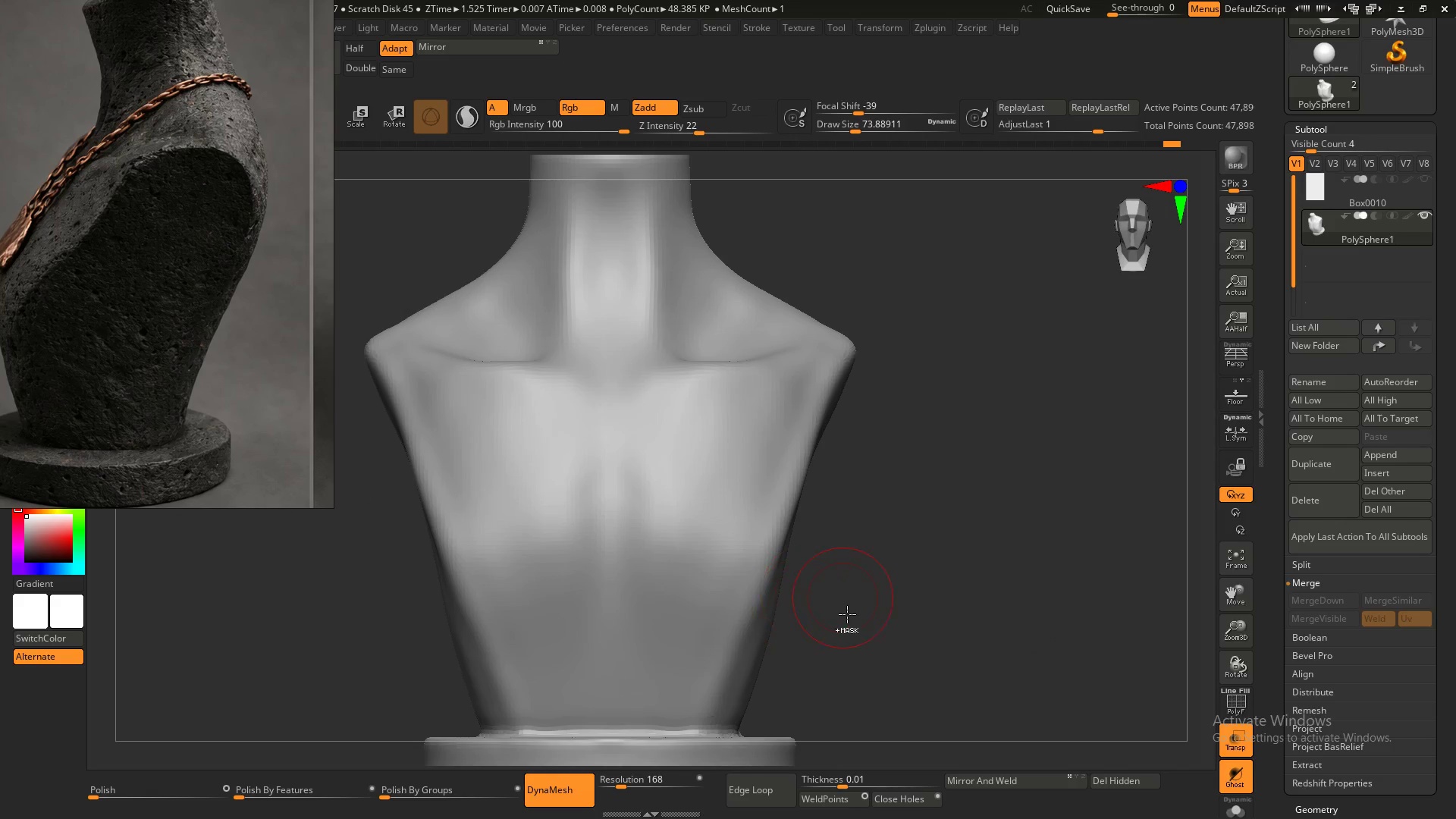 
key(Control+ControlLeft)
 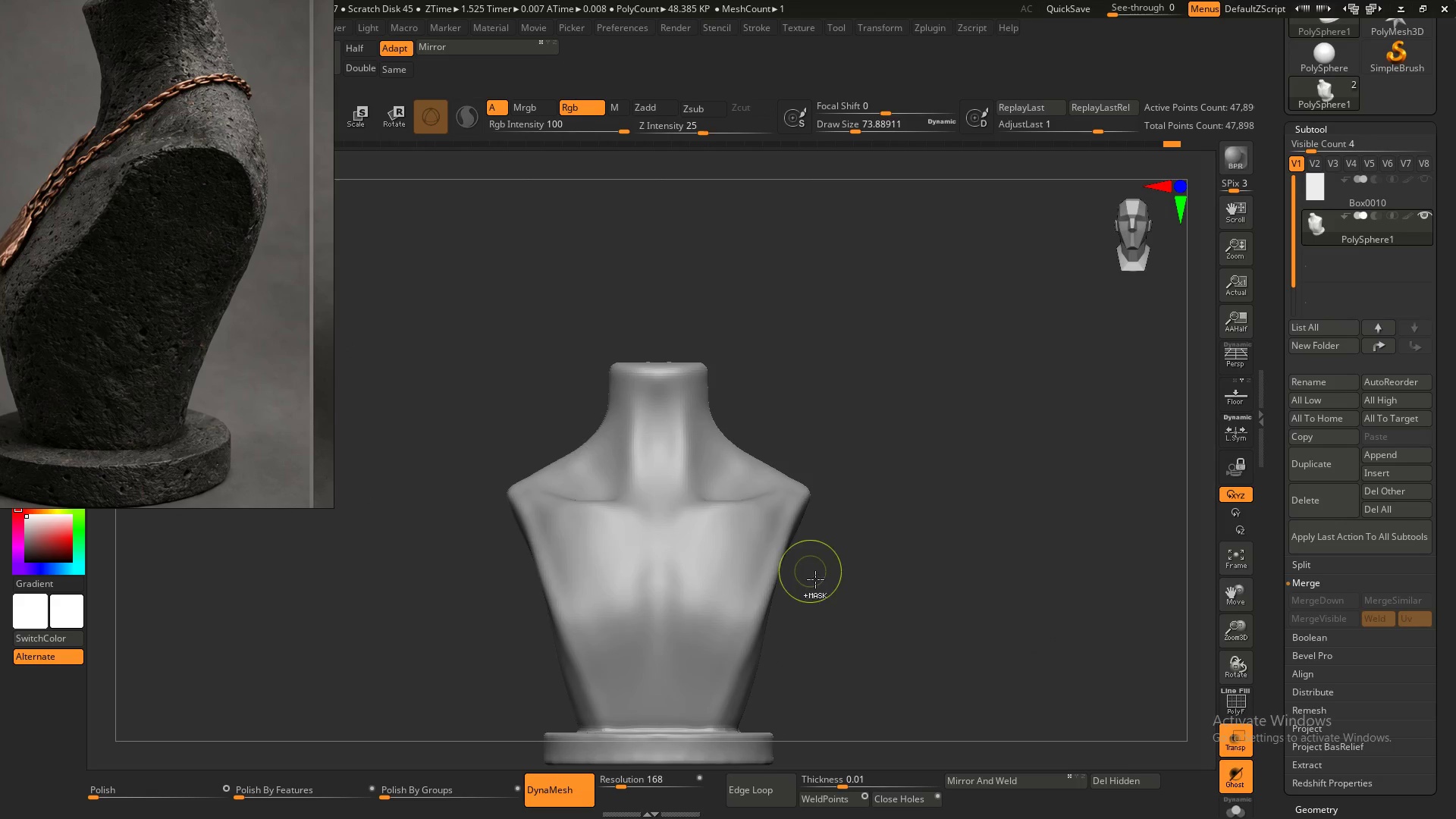 
hold_key(key=AltLeft, duration=0.48)
 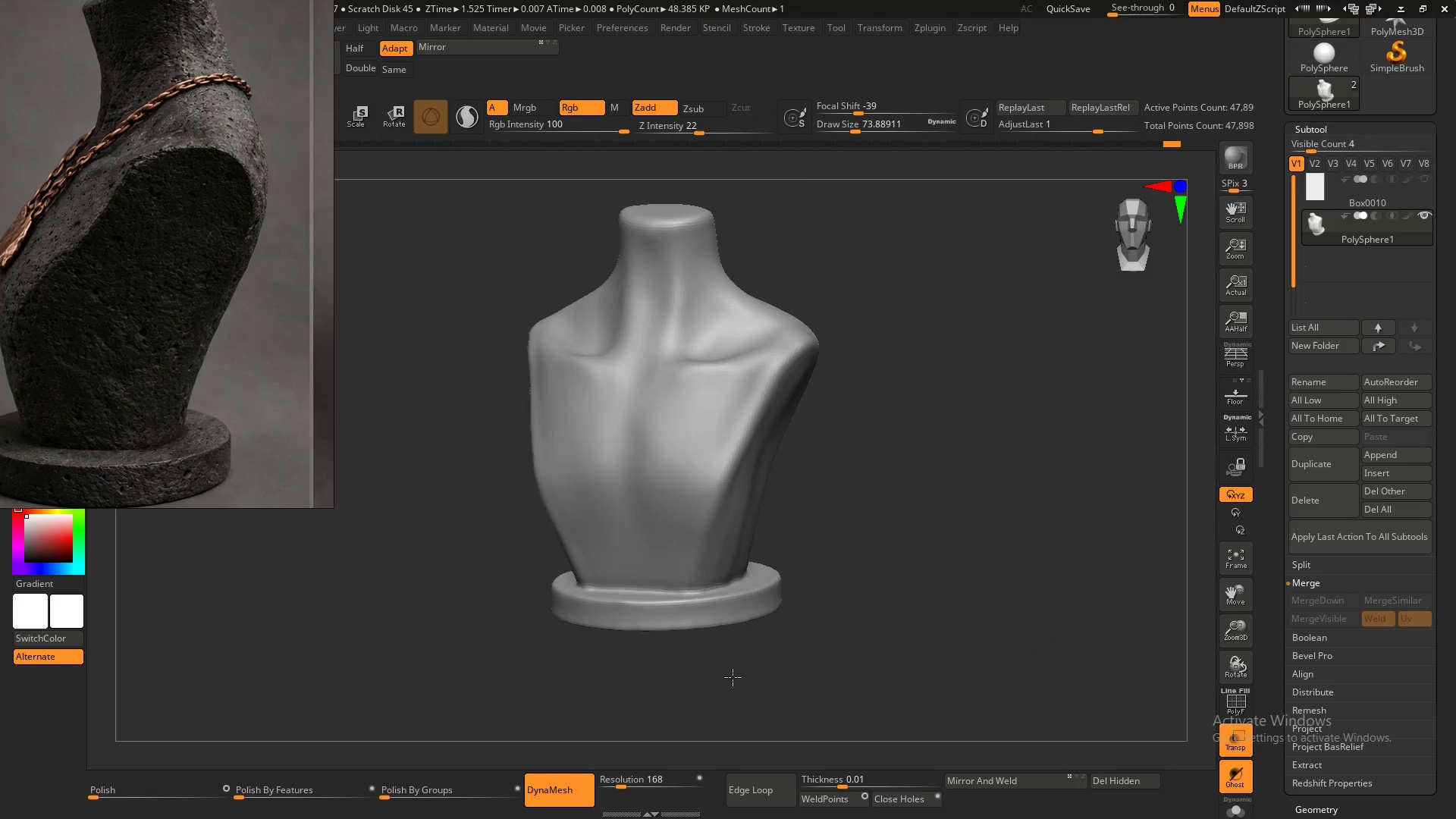 
key(Control+Z)
 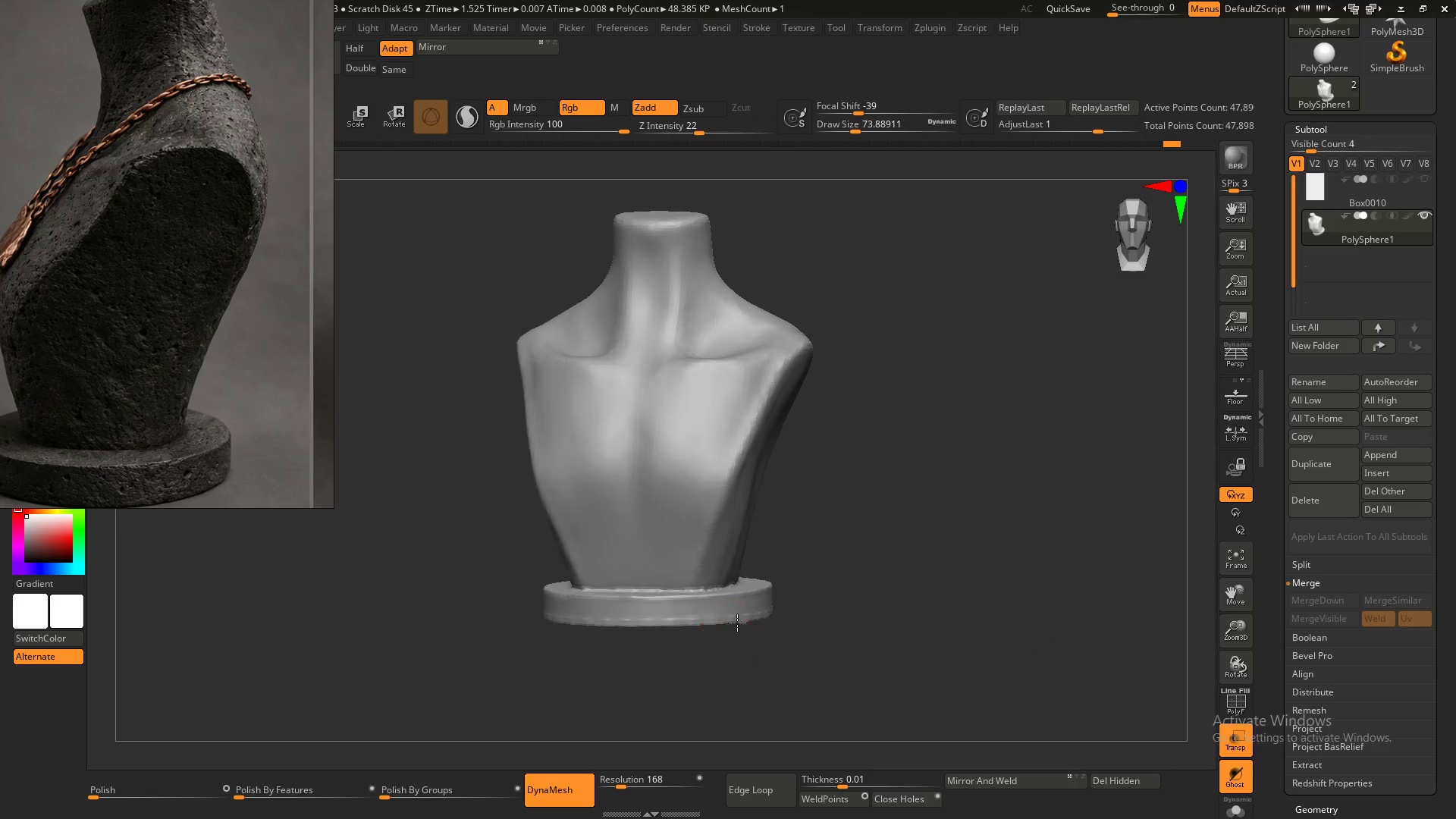 
hold_key(key=ShiftLeft, duration=0.36)
 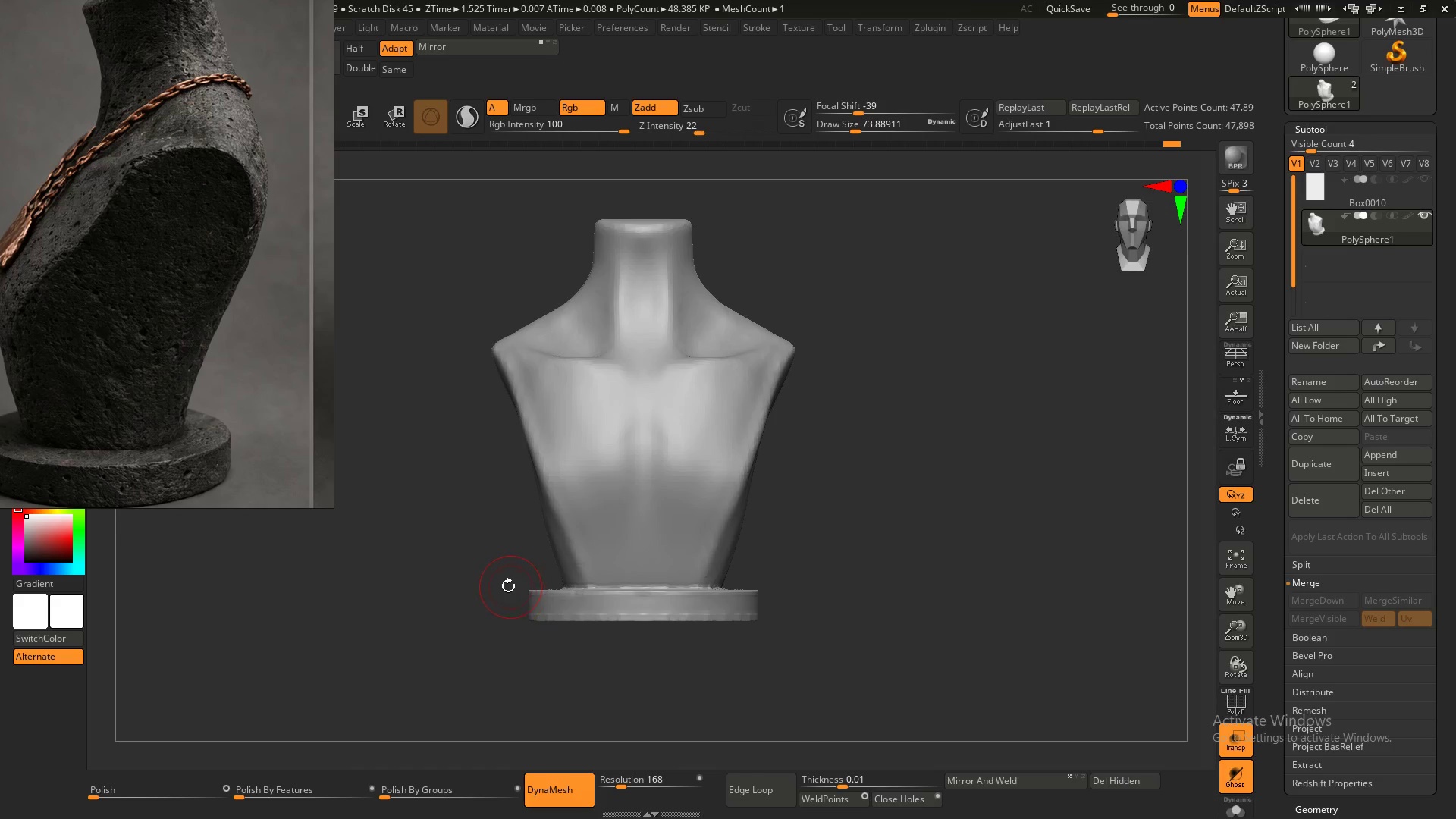 
hold_key(key=ControlLeft, duration=1.5)
left_click_drag(start_coordinate=[473, 566], to_coordinate=[761, 551])
 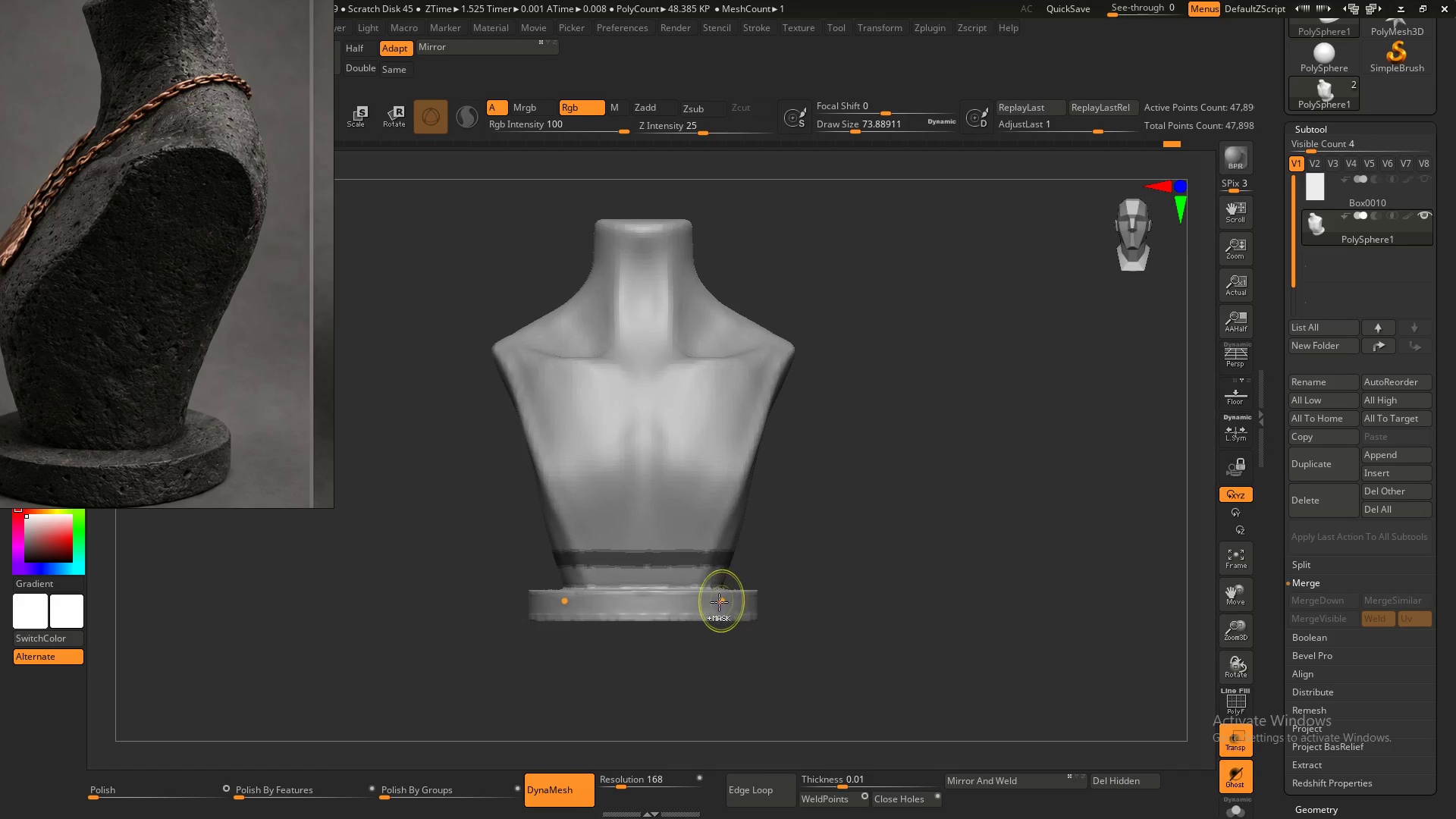 
hold_key(key=ControlLeft, duration=1.28)
 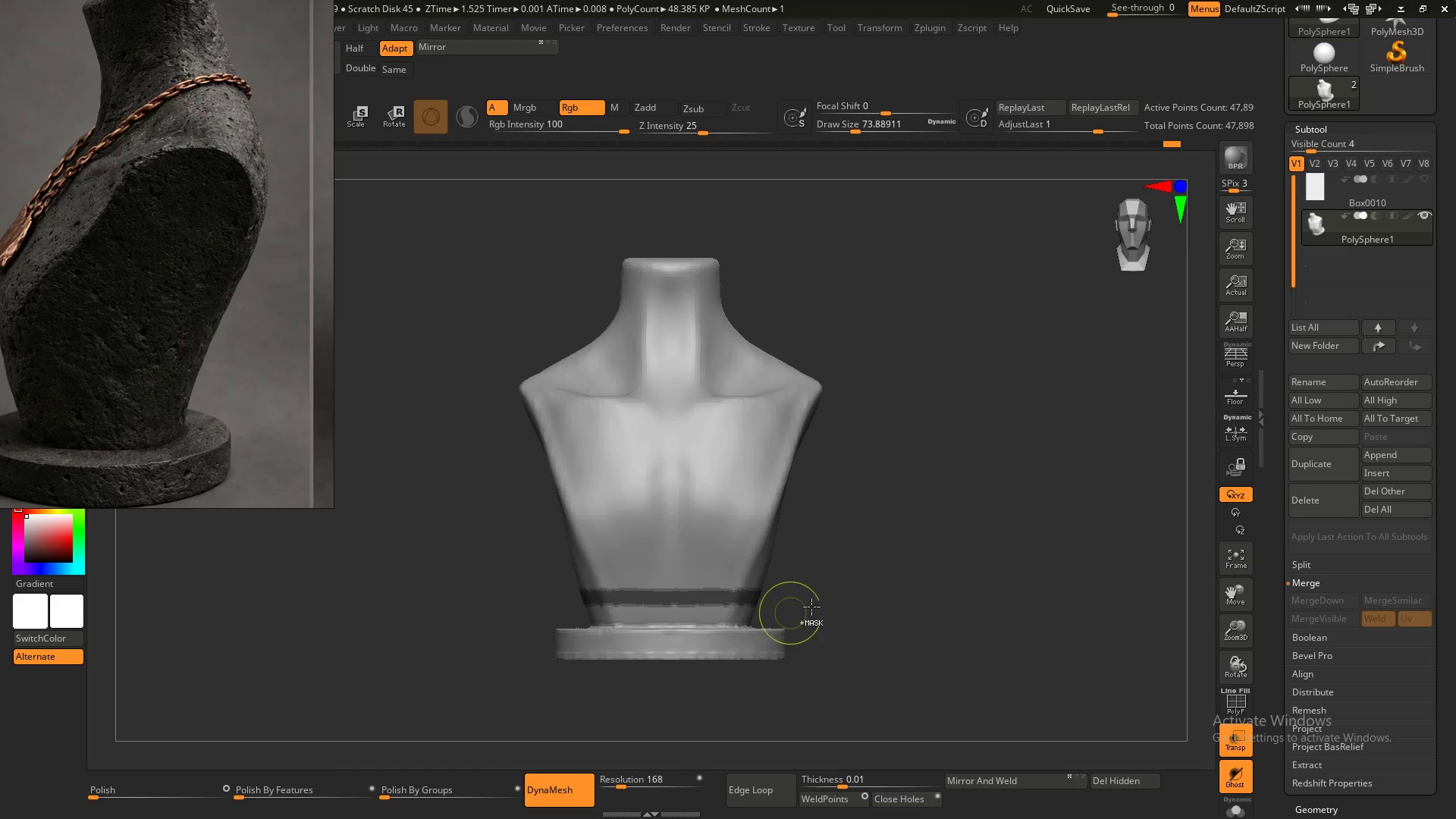 
hold_key(key=ControlLeft, duration=0.83)
 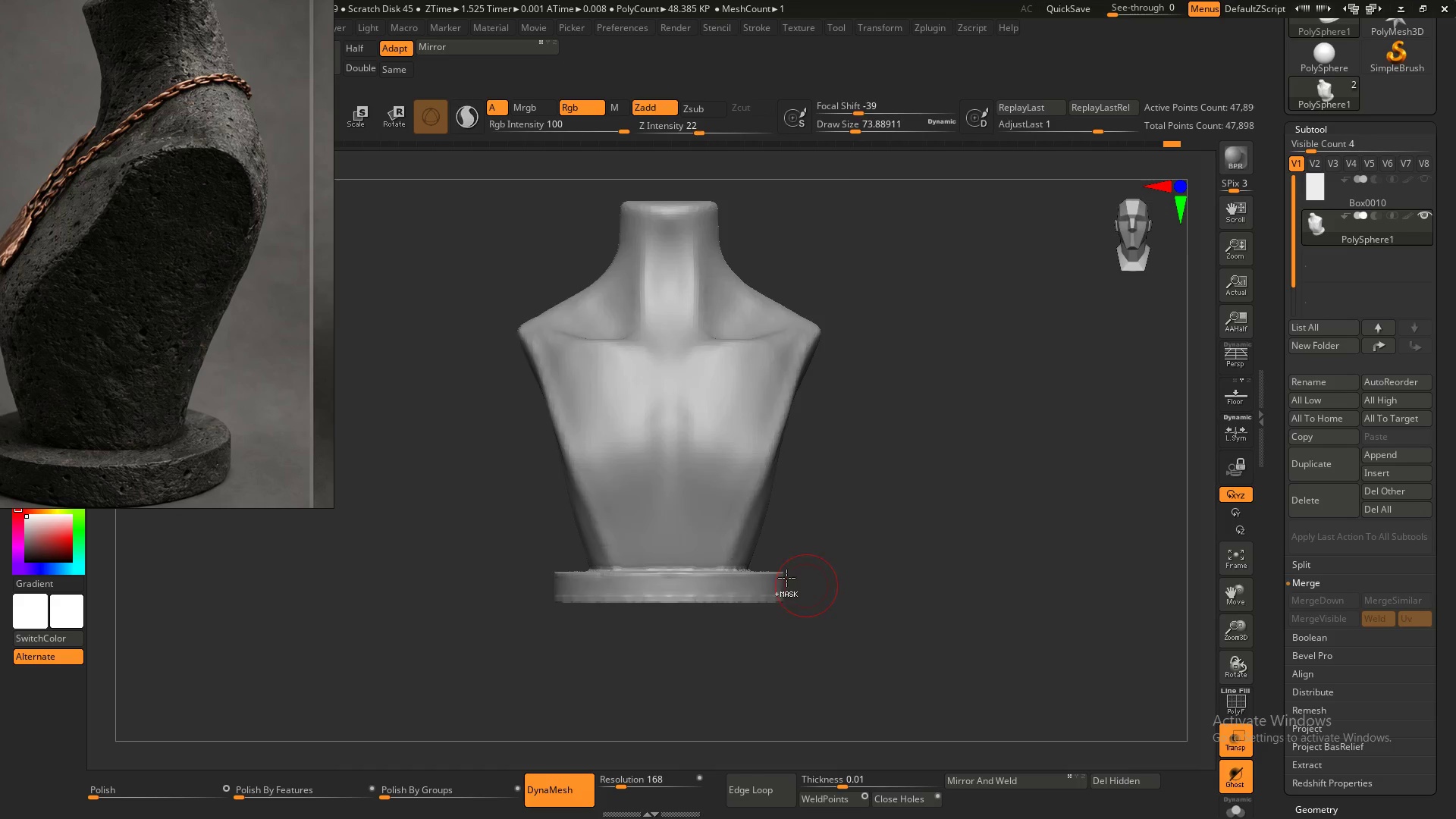 
hold_key(key=AltLeft, duration=0.38)
 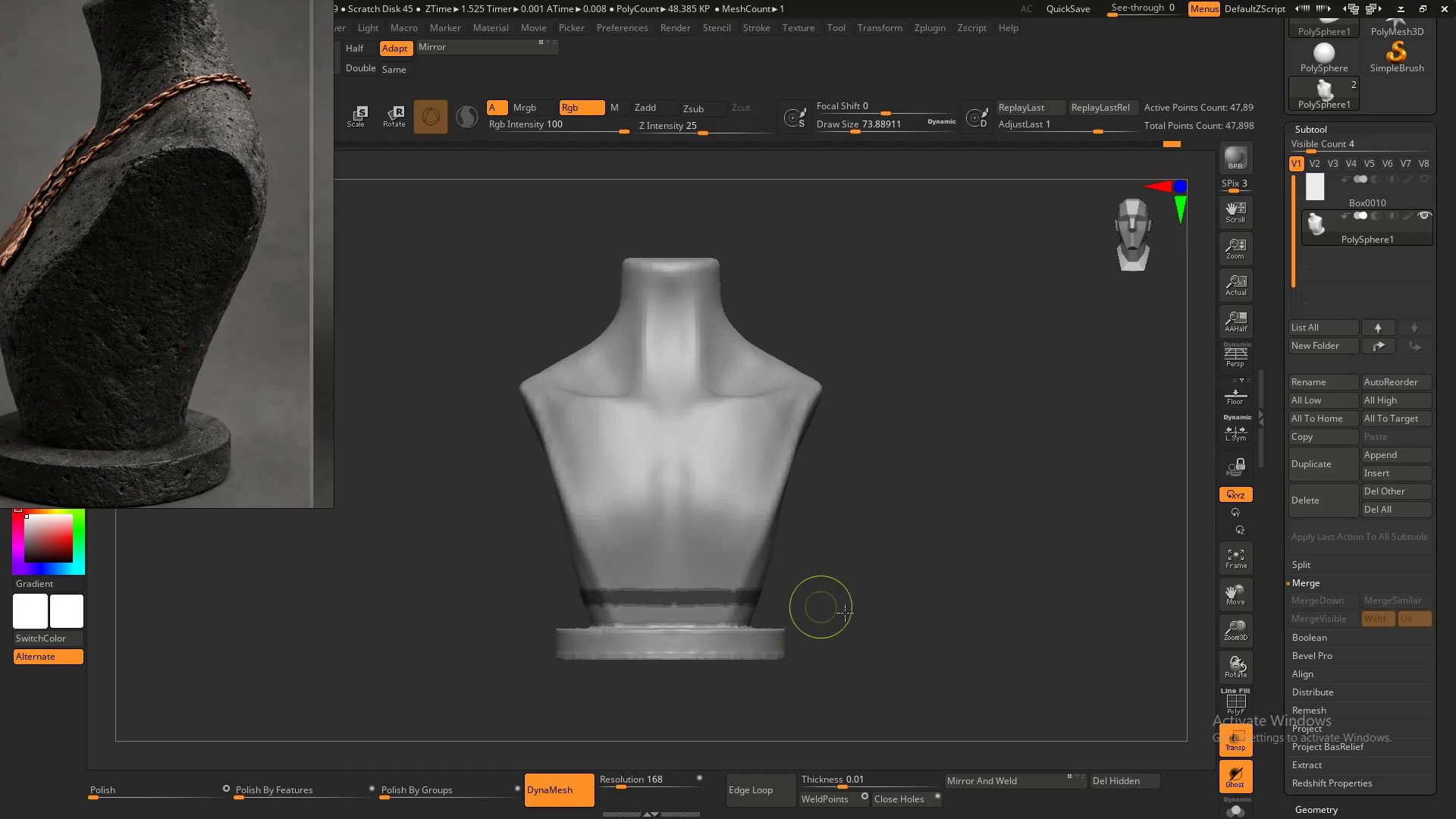 
left_click_drag(start_coordinate=[838, 611], to_coordinate=[892, 660])
 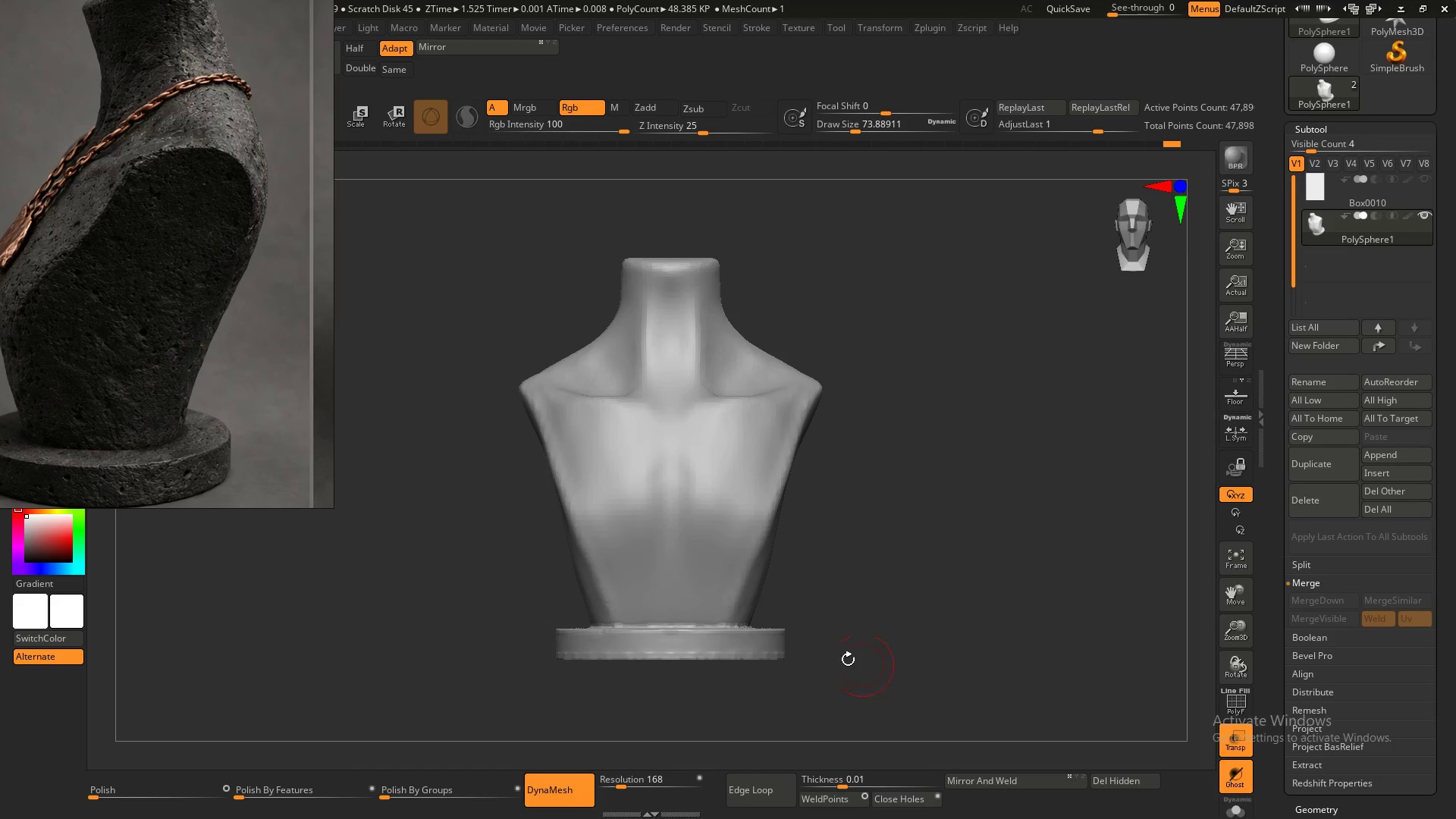 
hold_key(key=AltLeft, duration=0.39)
 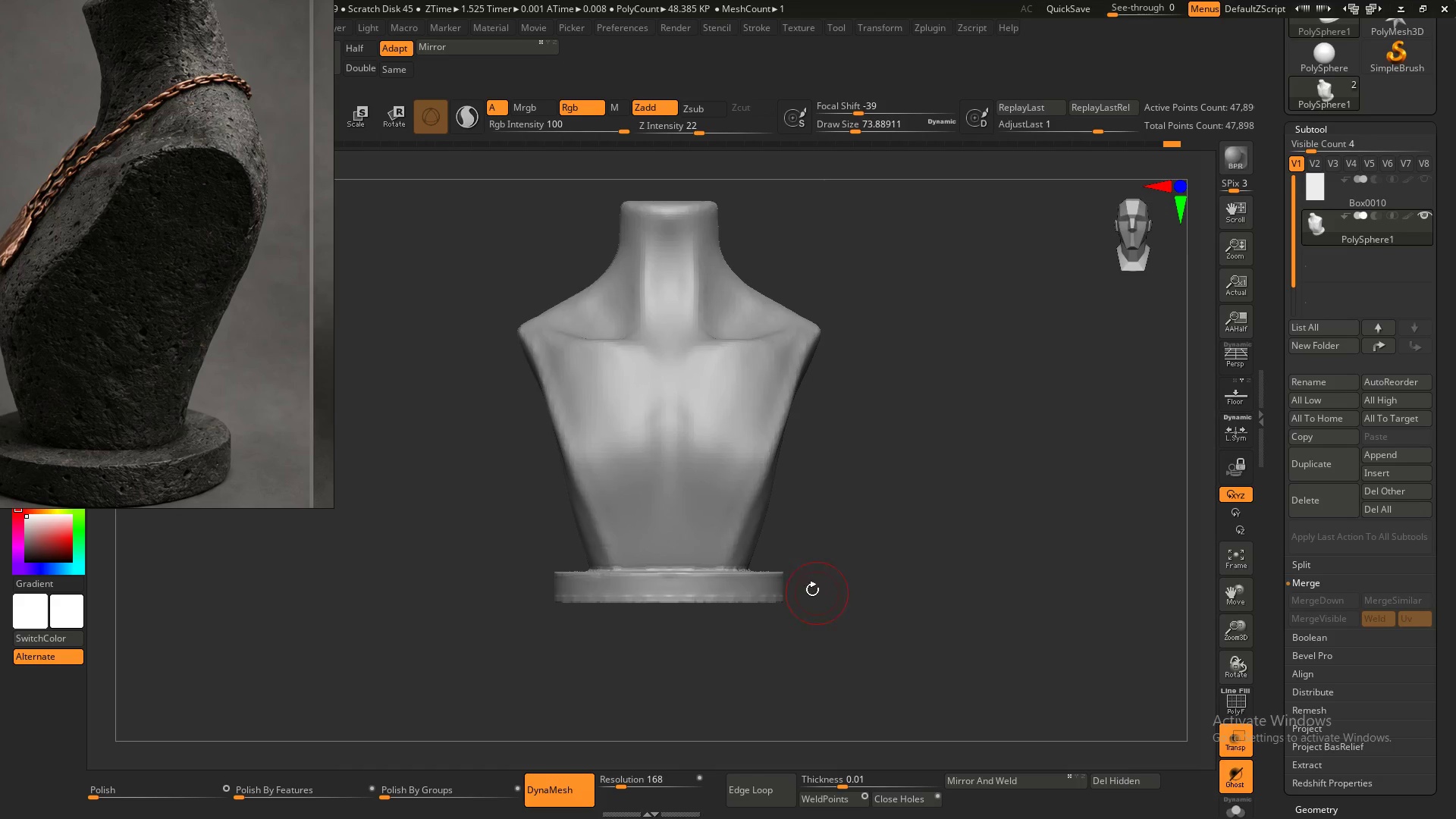 
hold_key(key=ControlLeft, duration=0.67)
 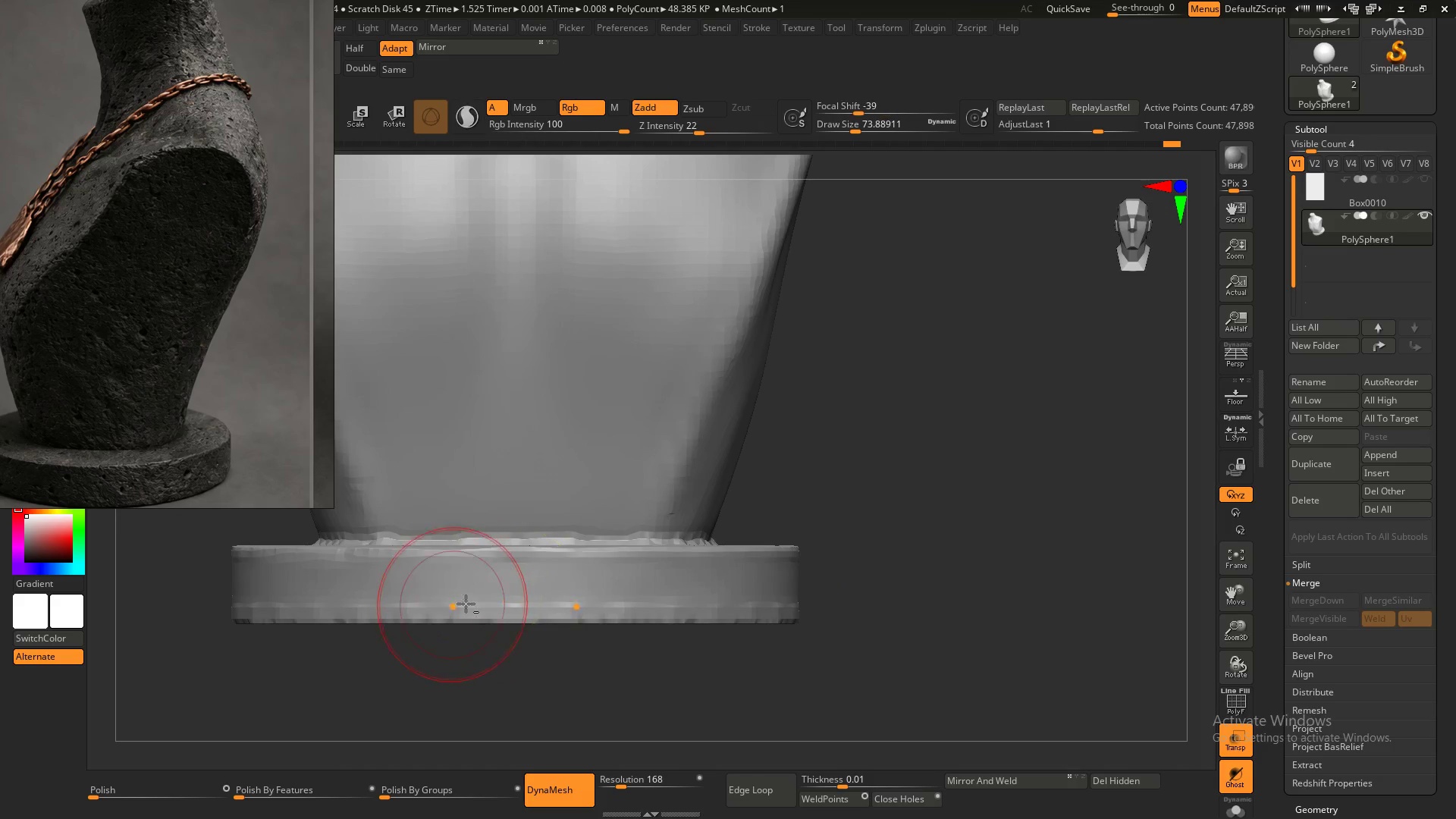 
hold_key(key=AltLeft, duration=0.41)
 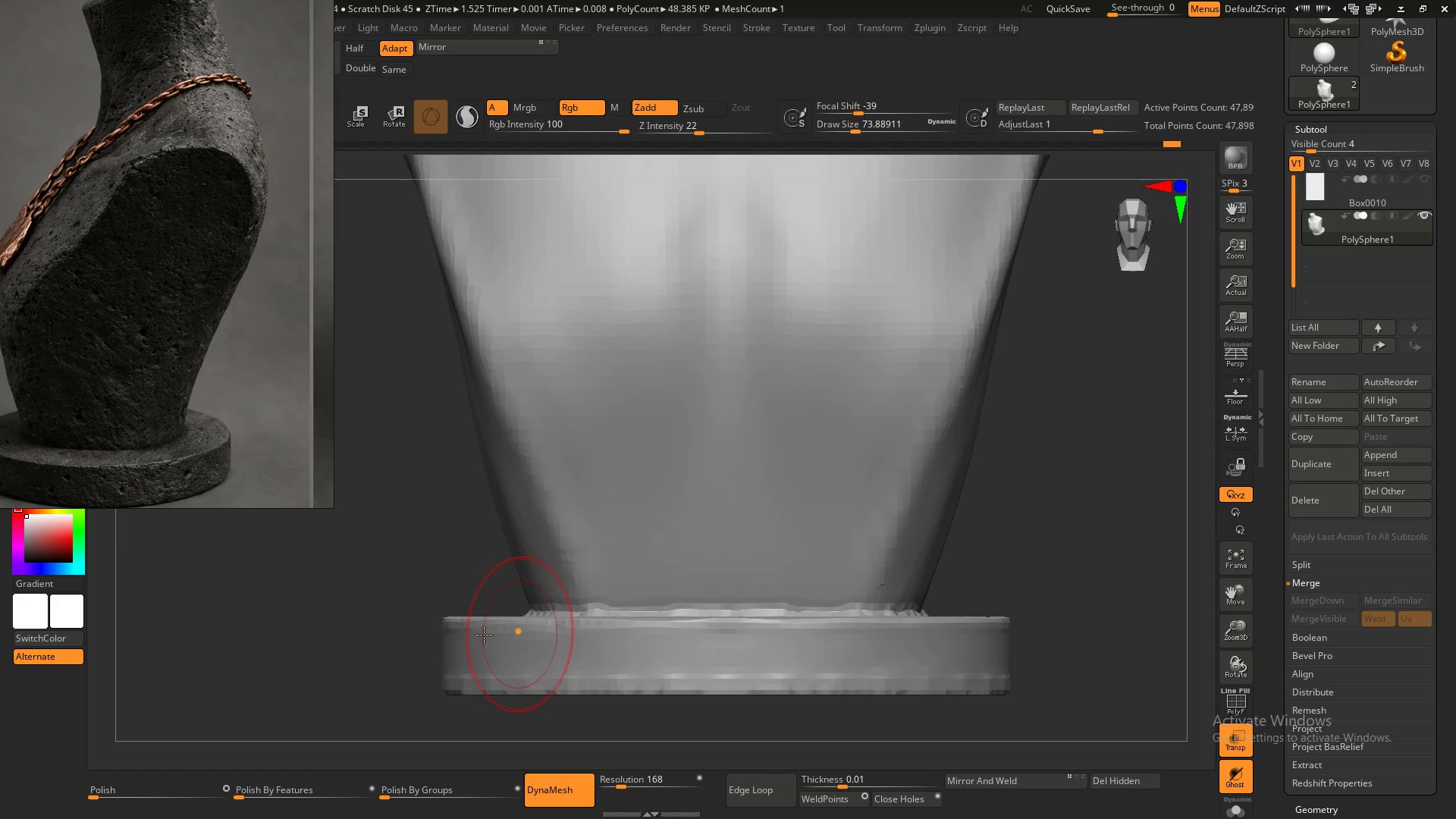 
hold_key(key=ControlLeft, duration=1.5)
left_click_drag(start_coordinate=[401, 650], to_coordinate=[1029, 609])
 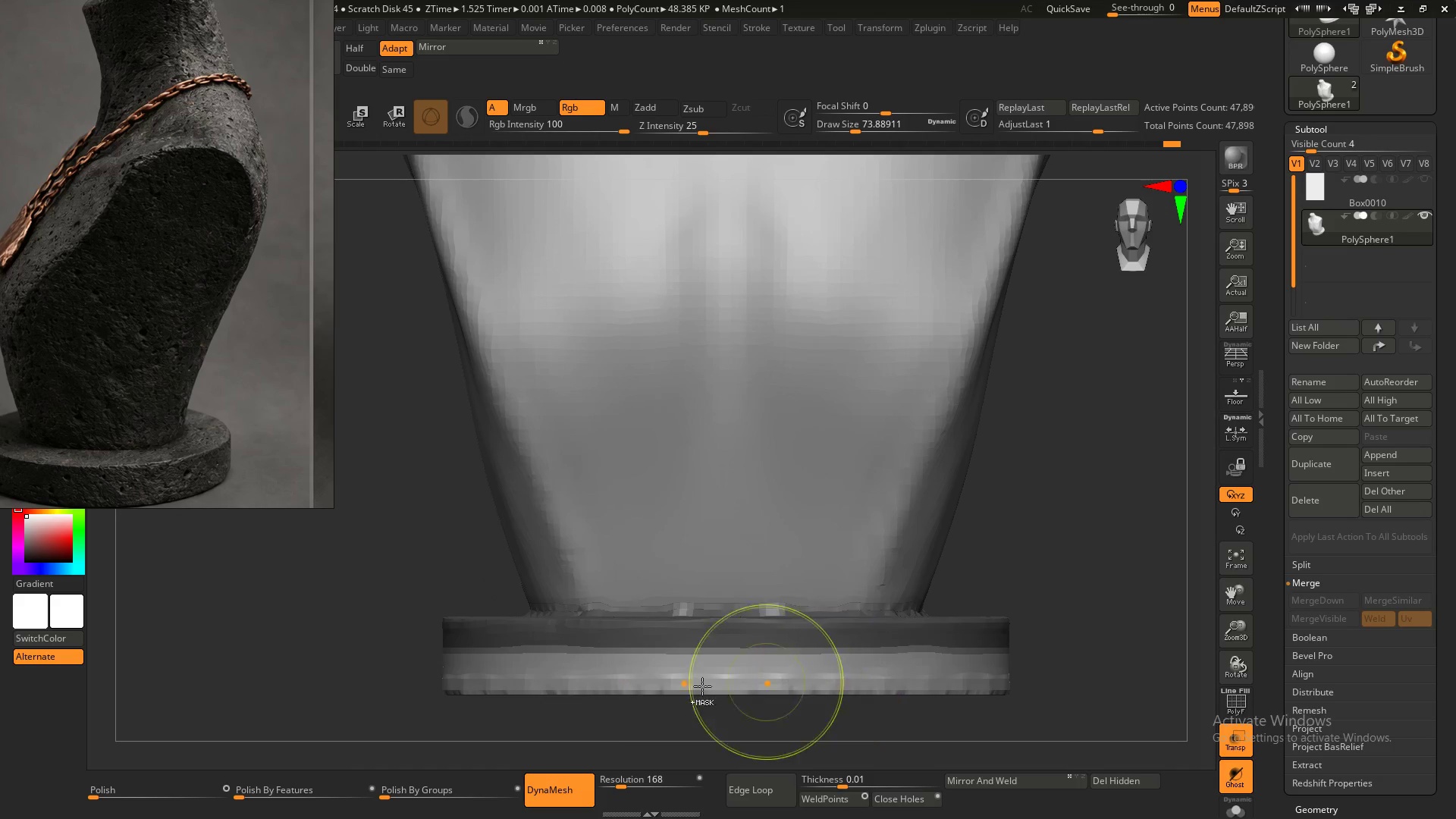 
hold_key(key=ControlLeft, duration=1.5)
left_click_drag(start_coordinate=[412, 723], to_coordinate=[1049, 674])
 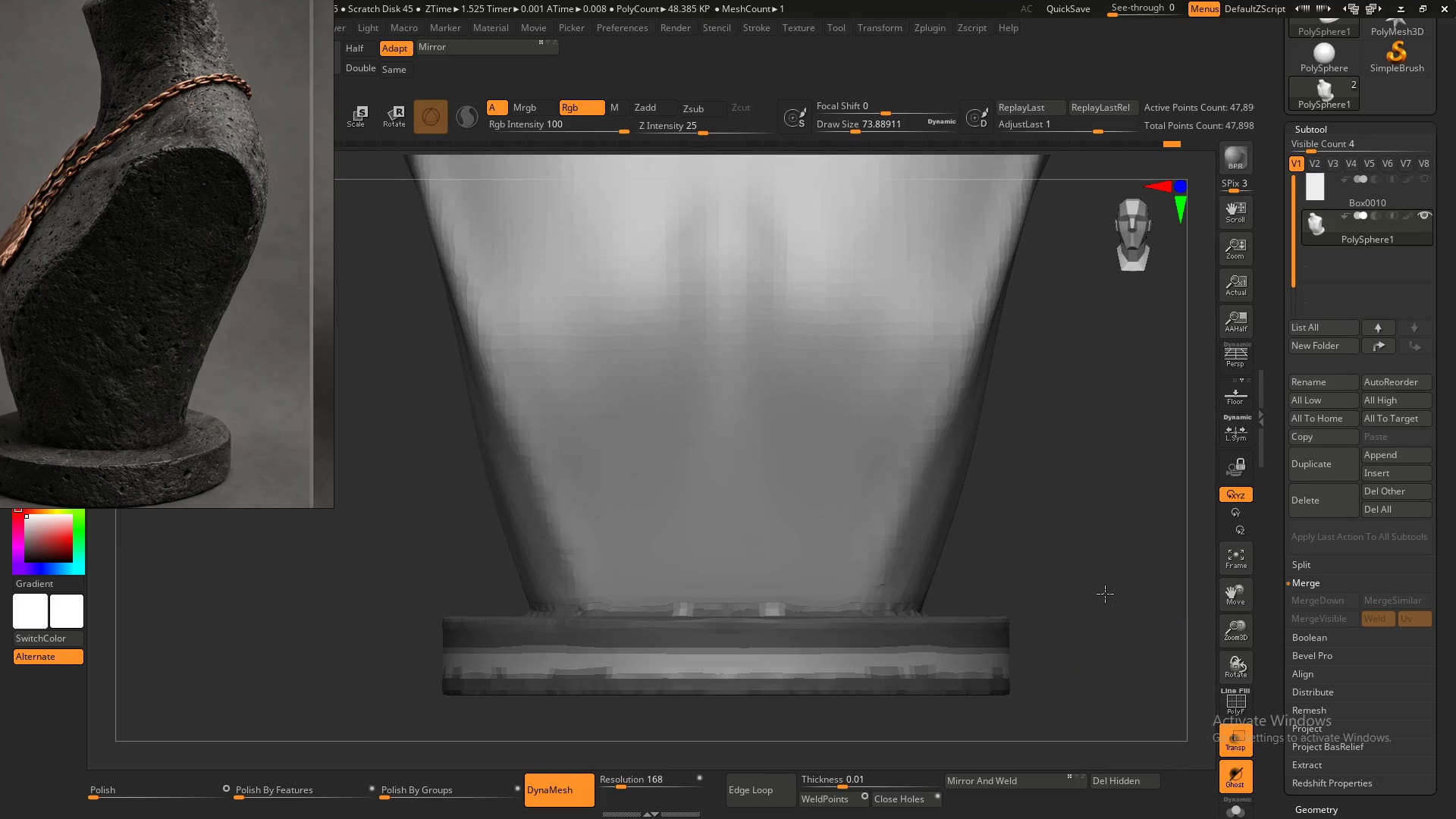 
hold_key(key=ControlLeft, duration=1.5)
 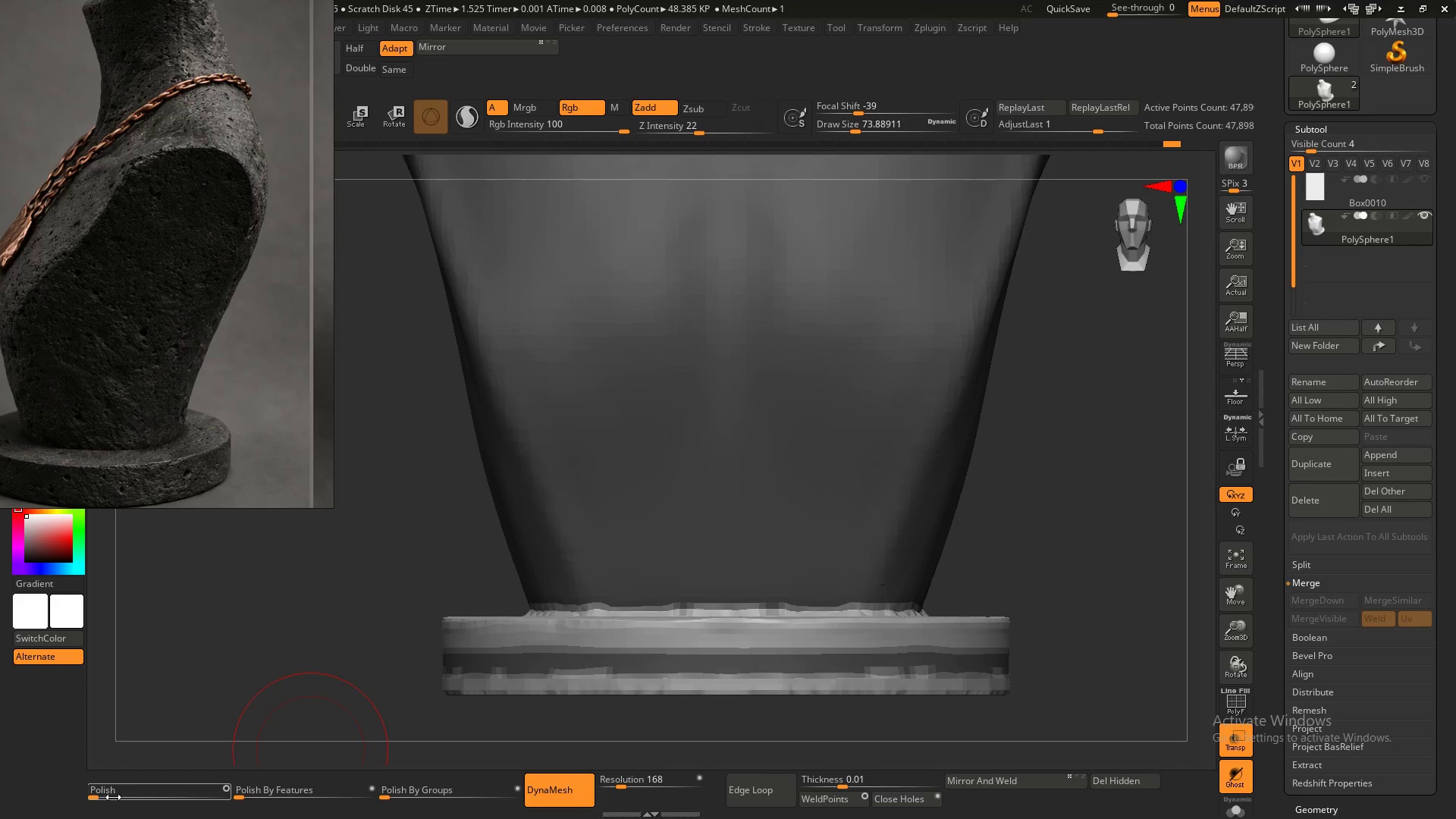 
left_click_drag(start_coordinate=[102, 797], to_coordinate=[157, 789])
 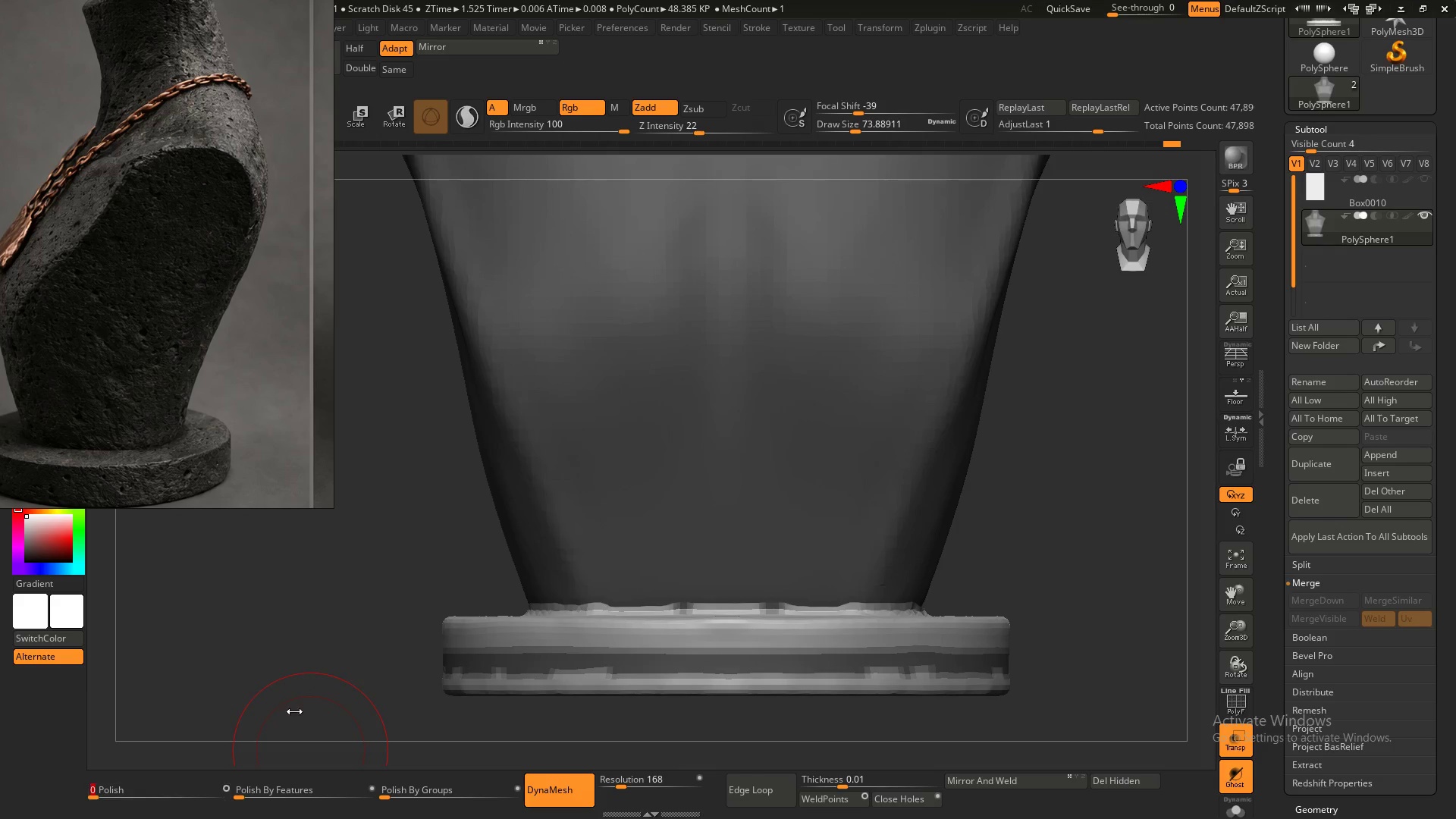 
hold_key(key=ControlLeft, duration=0.61)
left_click_drag(start_coordinate=[1069, 519], to_coordinate=[1072, 616])
 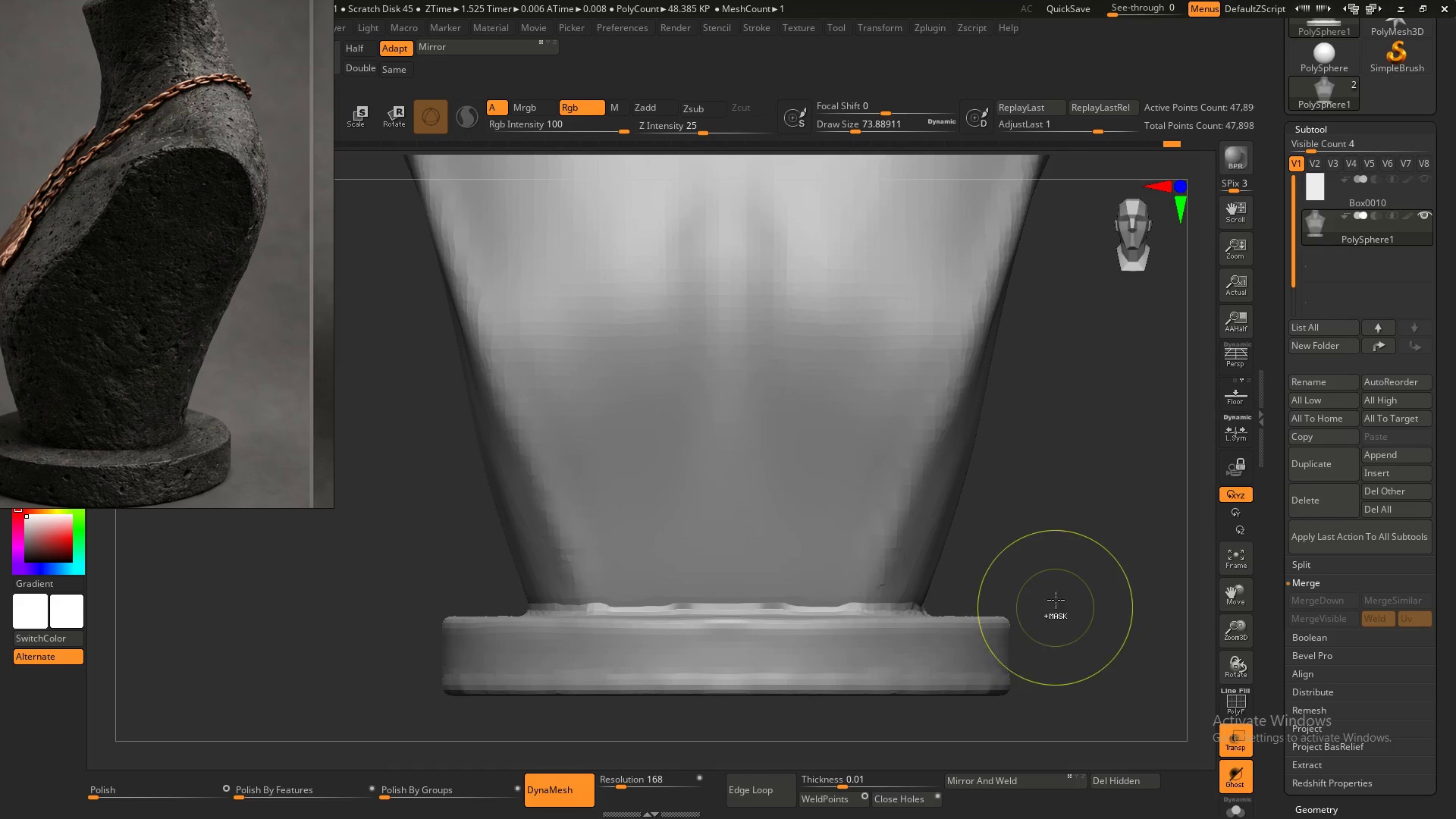 
hold_key(key=ControlLeft, duration=1.67)
 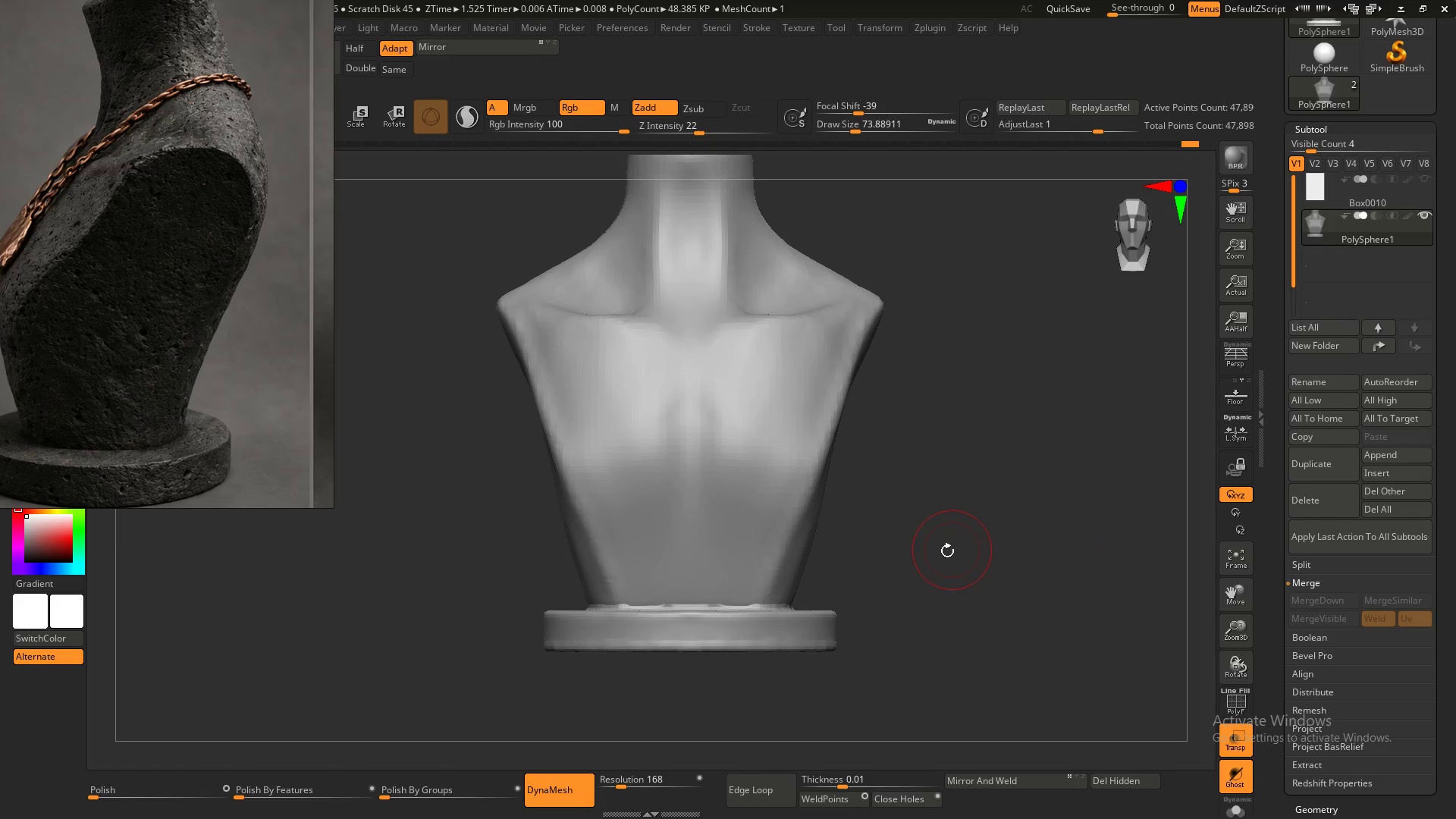 
hold_key(key=ShiftLeft, duration=0.34)
 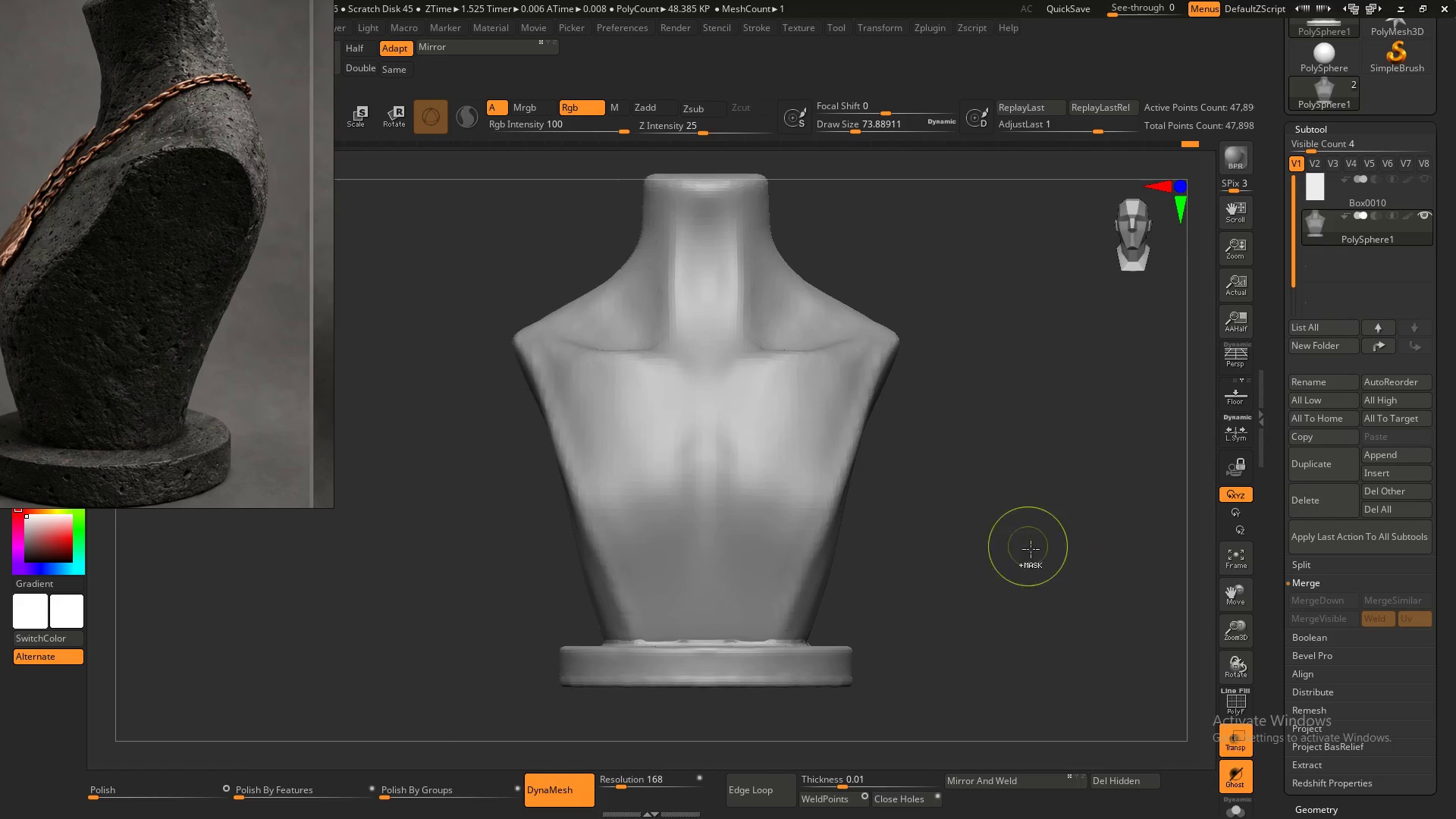 
hold_key(key=AltLeft, duration=0.42)
 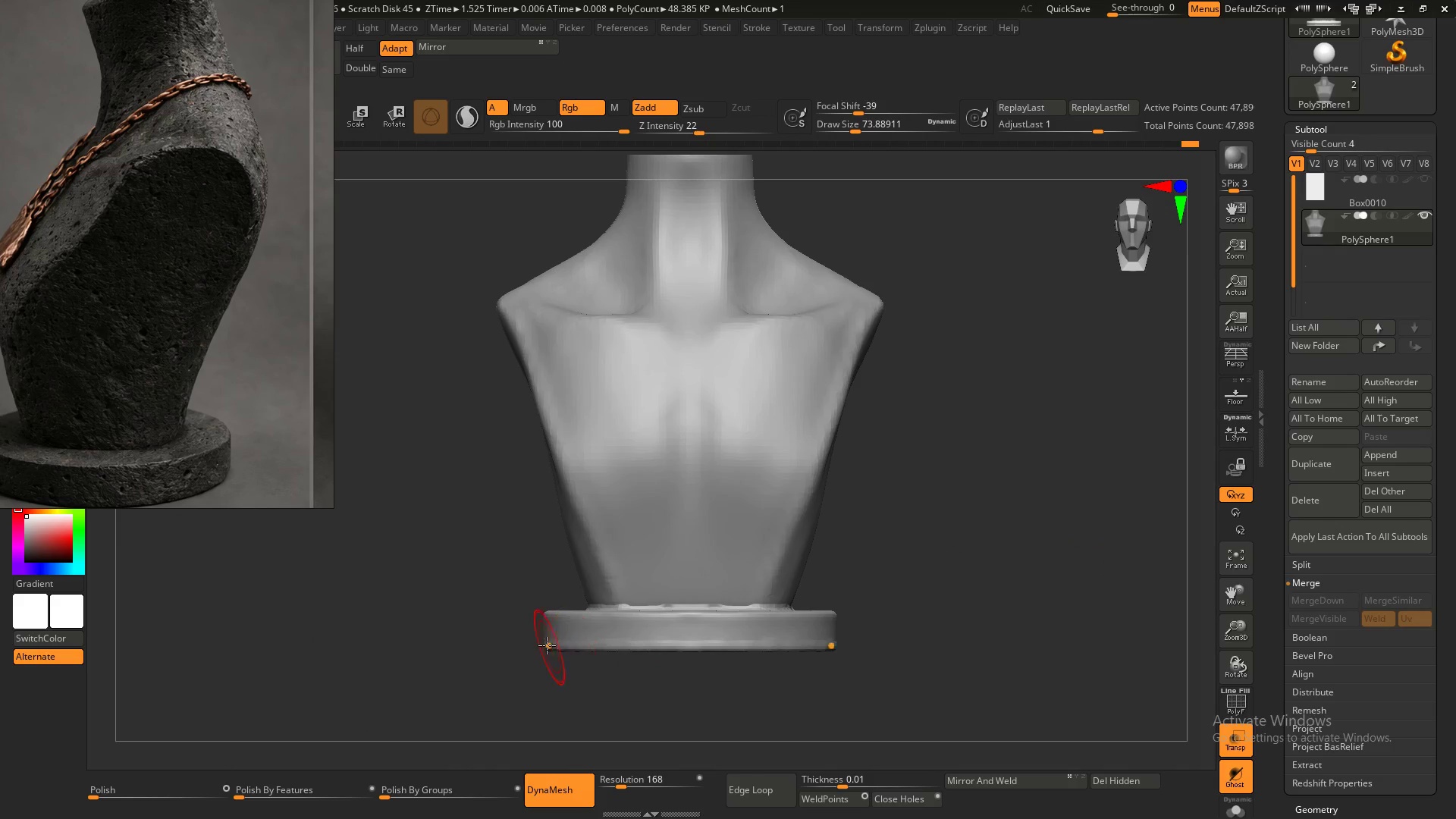 
hold_key(key=ControlLeft, duration=1.5)
left_click_drag(start_coordinate=[532, 635], to_coordinate=[920, 685])
 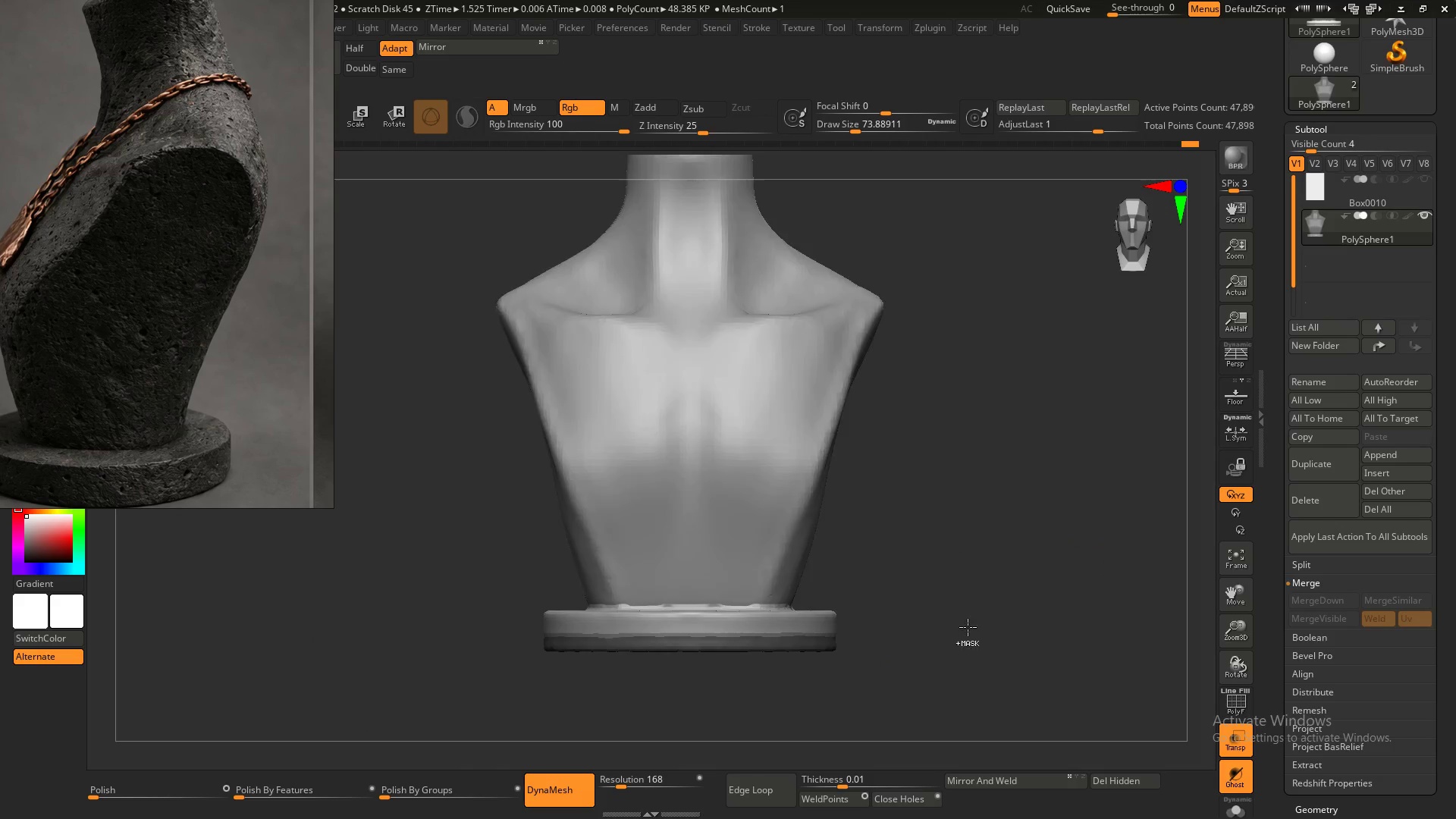 
key(Control+ControlLeft)
 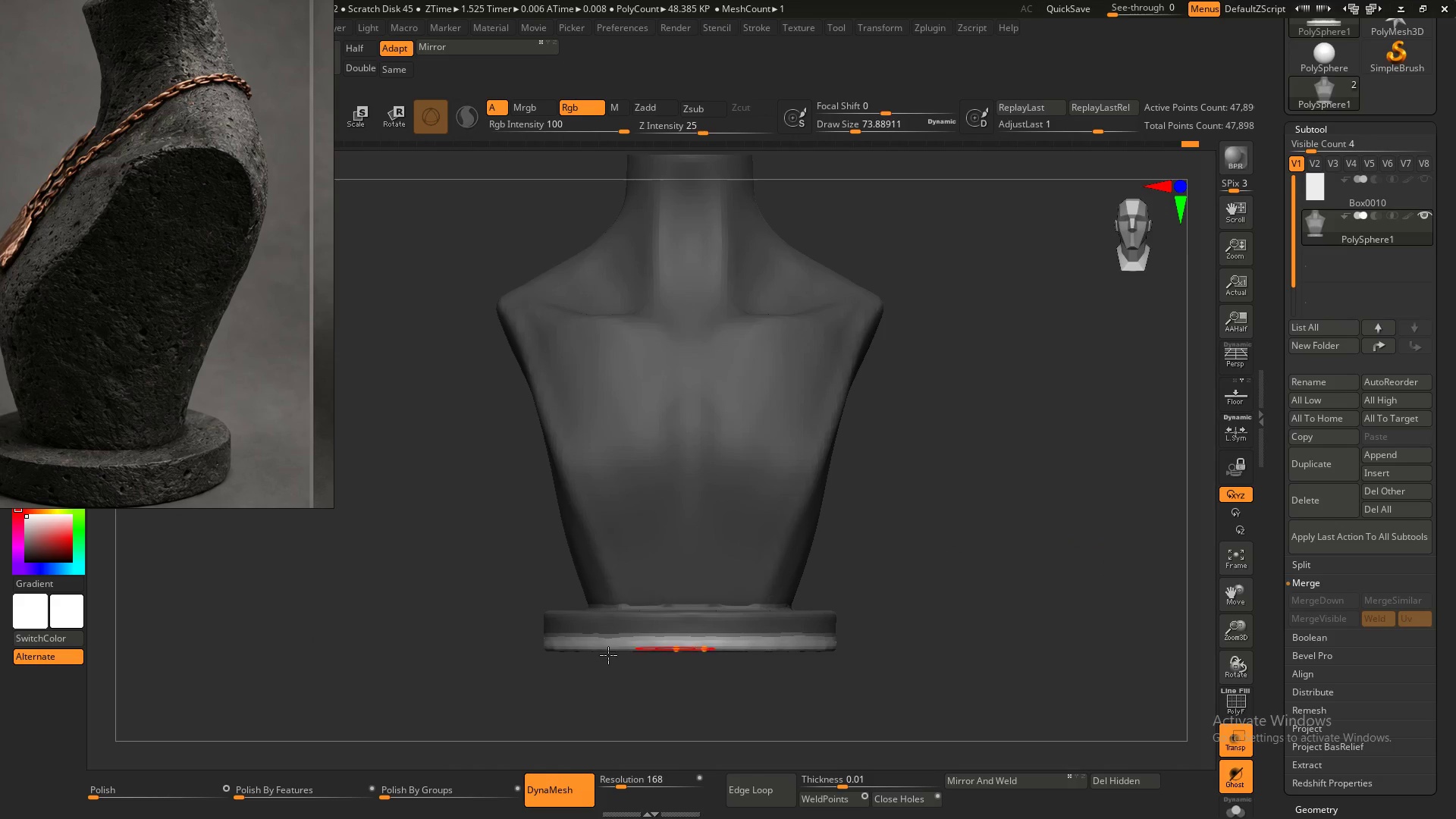 
key(Control+ControlLeft)
 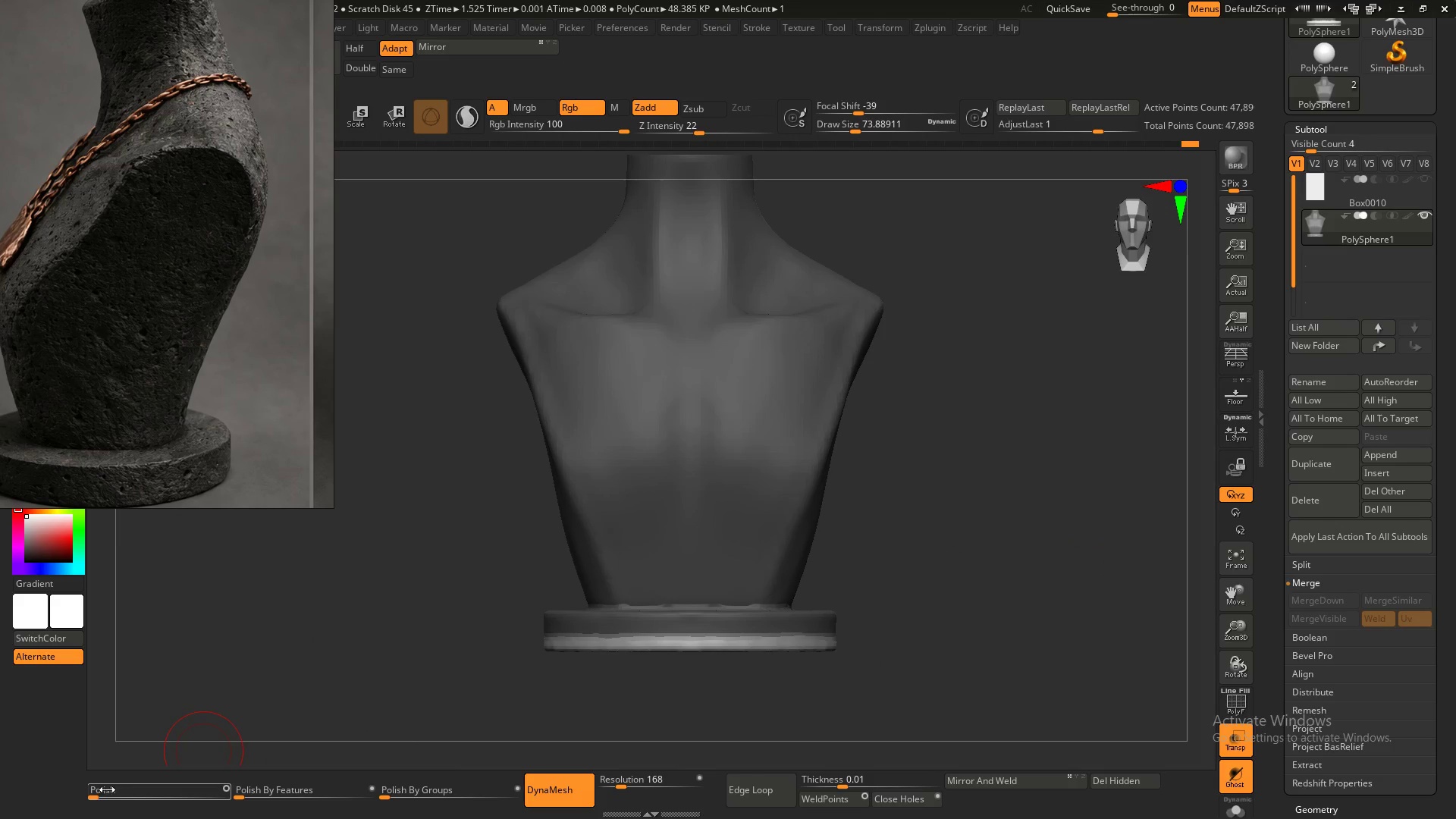 
left_click_drag(start_coordinate=[103, 794], to_coordinate=[133, 793])
 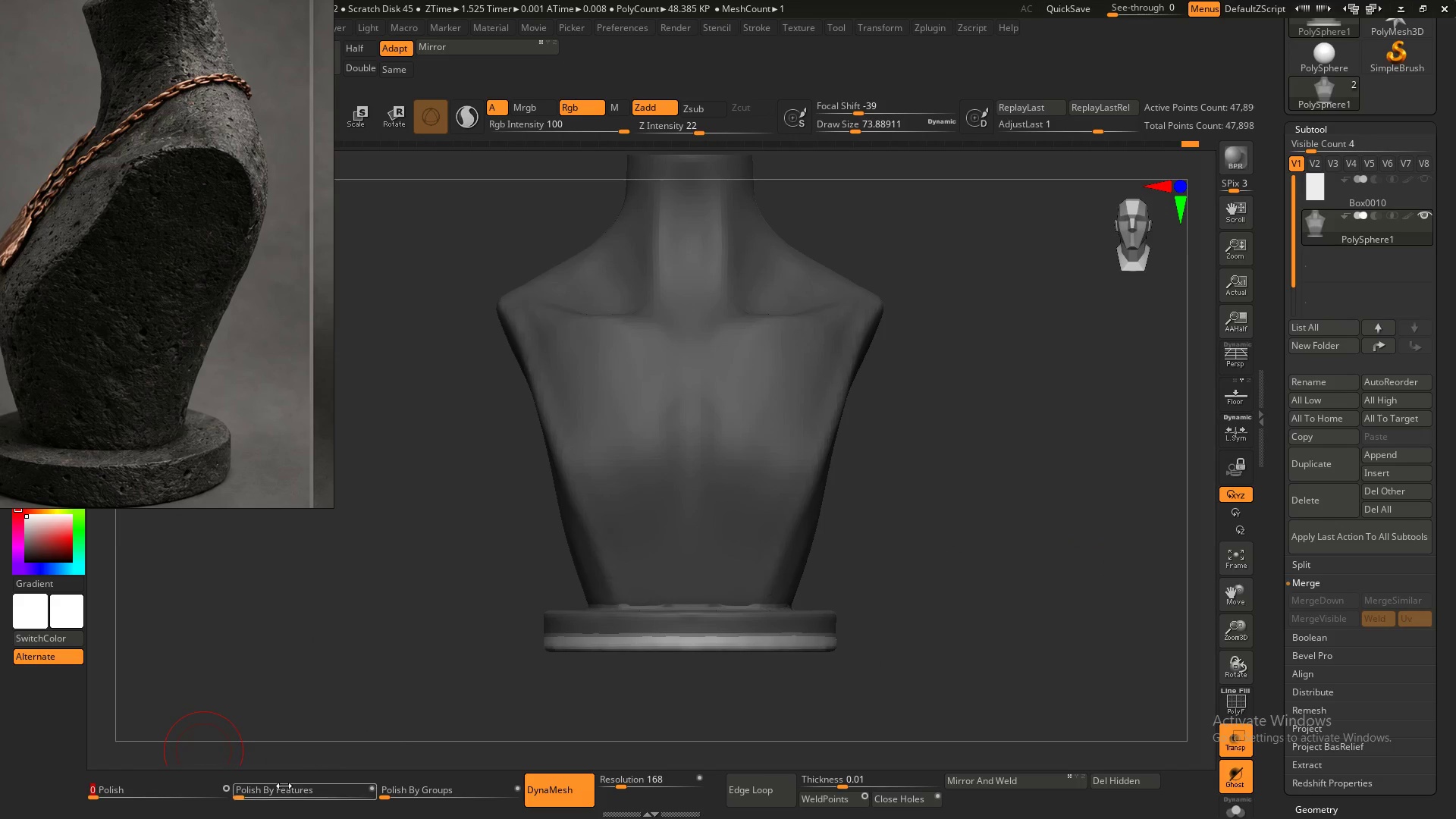 
left_click_drag(start_coordinate=[248, 797], to_coordinate=[272, 793])
 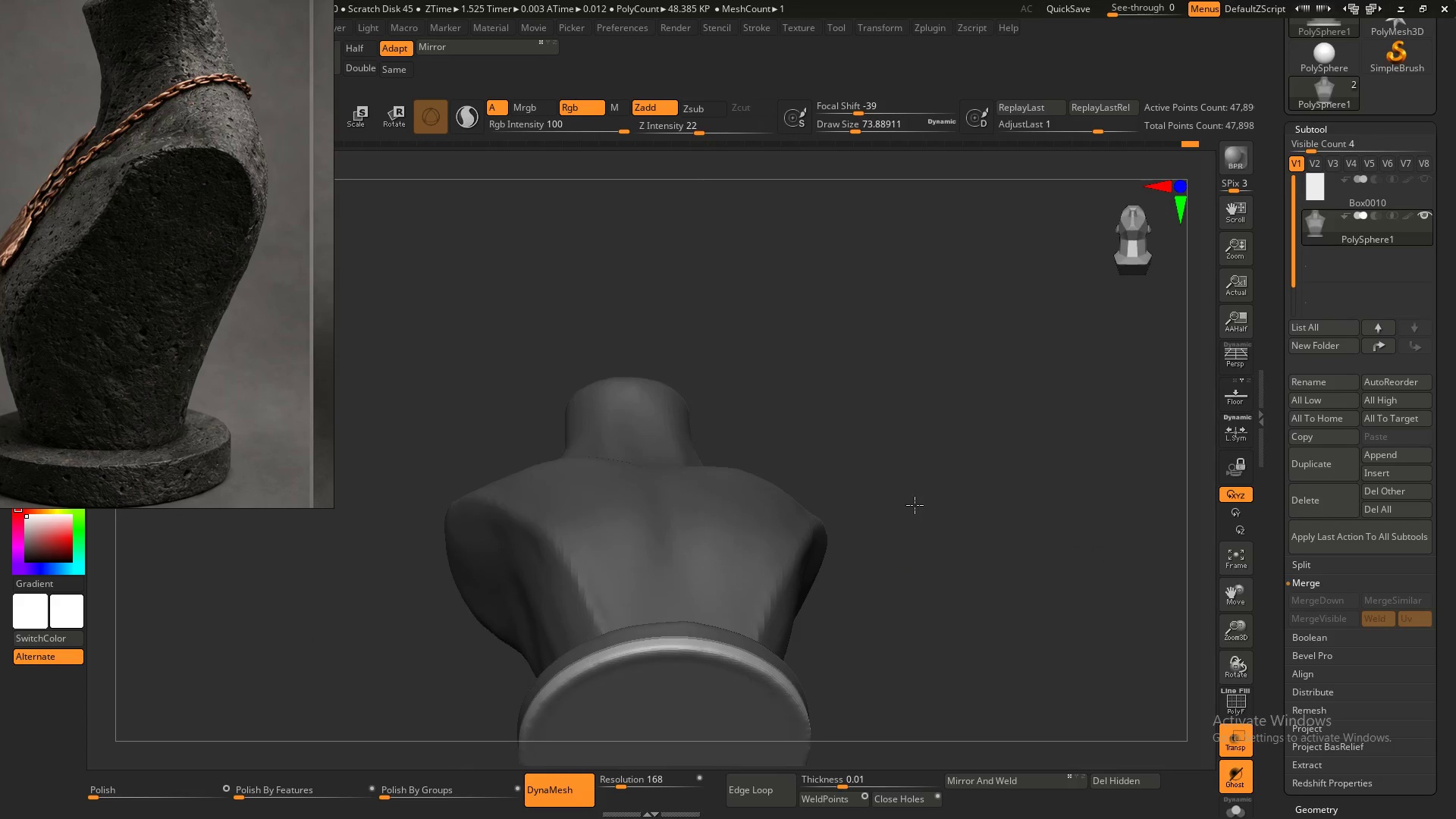 
hold_key(key=AltLeft, duration=0.42)
 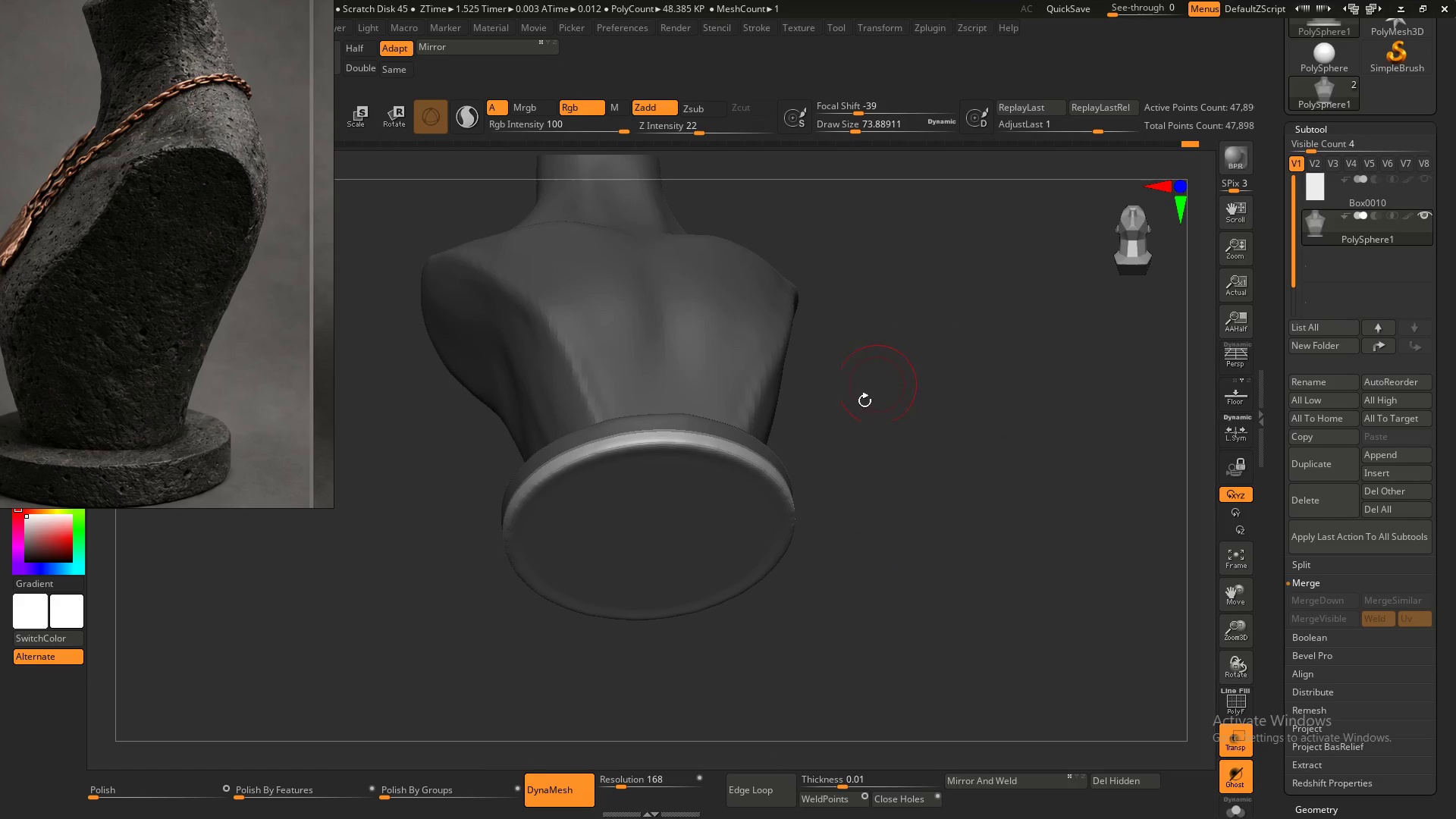 
hold_key(key=S, duration=0.72)
 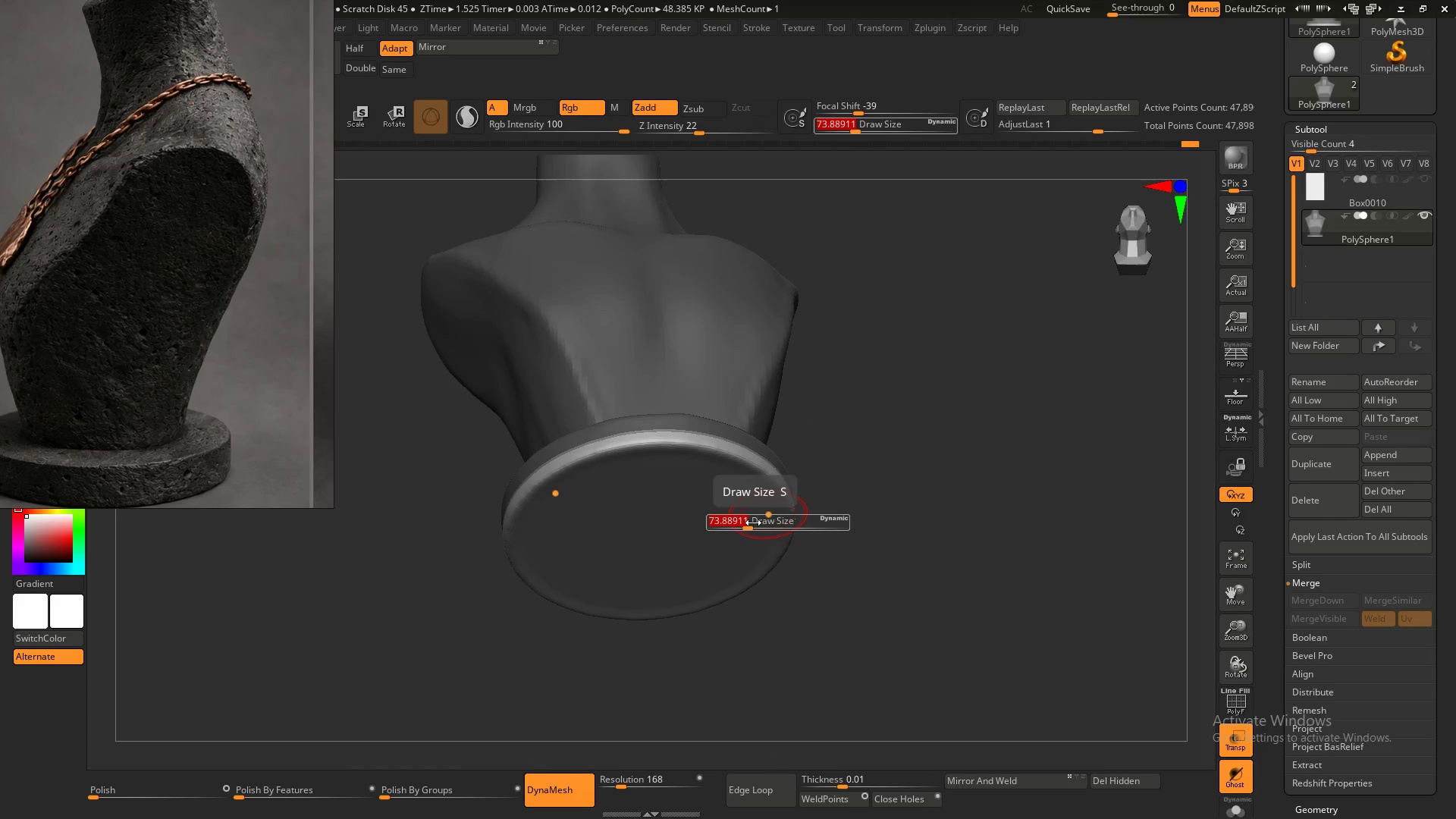 
key(S)
 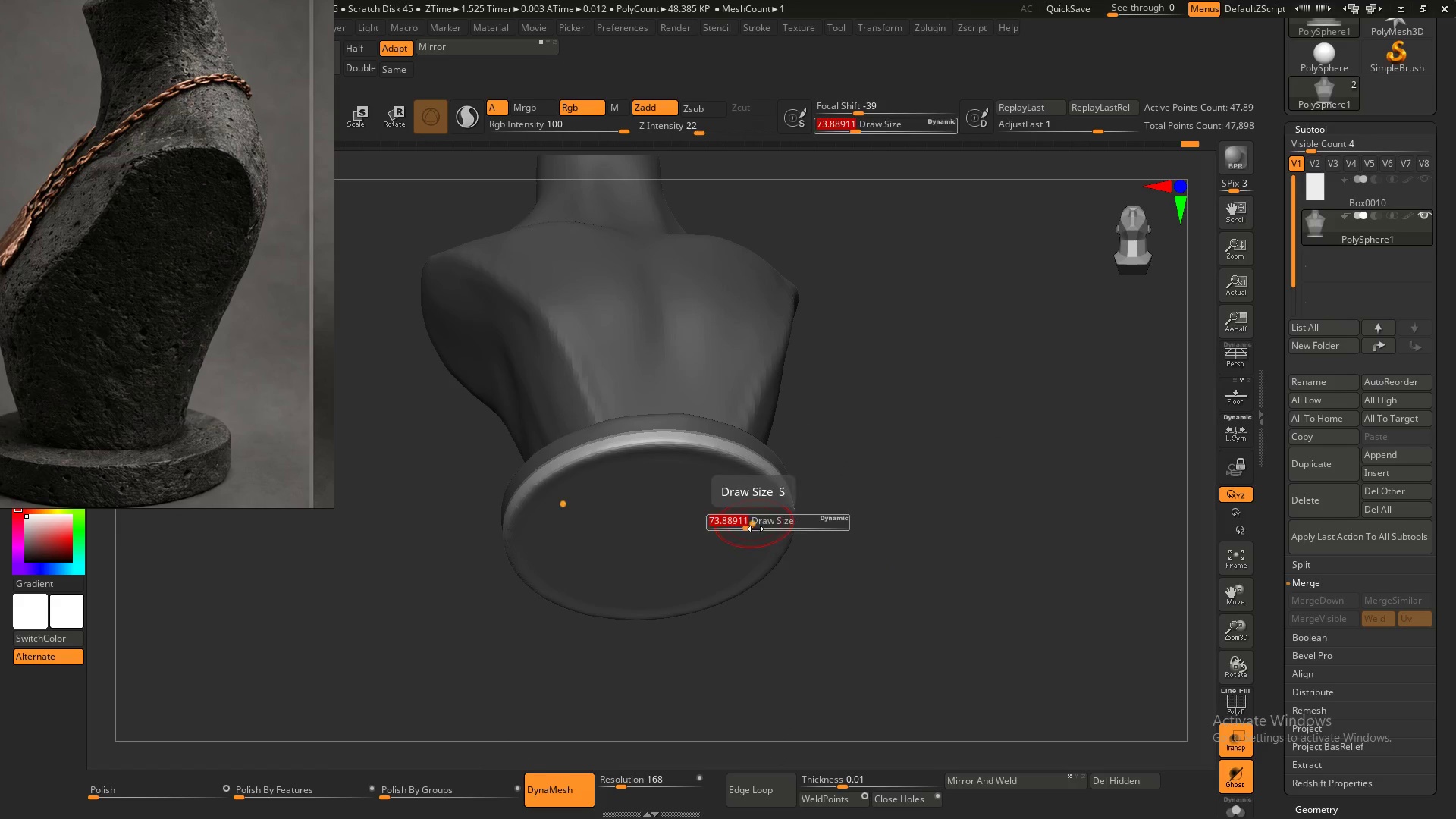 
left_click_drag(start_coordinate=[755, 529], to_coordinate=[785, 533])
 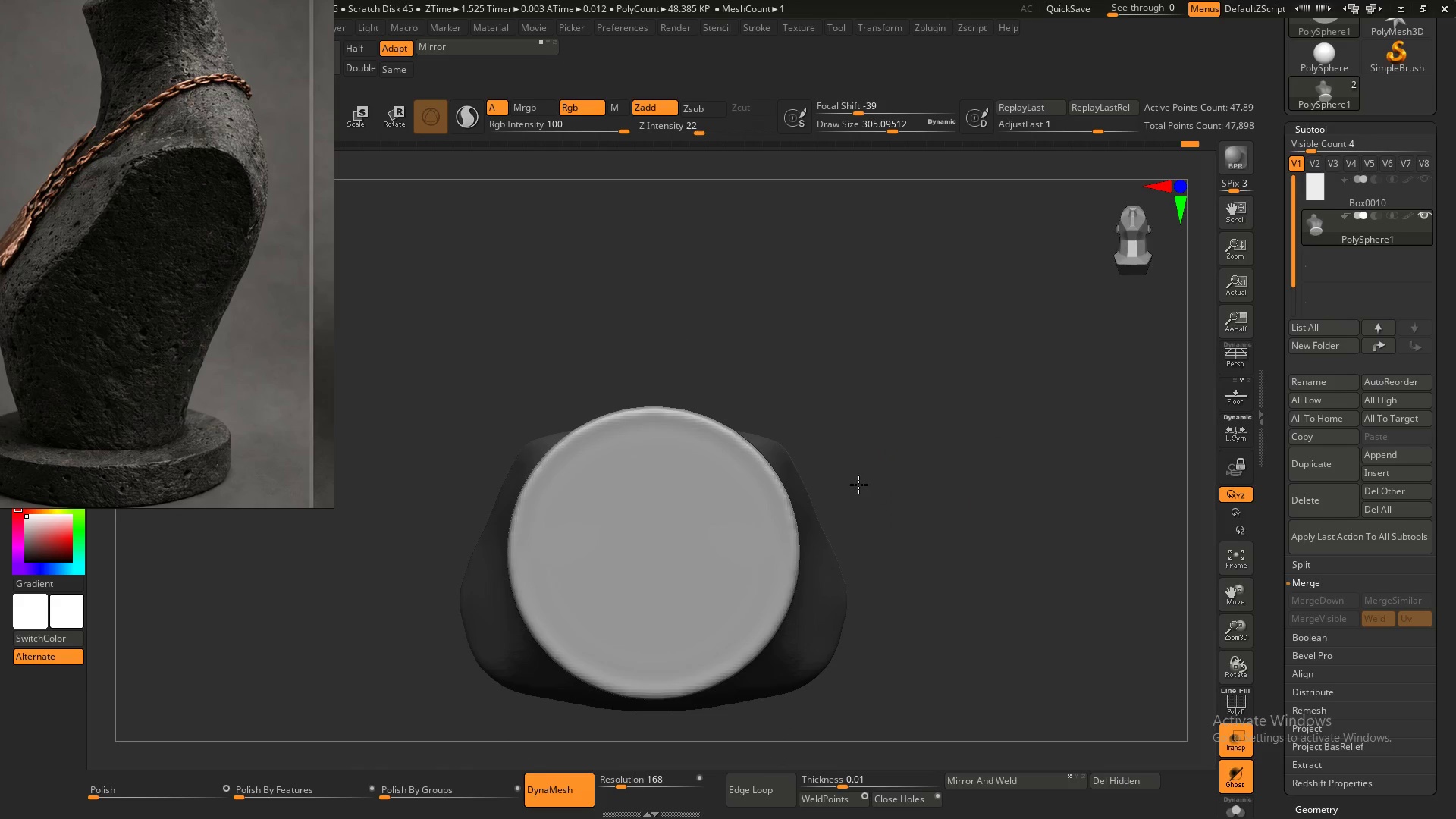 
hold_key(key=S, duration=0.62)
 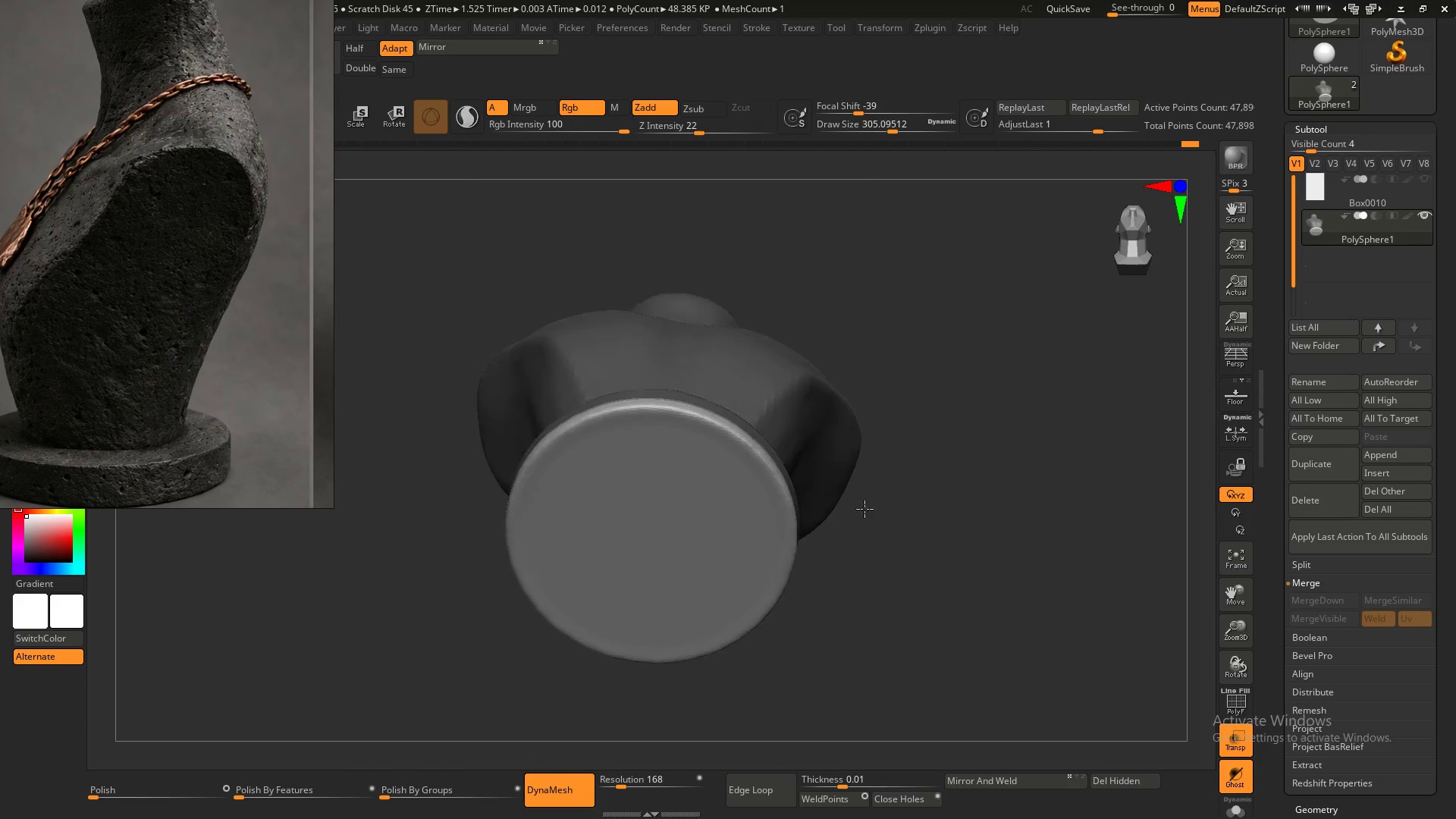 
hold_key(key=ShiftLeft, duration=0.98)
 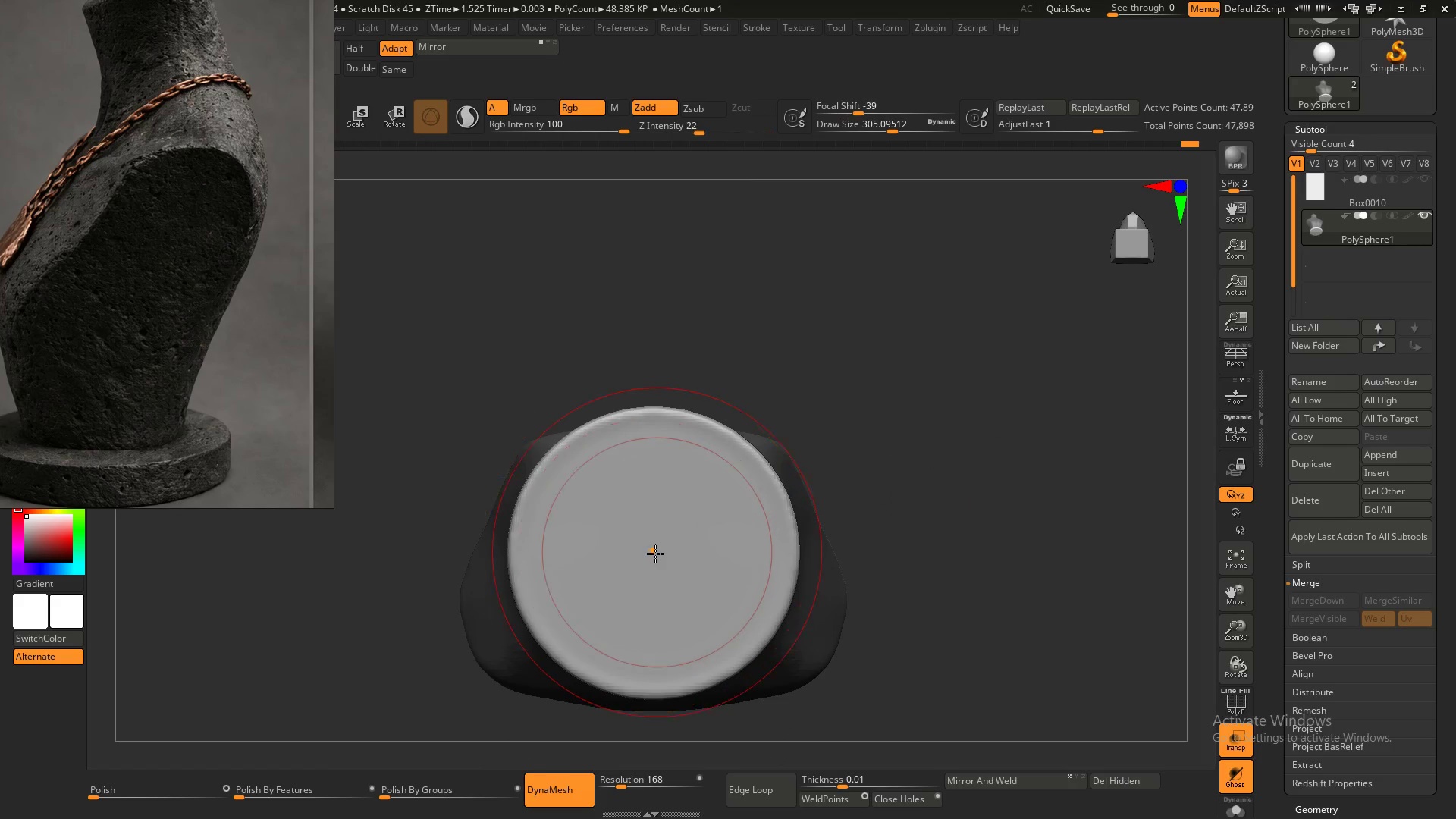 
left_click([651, 554])
 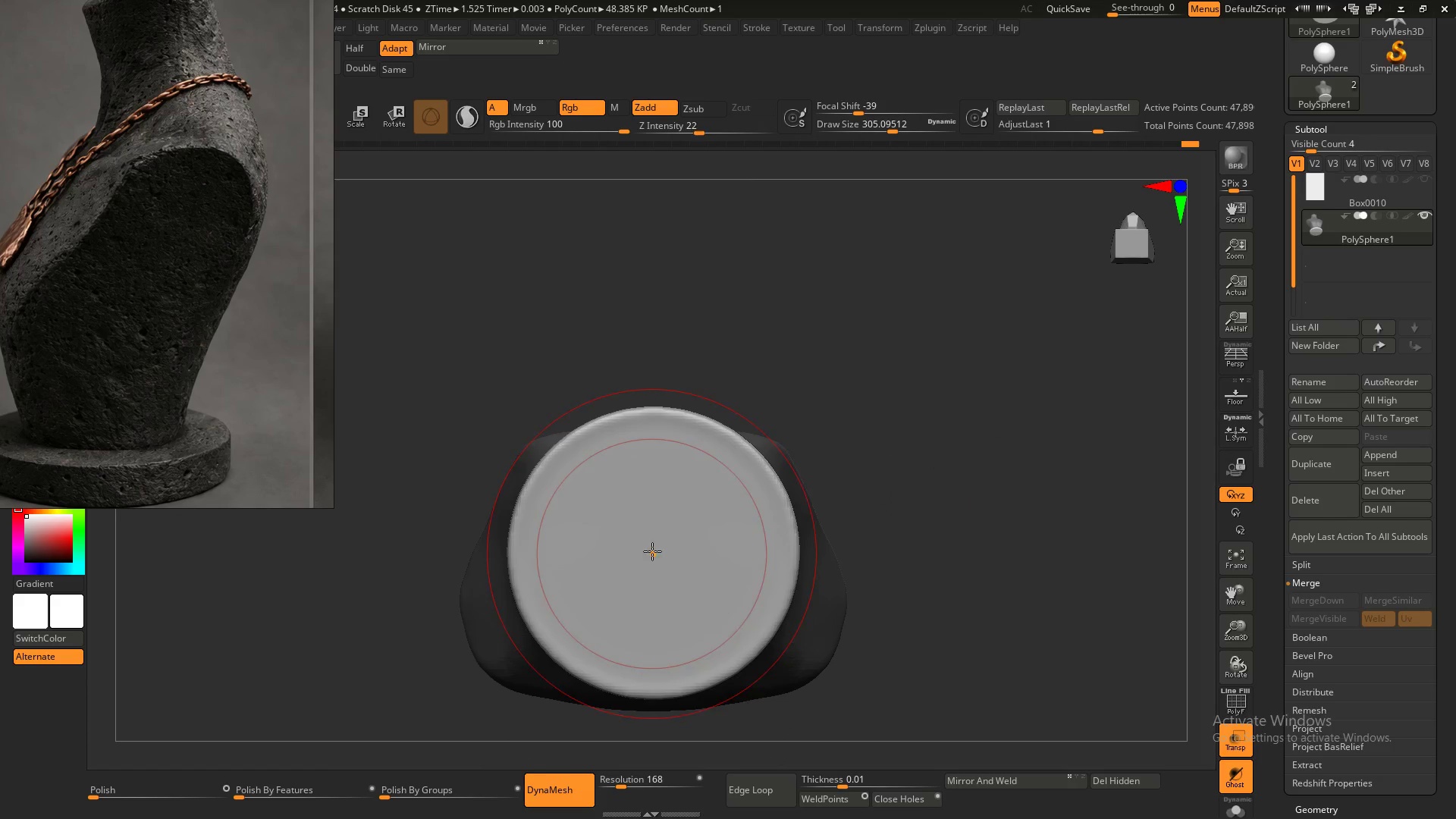 
hold_key(key=ShiftLeft, duration=1.5)
left_click_drag(start_coordinate=[650, 548], to_coordinate=[672, 523])
 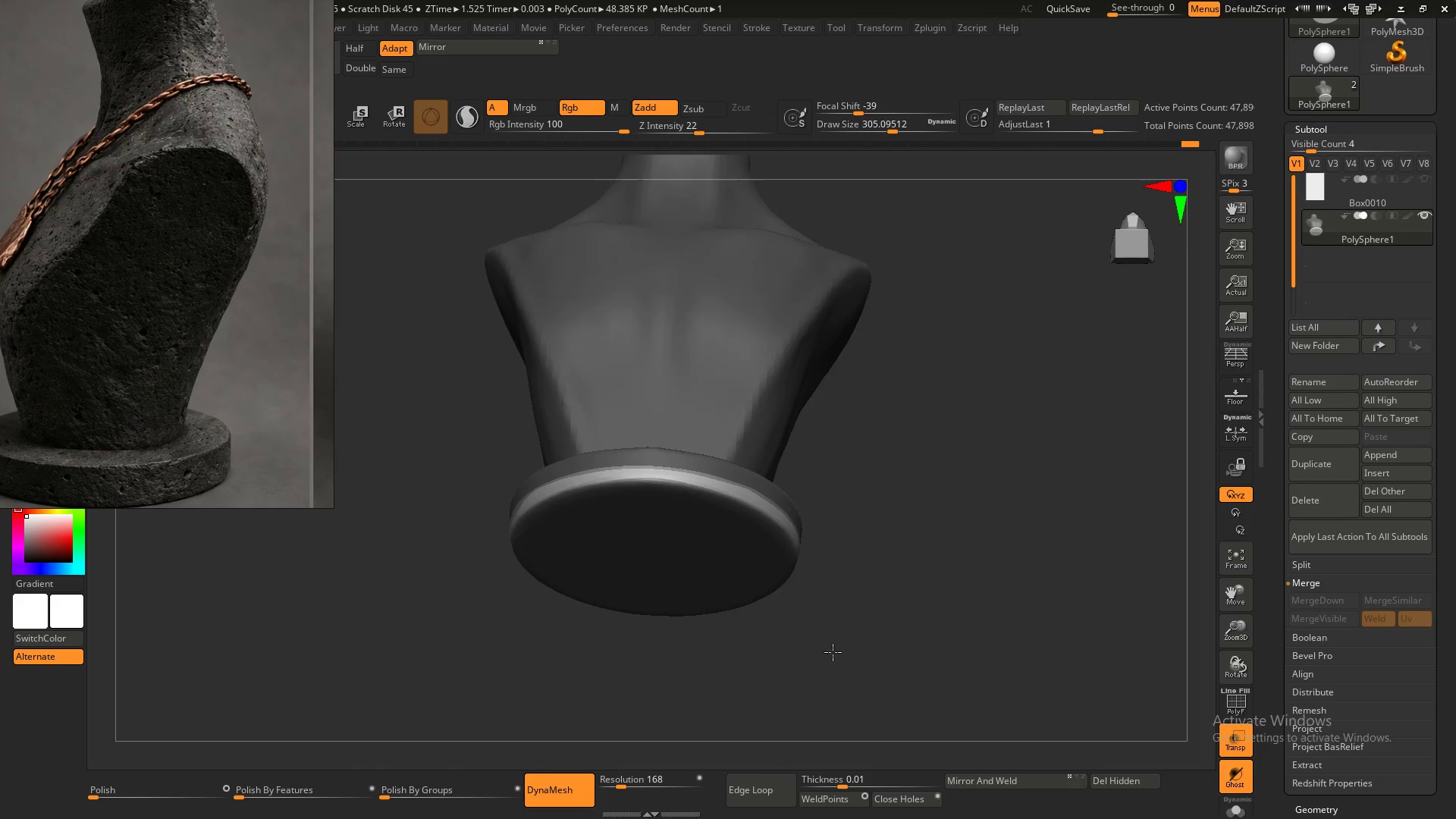 
hold_key(key=ShiftLeft, duration=1.52)
 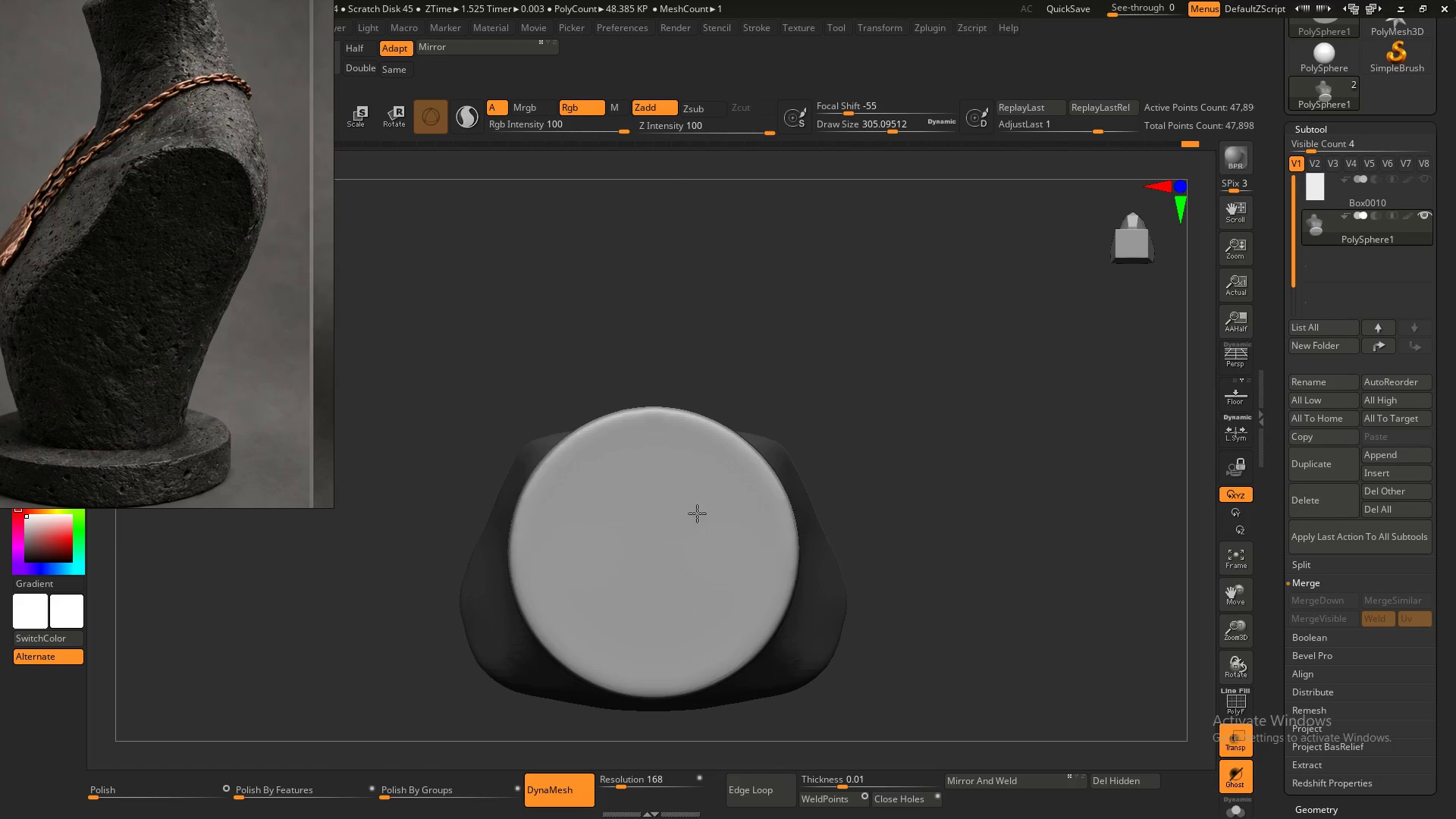 
key(Shift+ShiftLeft)
 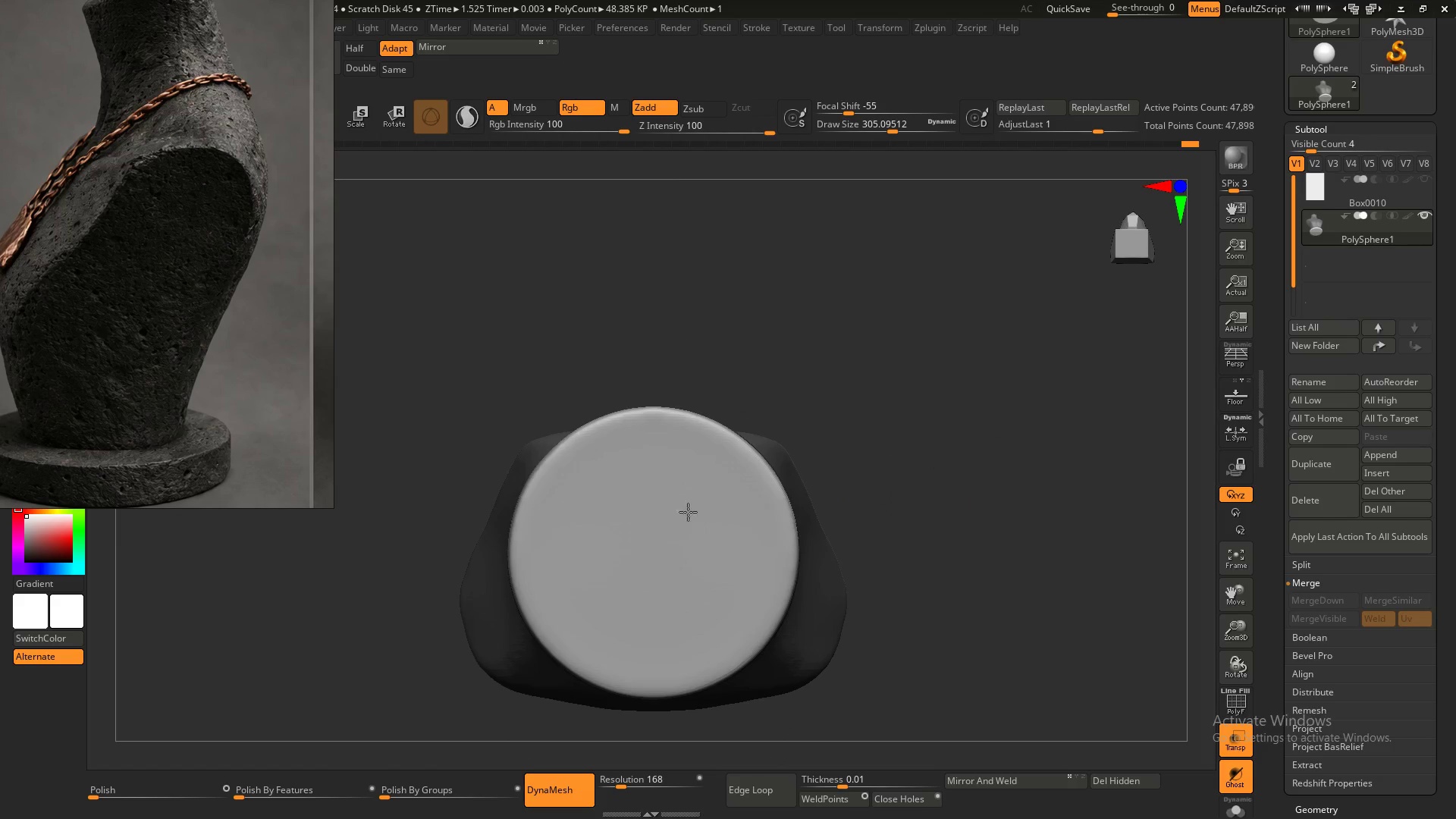 
key(Shift+ShiftLeft)
 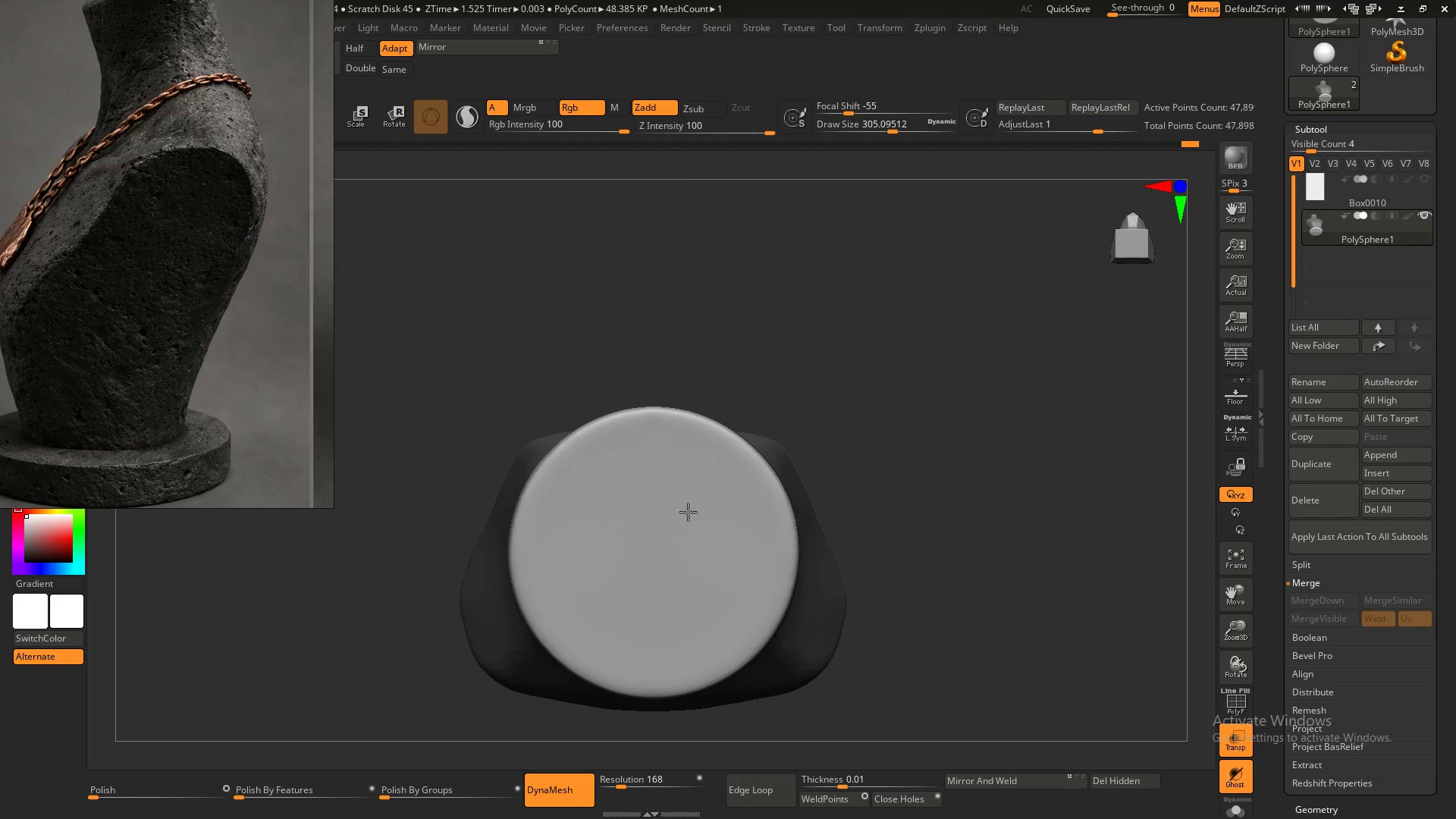 
key(Shift+ShiftLeft)
 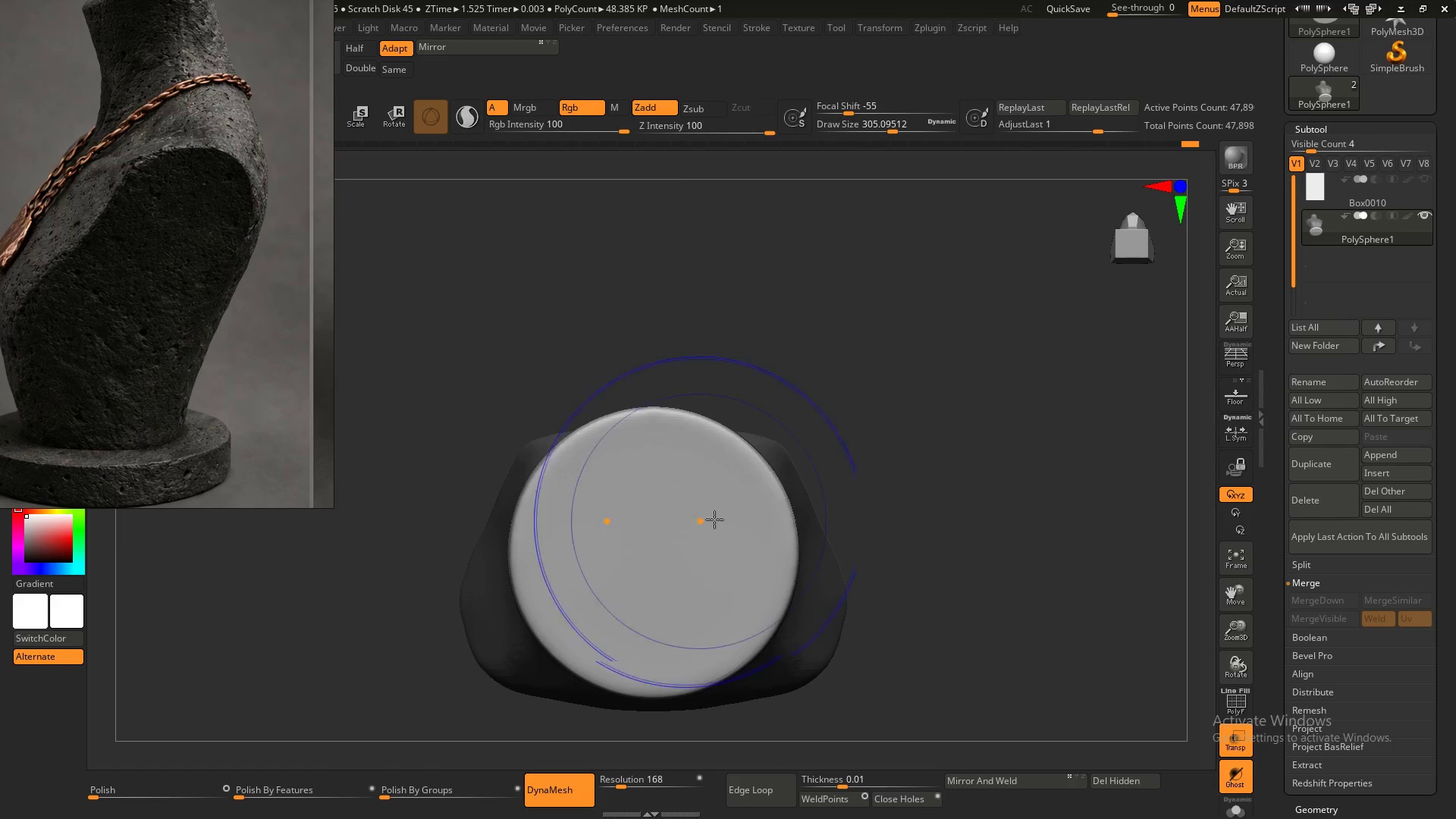 
key(Shift+ShiftLeft)
 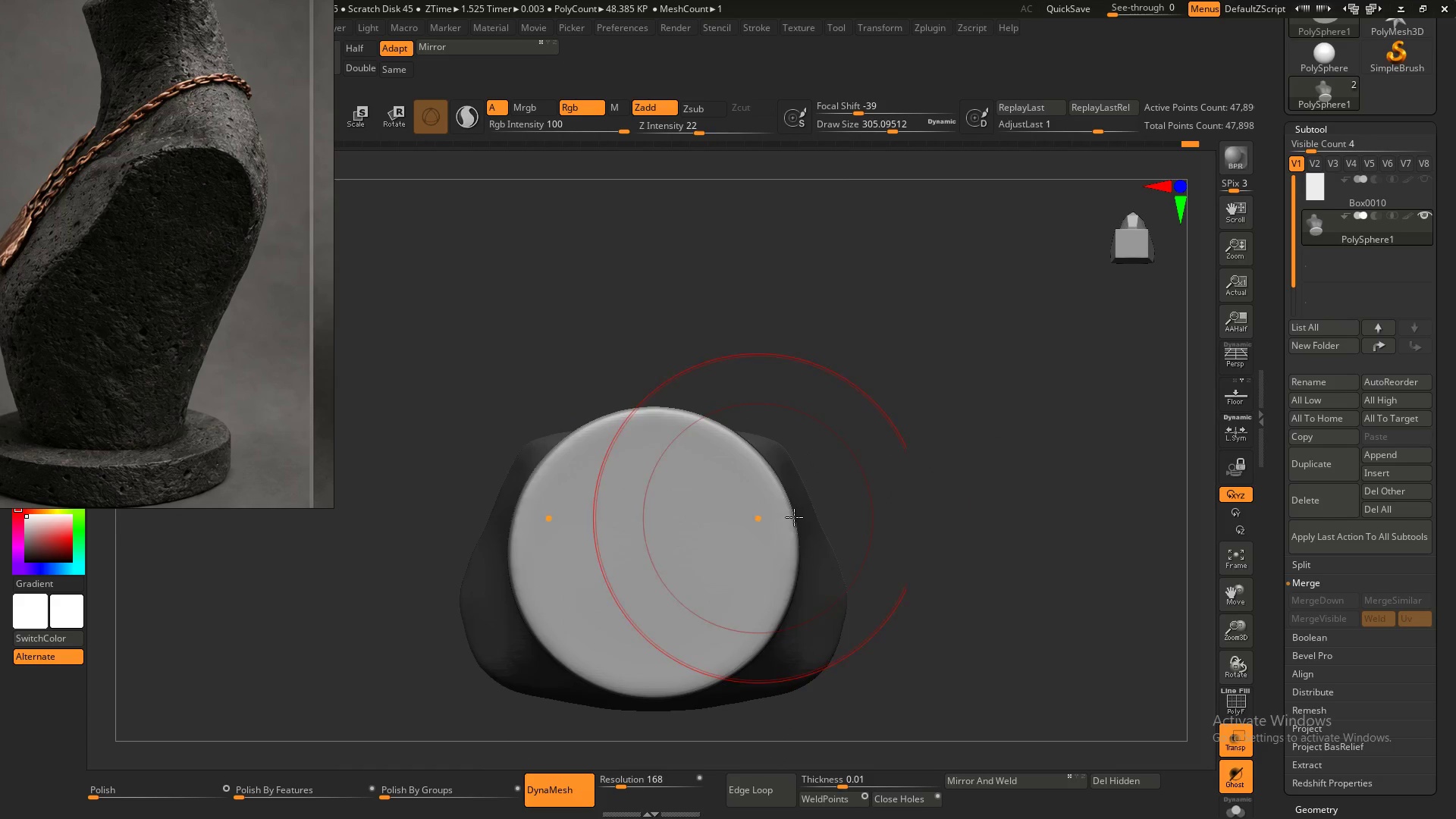 
hold_key(key=ShiftLeft, duration=1.3)
 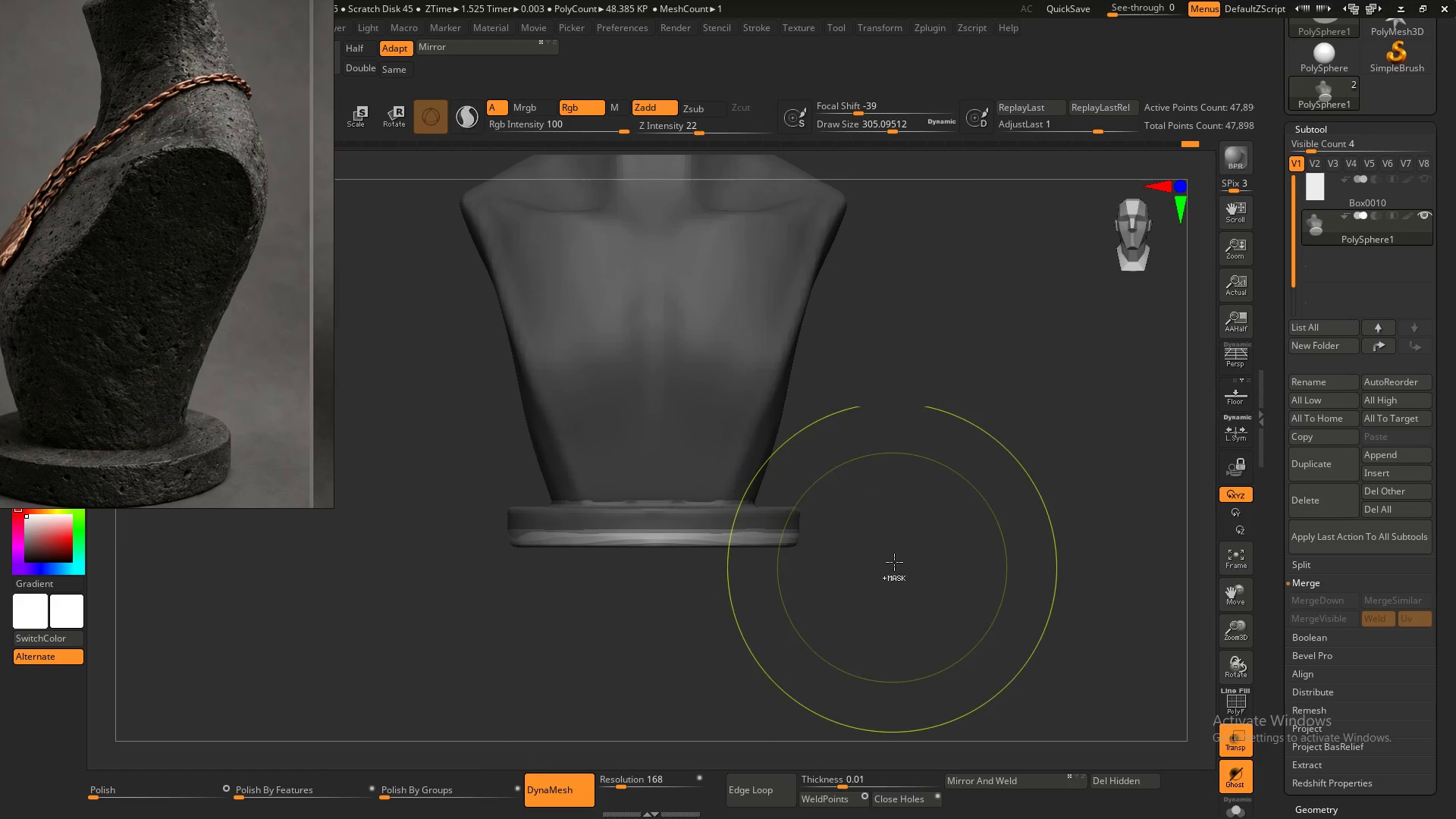 
hold_key(key=ControlLeft, duration=0.58)
left_click_drag(start_coordinate=[905, 560], to_coordinate=[931, 630])
 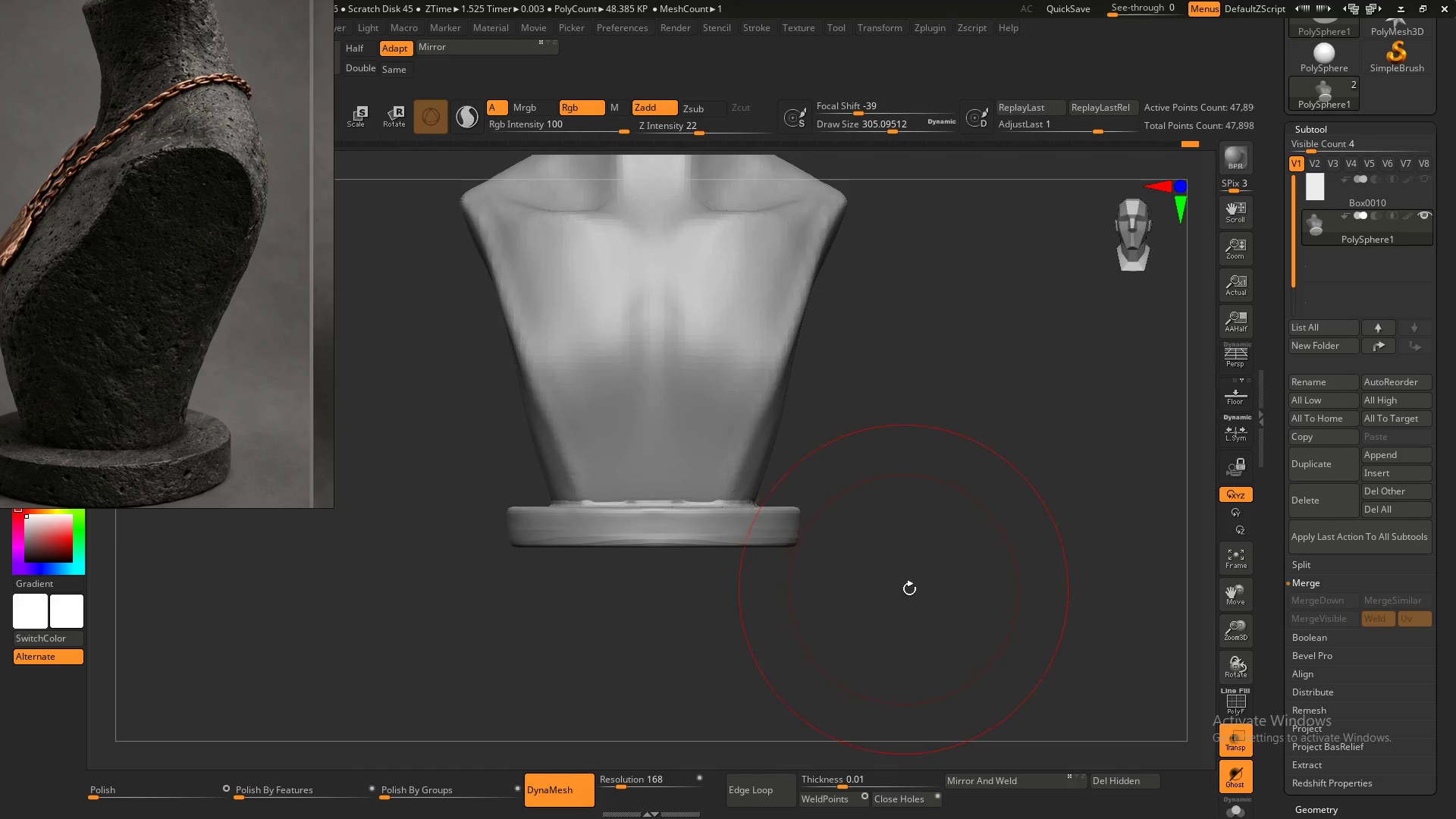 
key(Control+Z)
 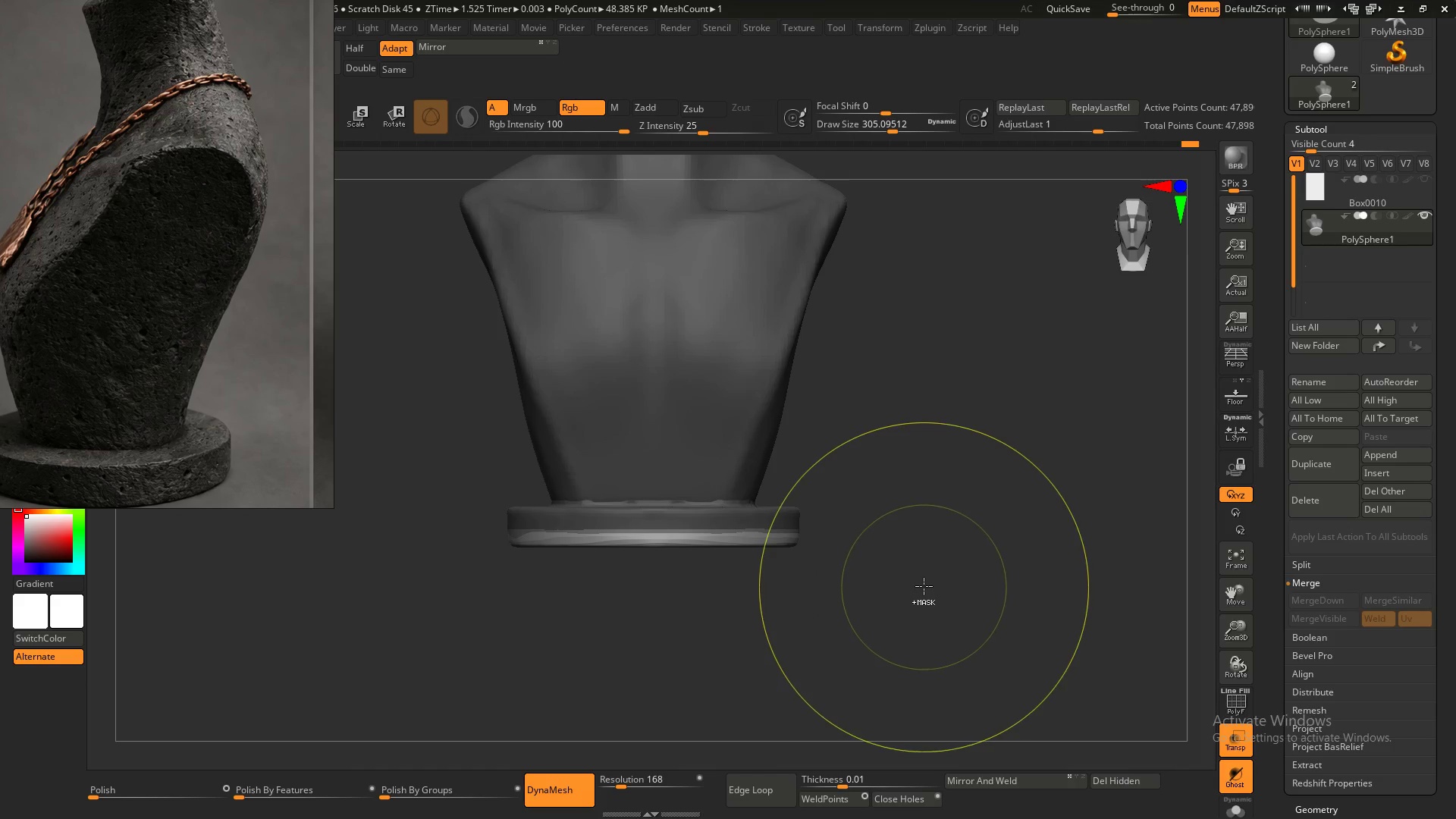 
key(Control+Z)
 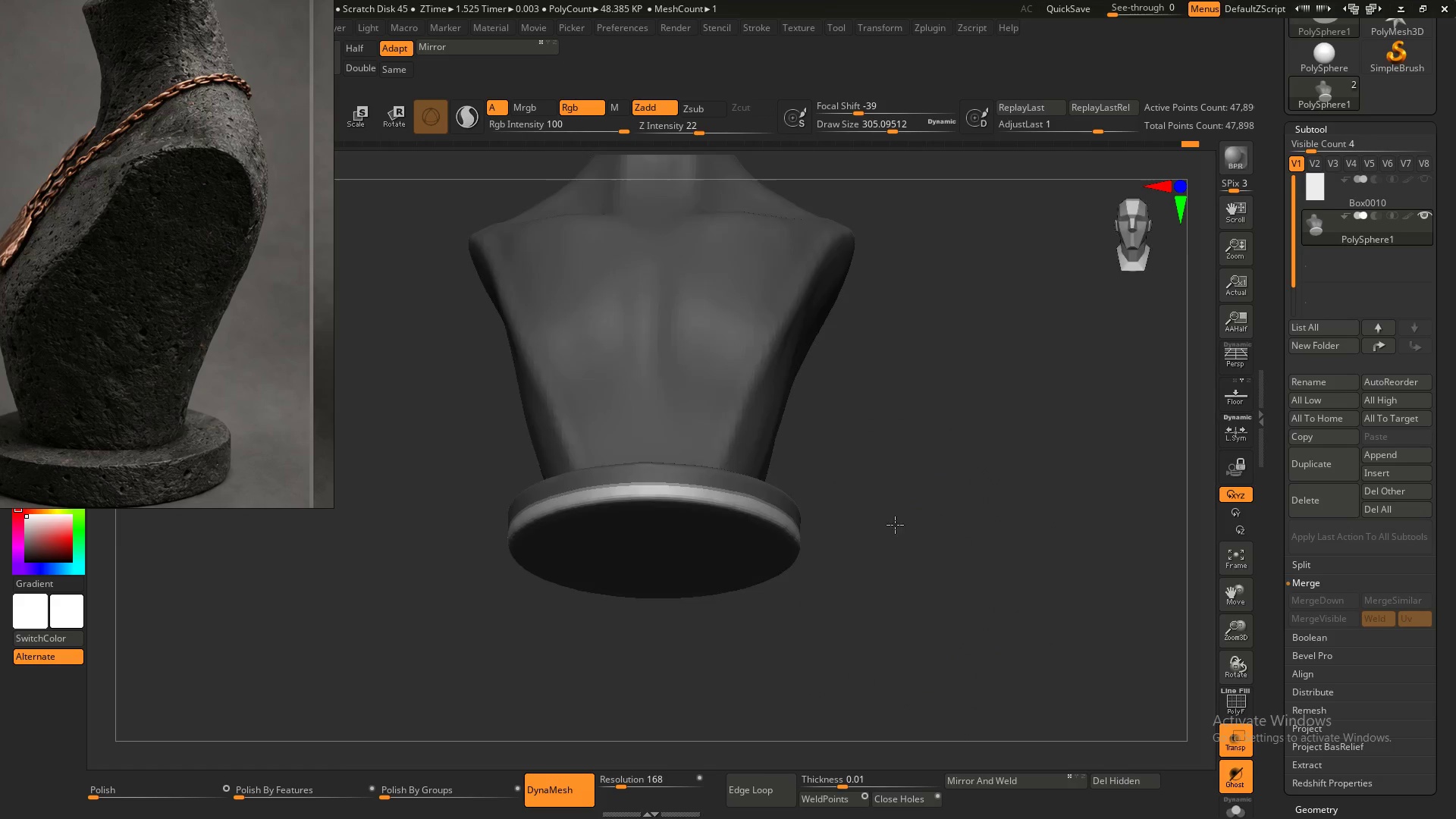 
hold_key(key=ShiftLeft, duration=0.39)
 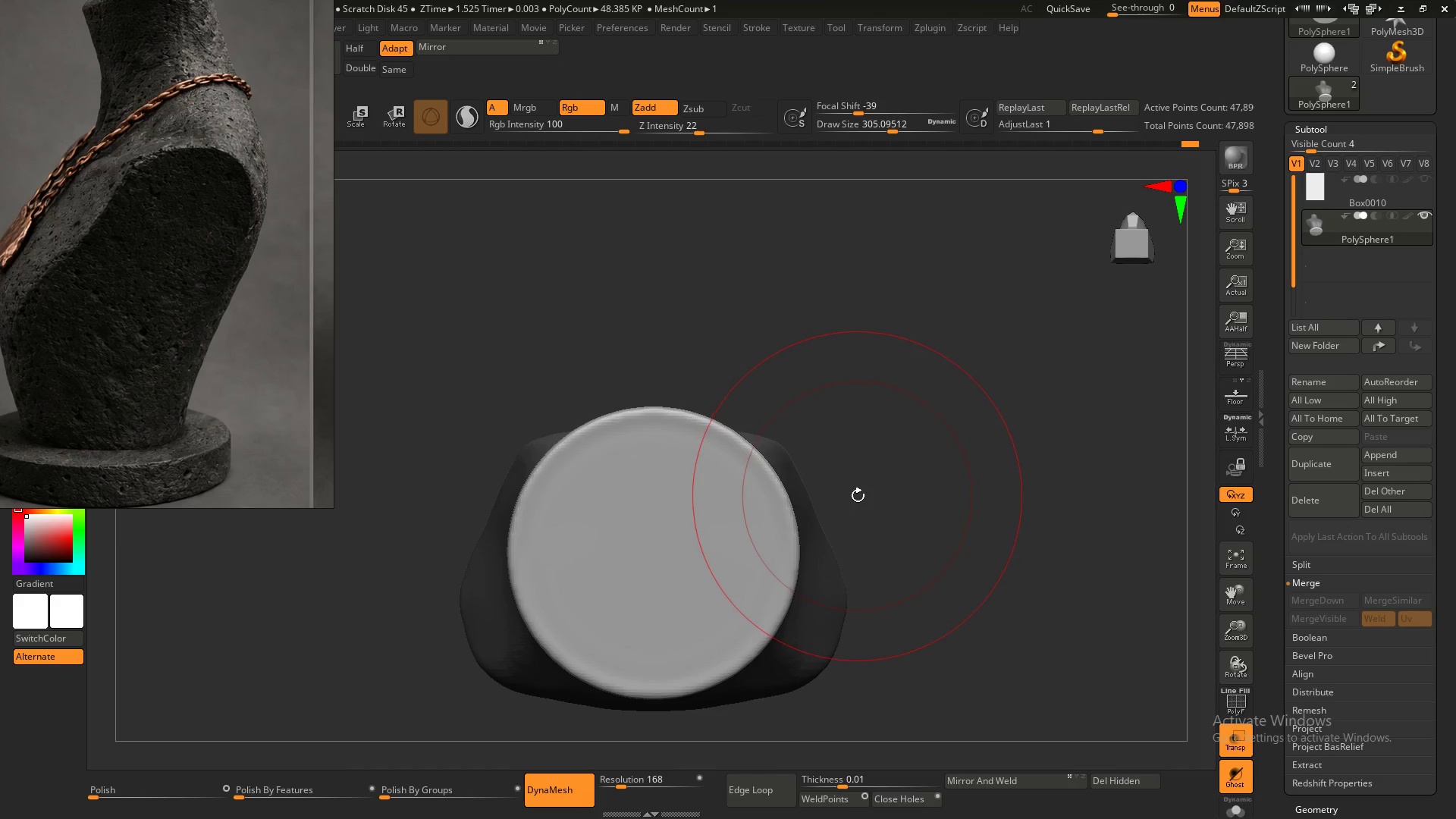 
type(bpo)
 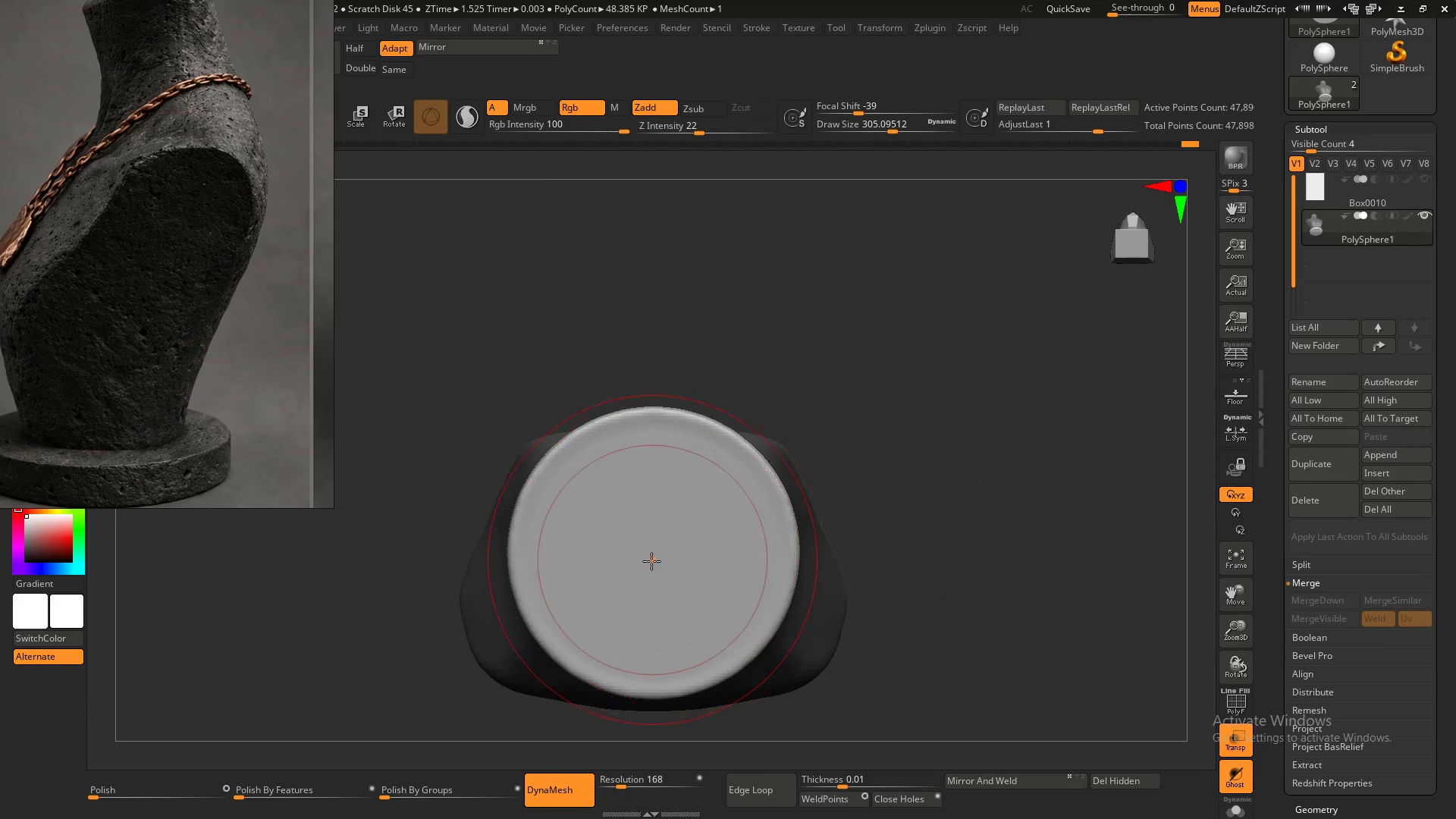 
left_click_drag(start_coordinate=[654, 562], to_coordinate=[774, 597])
 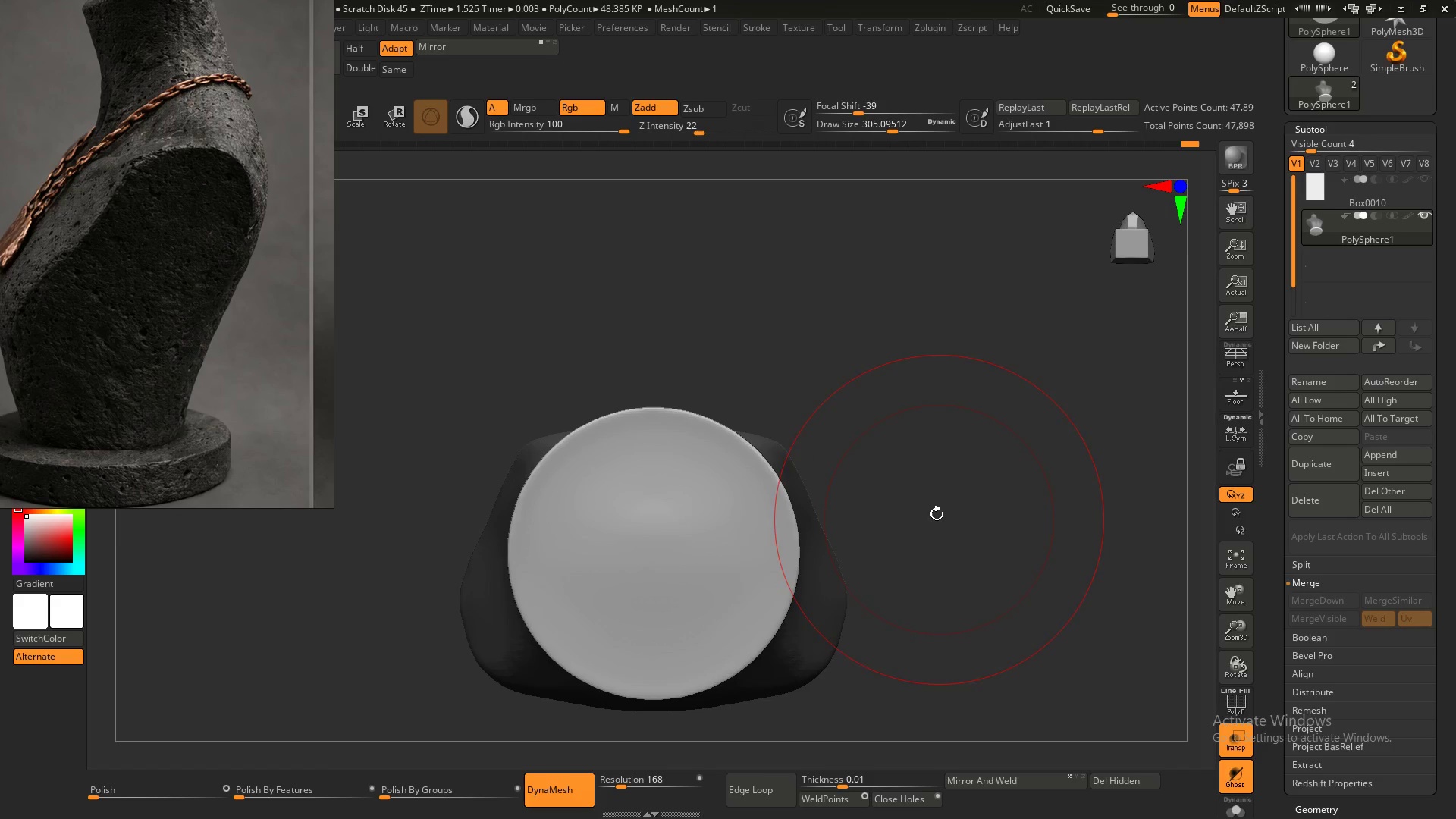 
hold_key(key=ControlLeft, duration=0.47)
left_click_drag(start_coordinate=[960, 521], to_coordinate=[973, 588])
 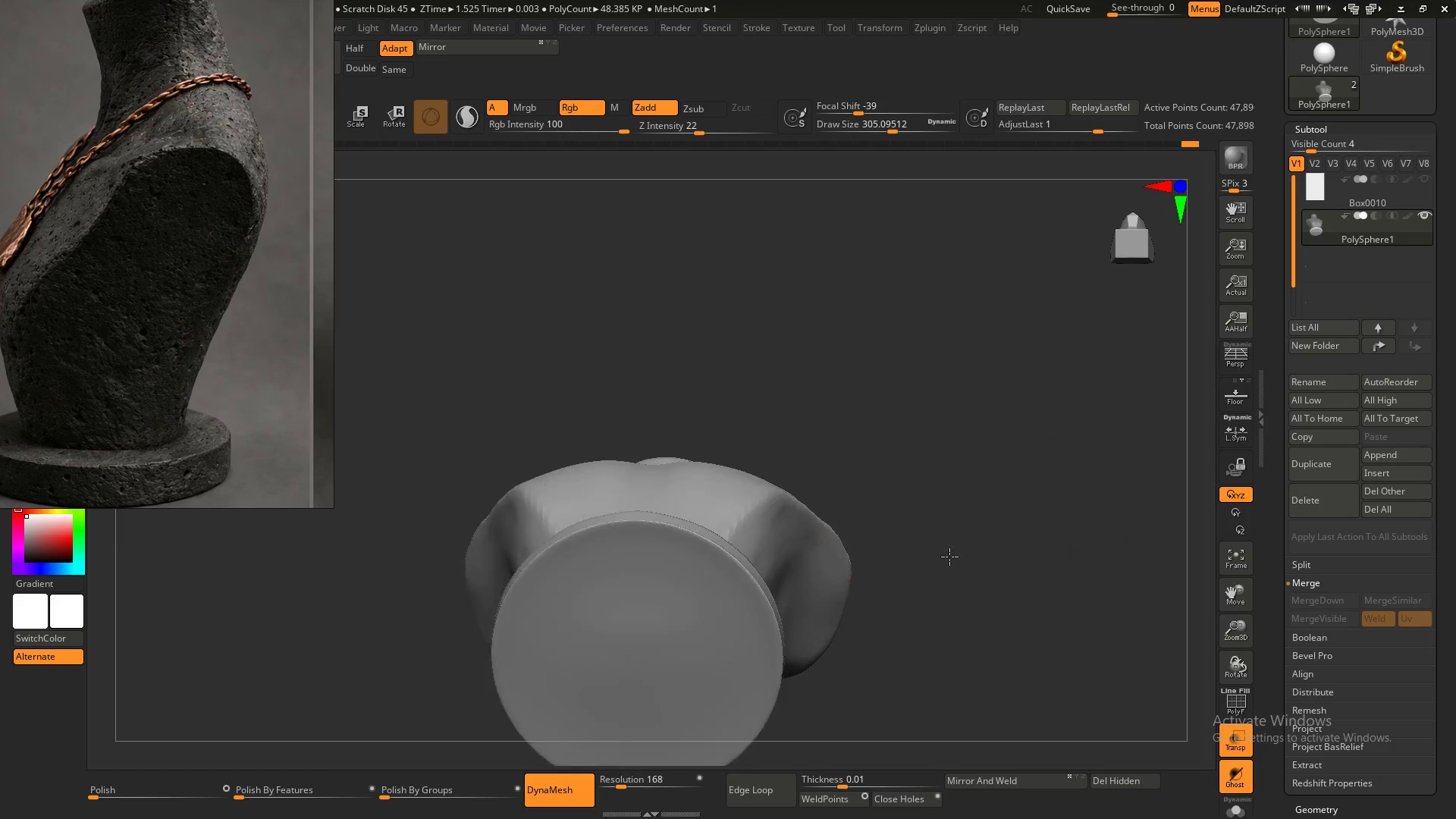 
hold_key(key=ShiftLeft, duration=0.33)
 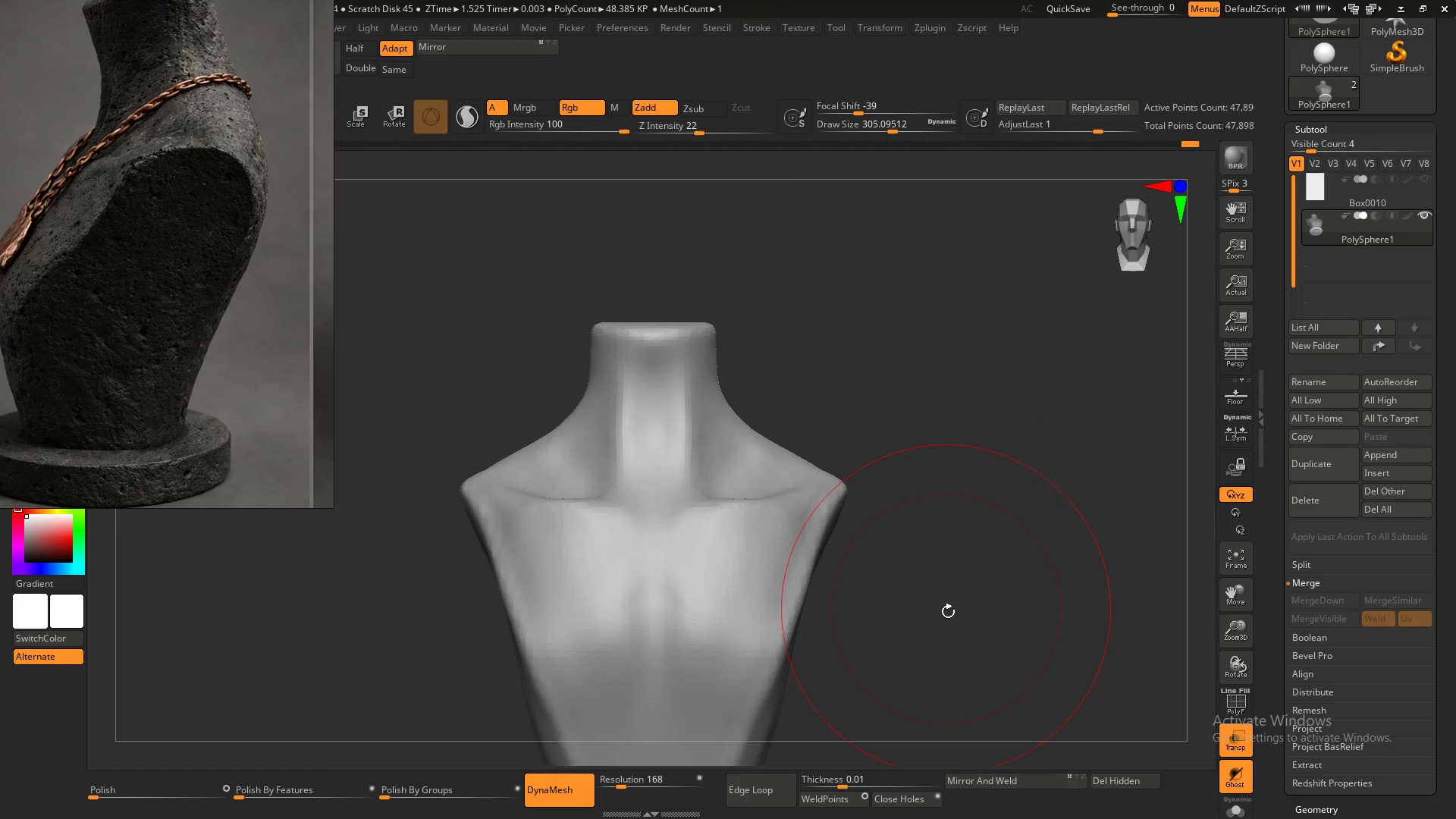 
hold_key(key=AltLeft, duration=0.64)
 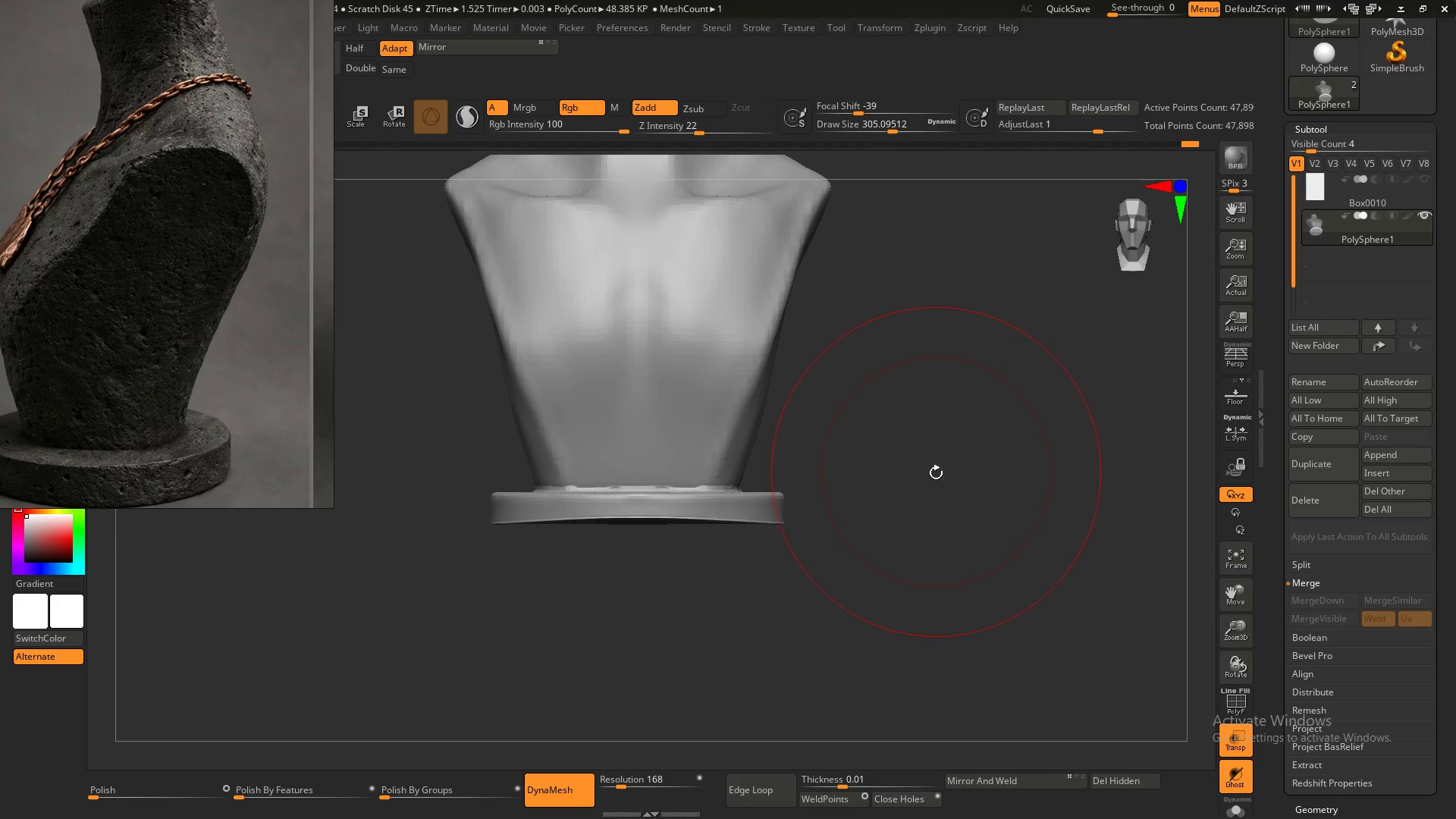 
key(Control+Z)
 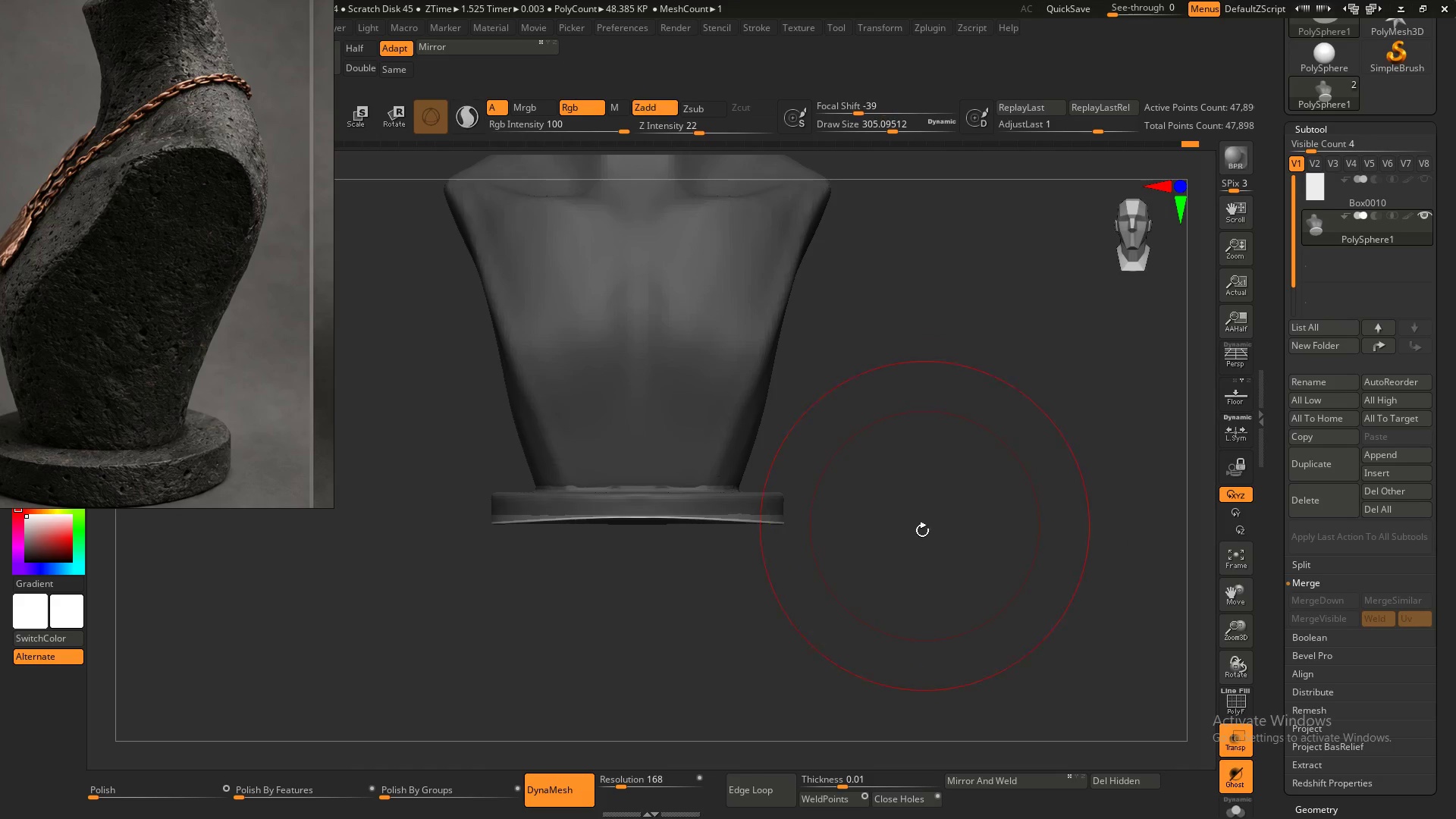 
key(Control+Z)
 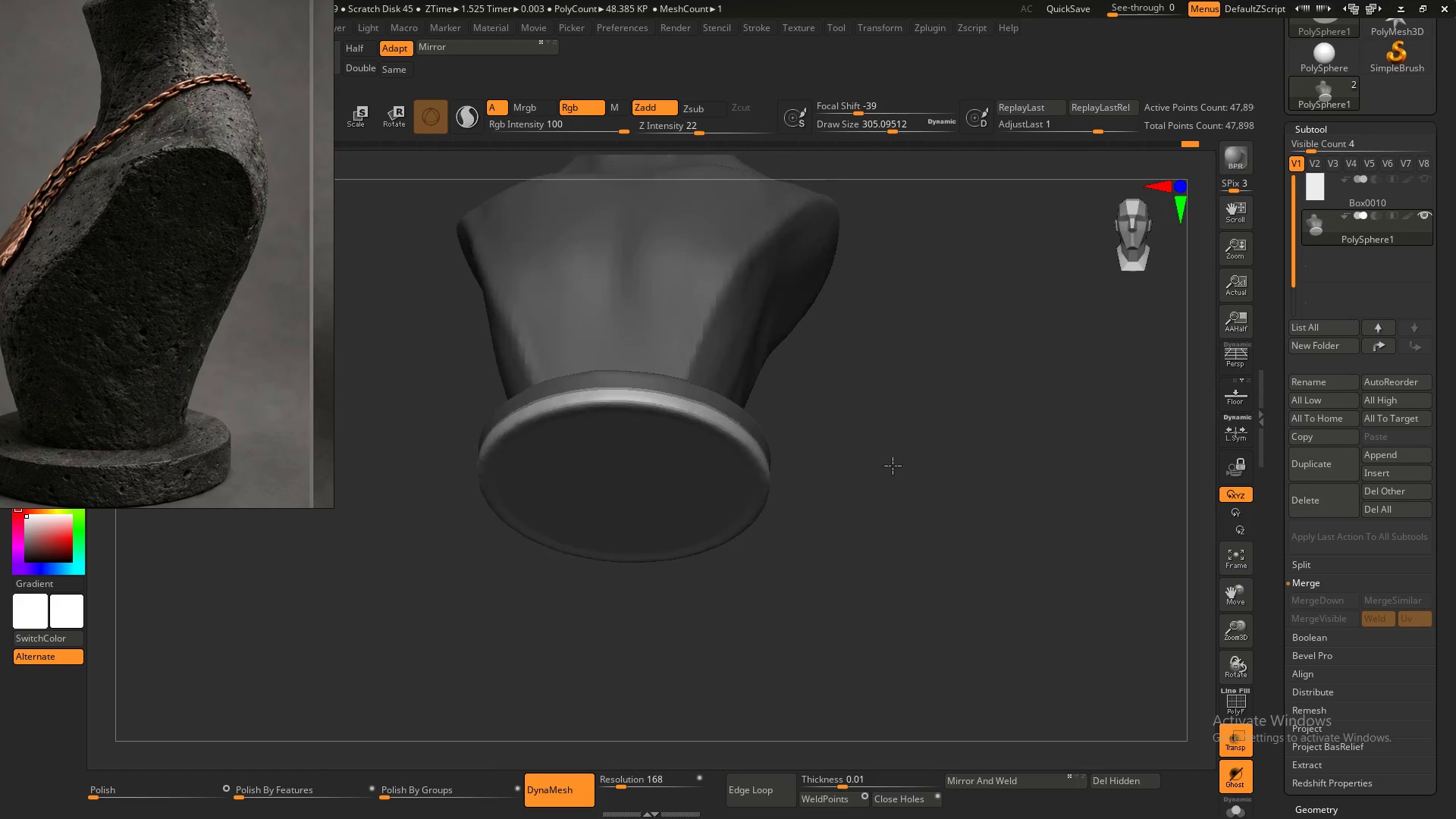 
hold_key(key=ShiftLeft, duration=0.34)
 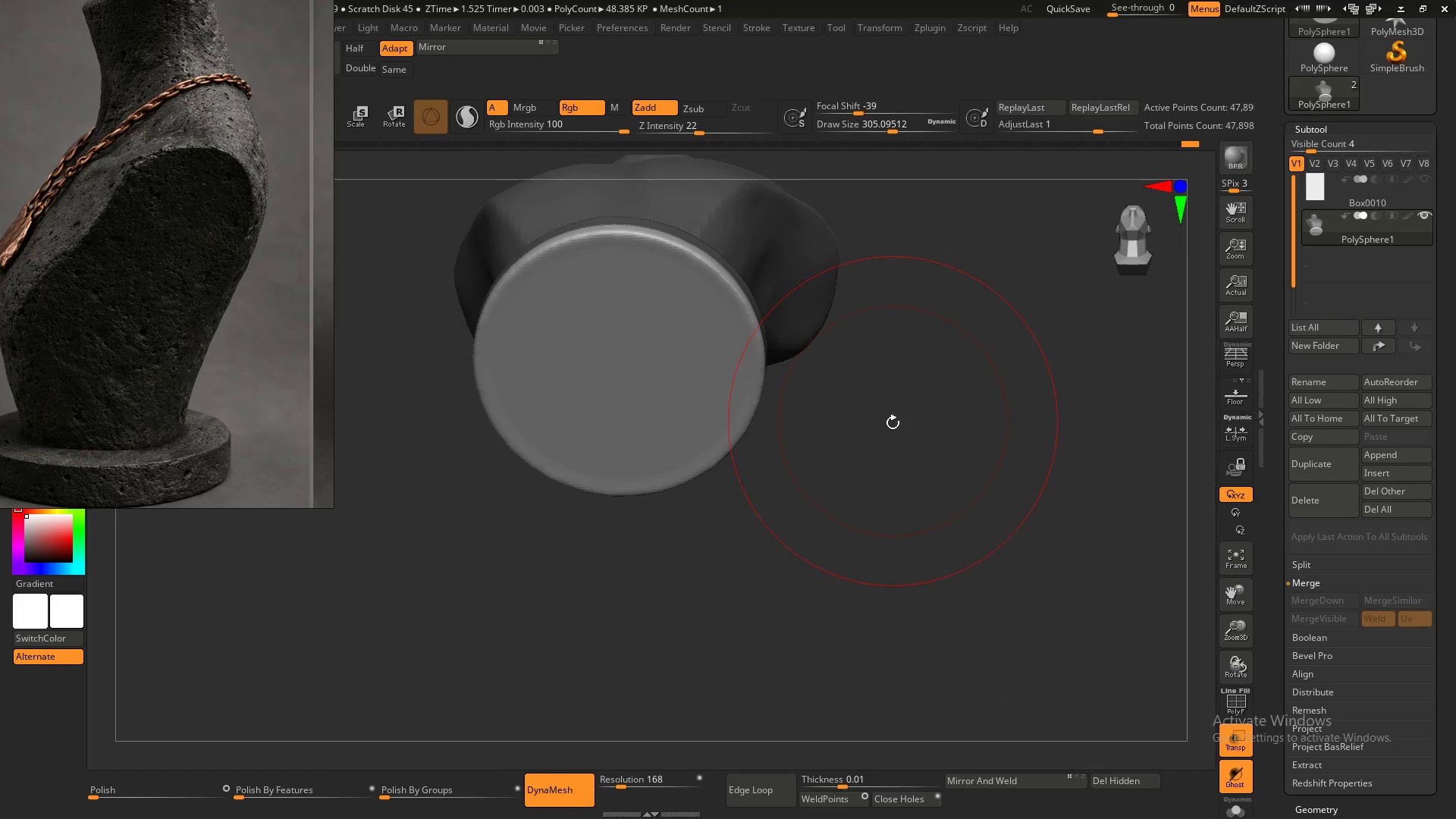 
hold_key(key=AltLeft, duration=0.7)
 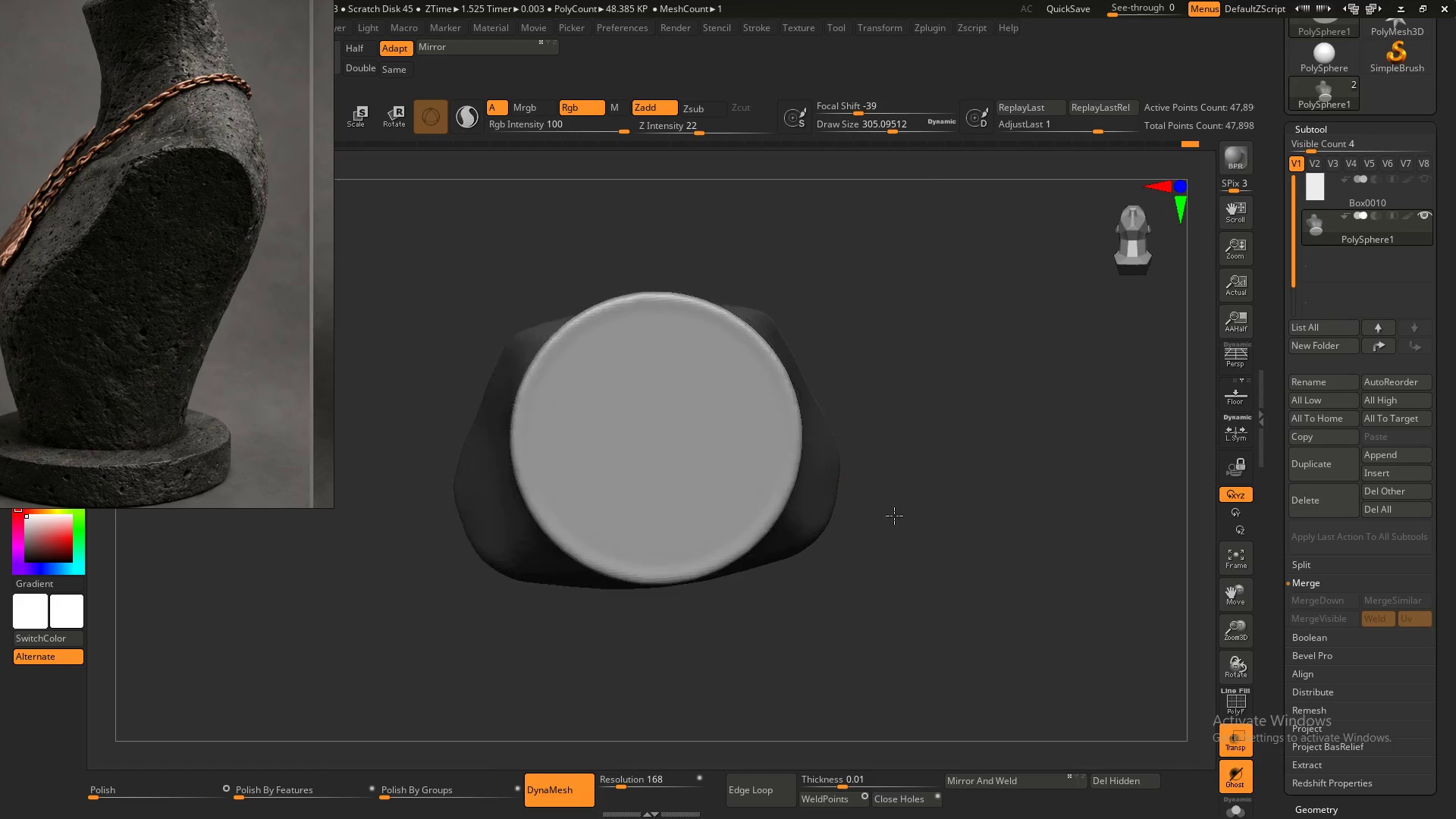 
hold_key(key=ShiftLeft, duration=0.53)
 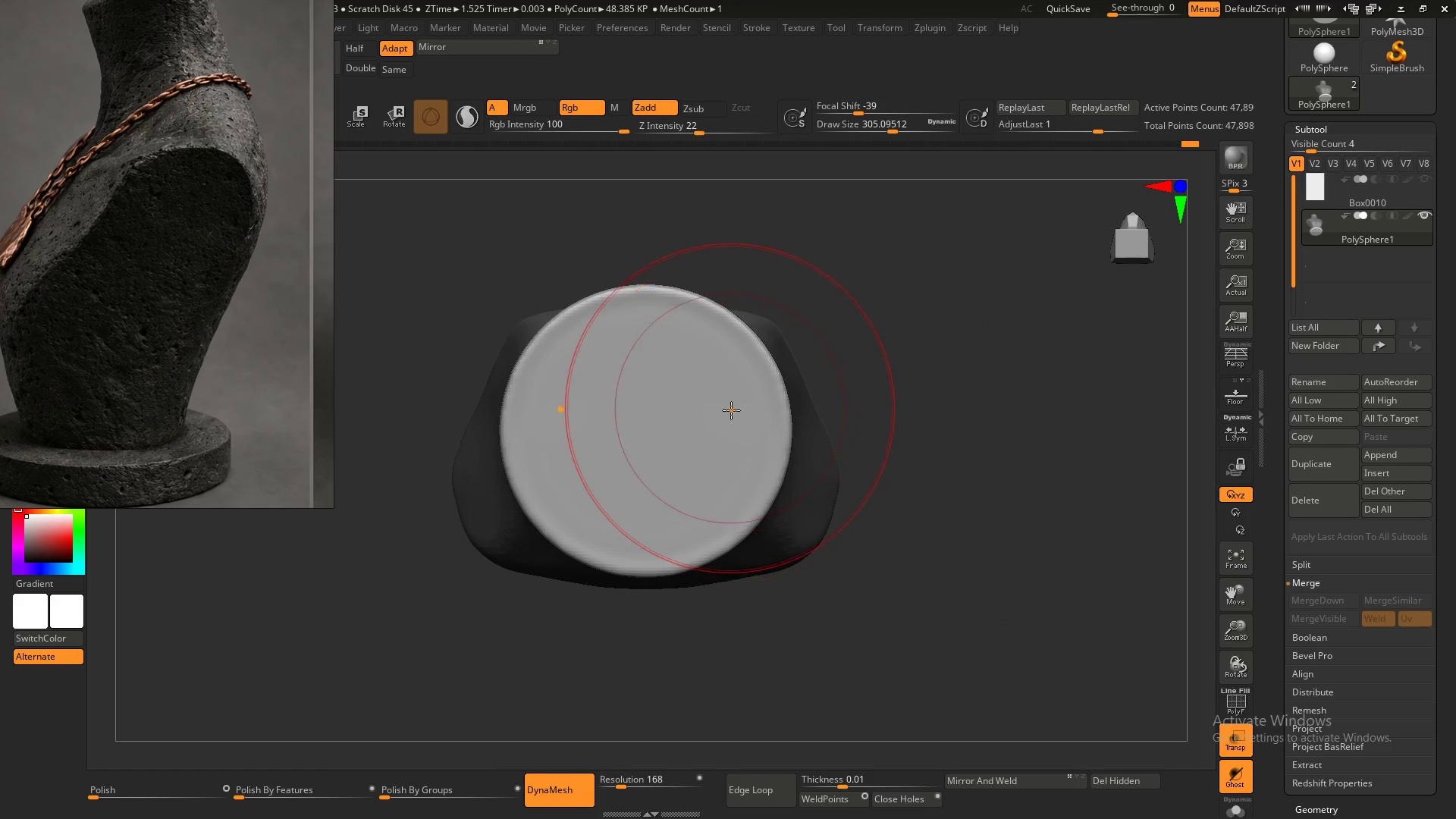 
type(bt)
 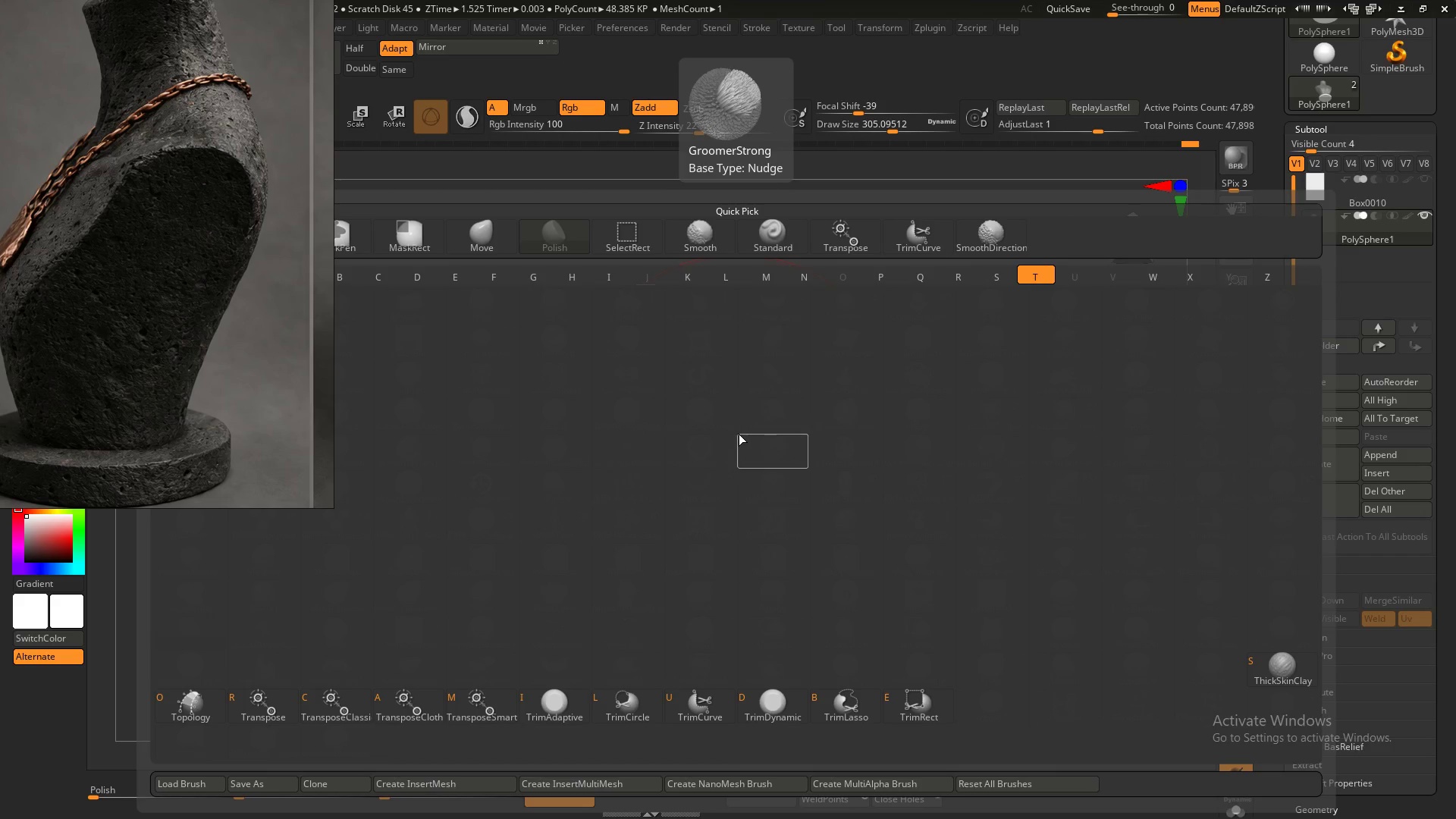 
key(R)
 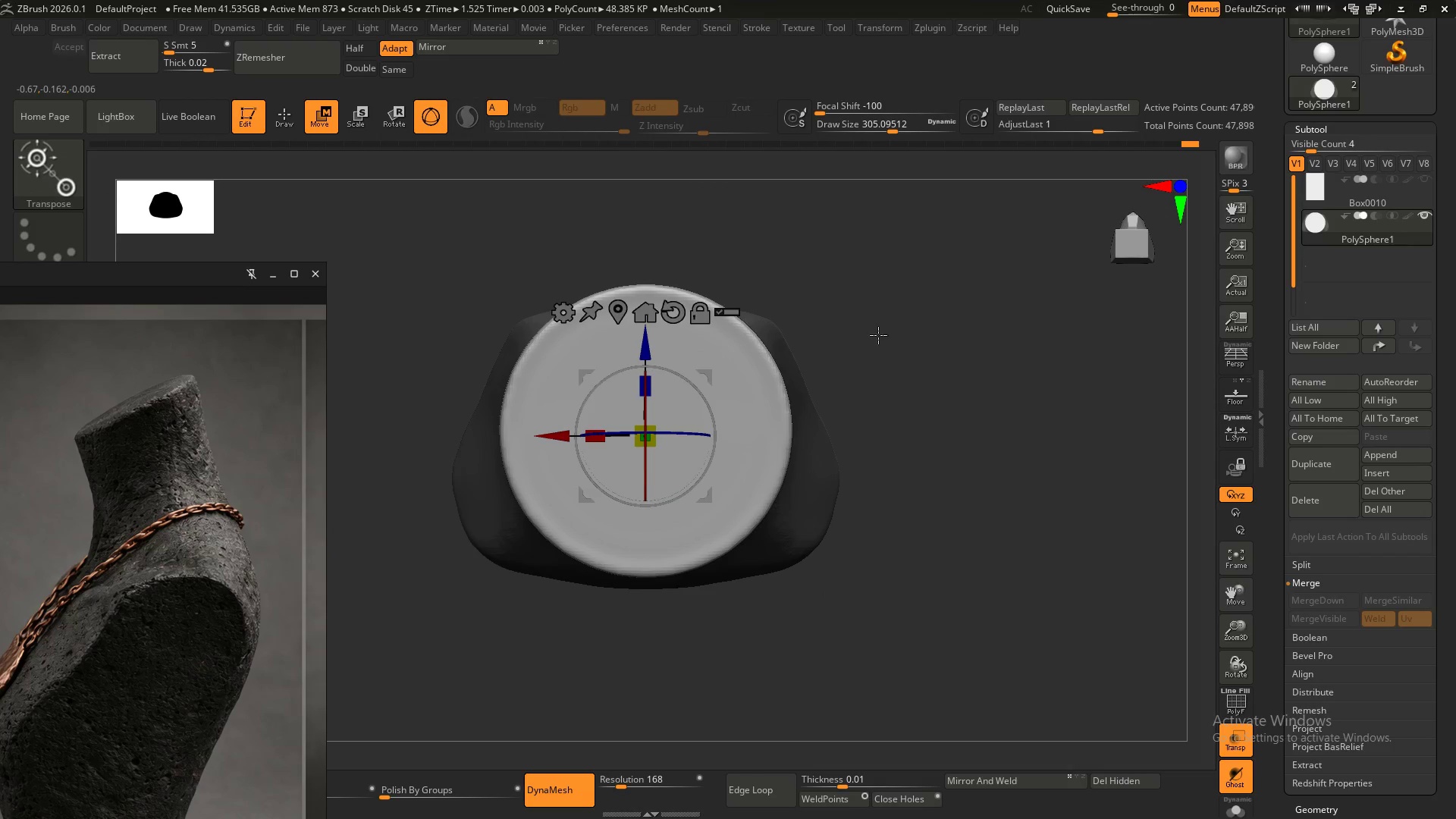 
key(Q)
 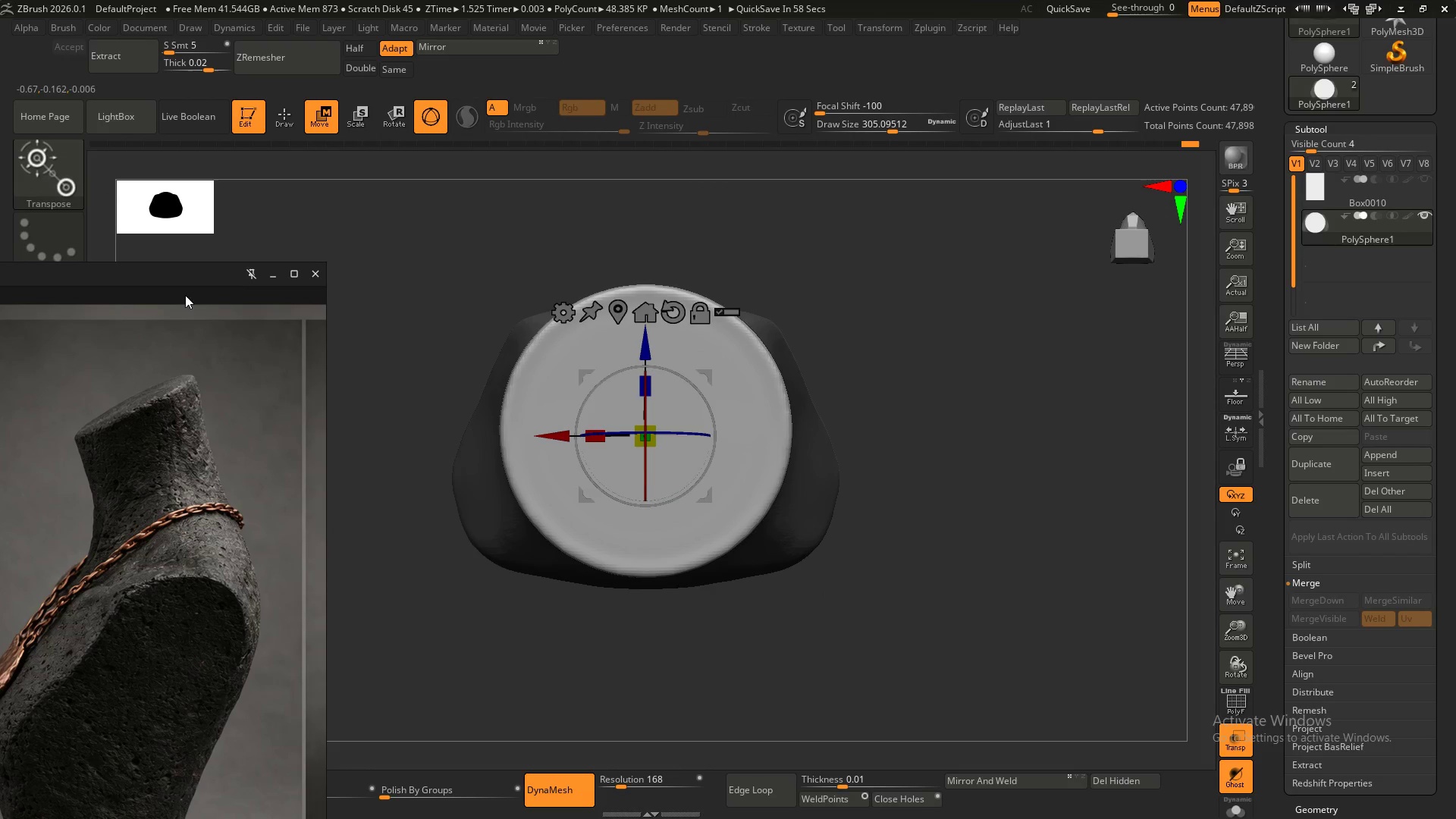 
left_click([59, 171])
 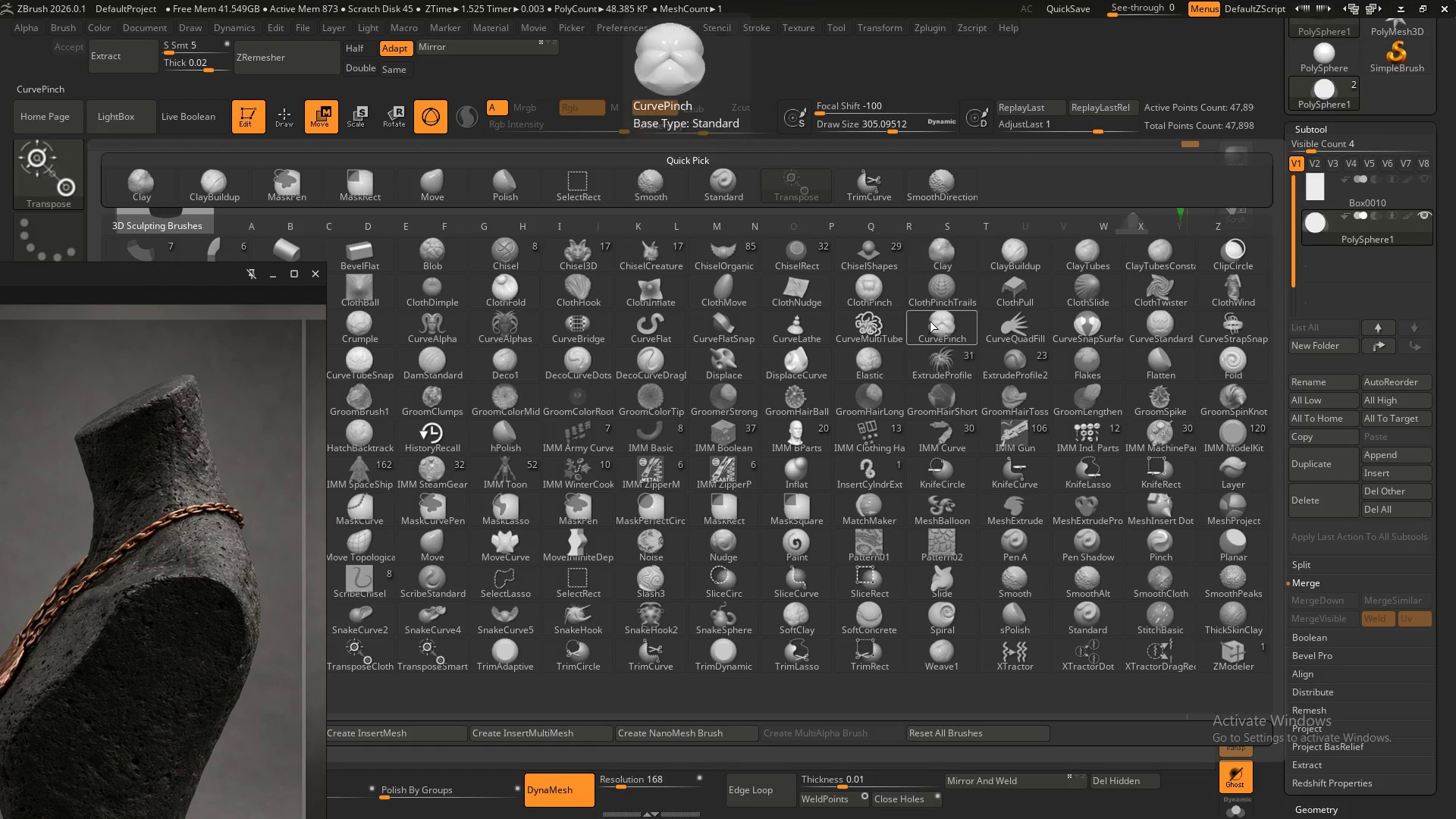 
type(tr)
 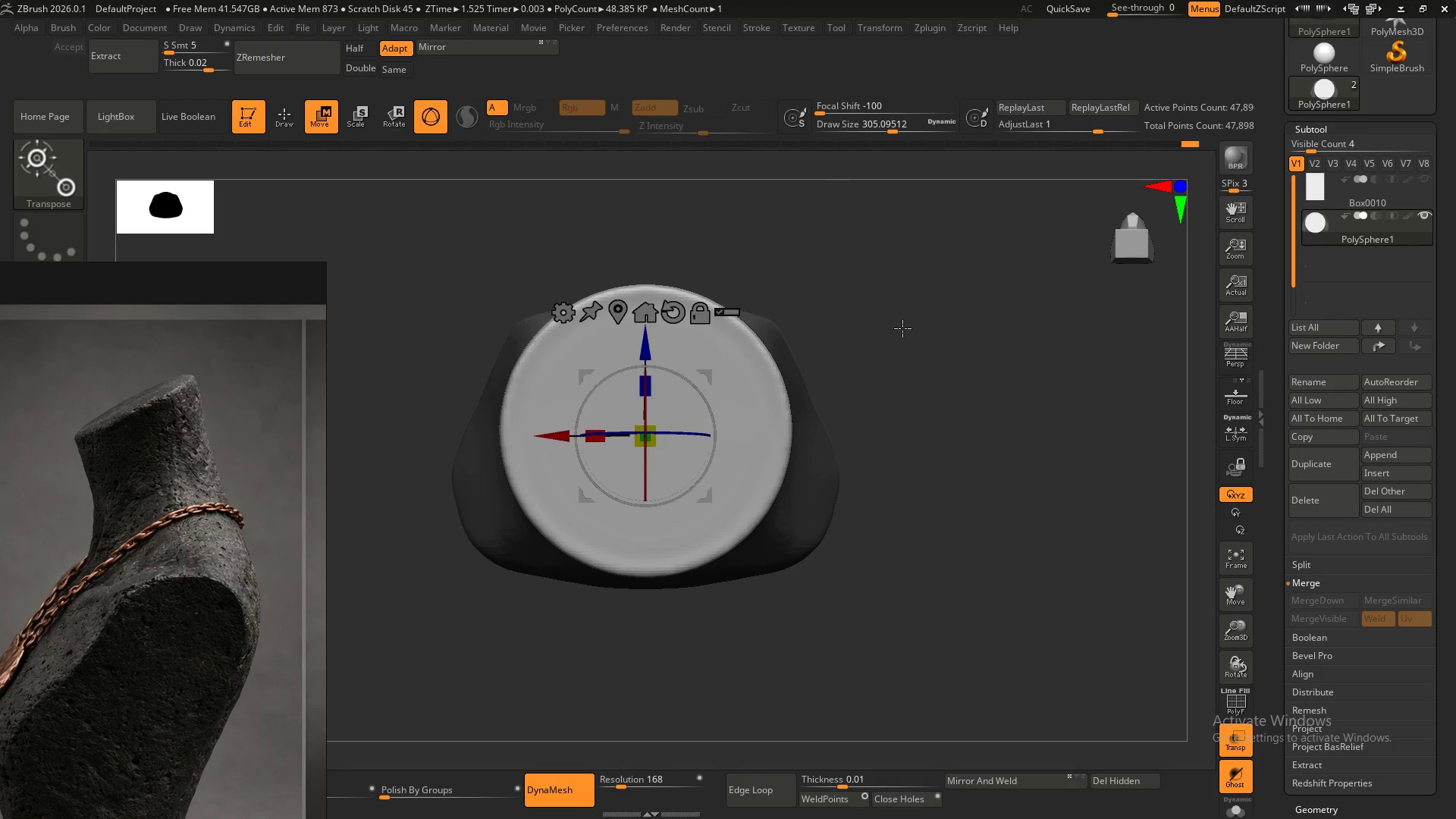 
type(btd)
 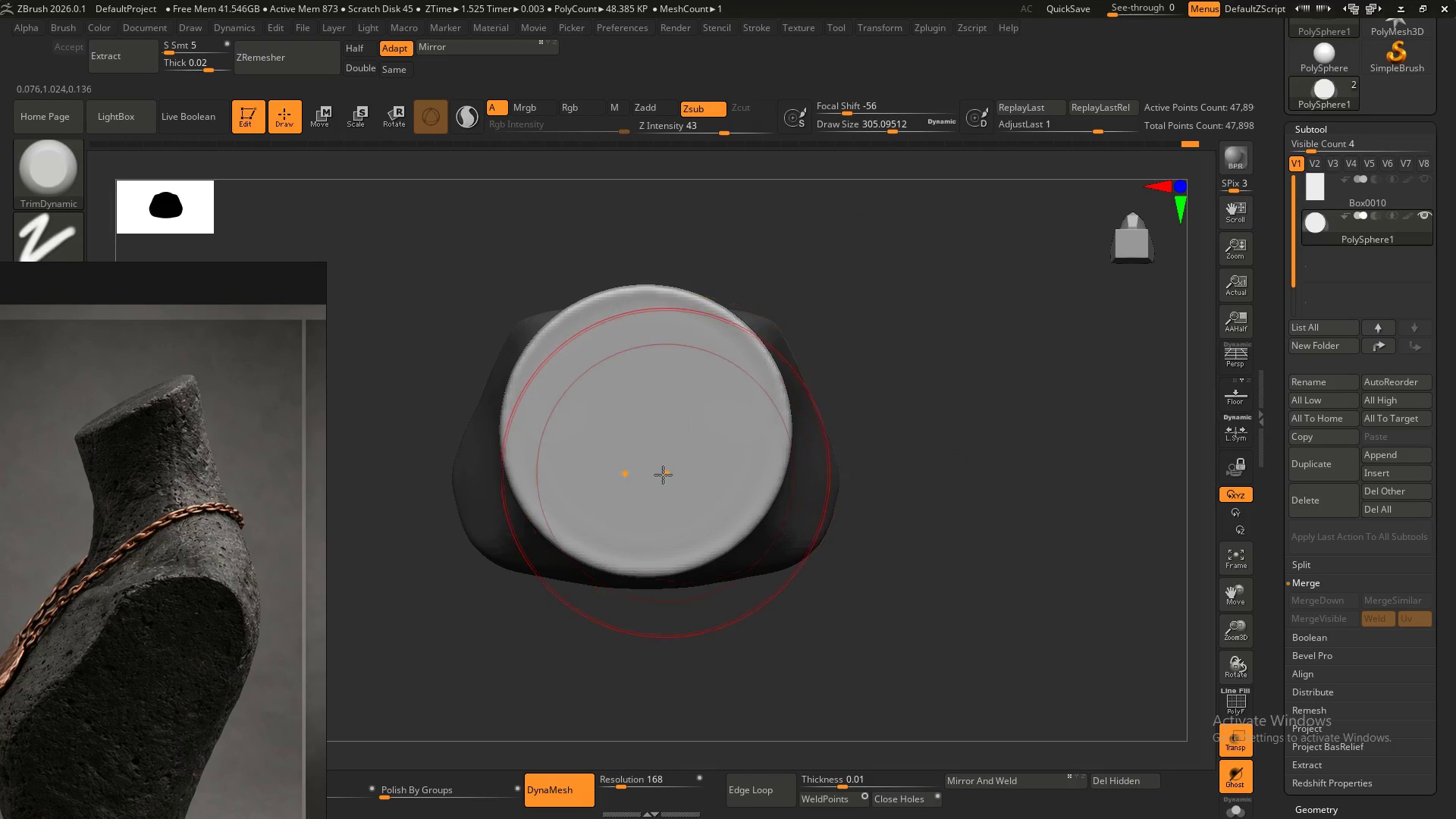 
left_click_drag(start_coordinate=[661, 462], to_coordinate=[657, 457])
 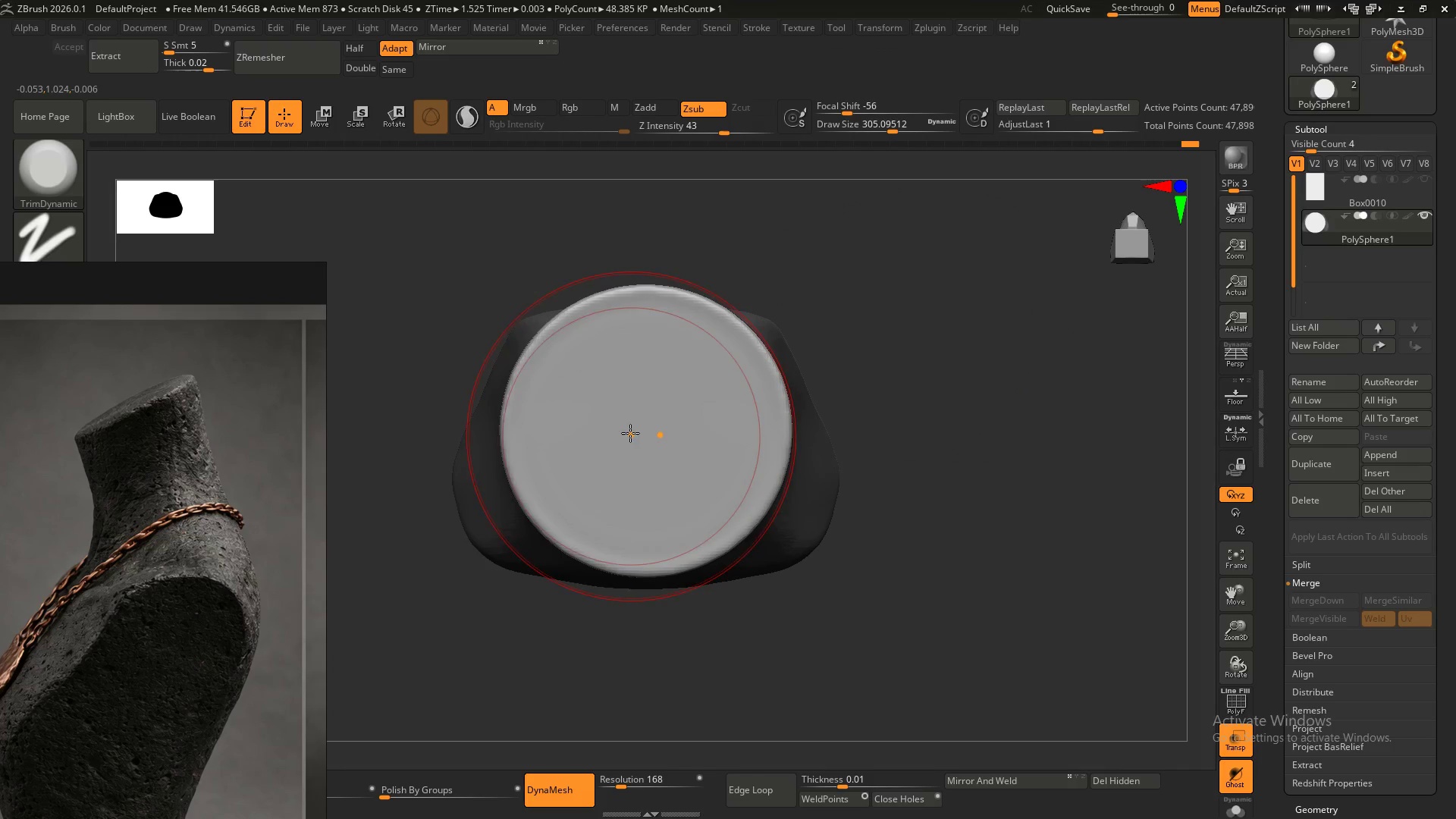 
left_click_drag(start_coordinate=[634, 427], to_coordinate=[698, 497])
 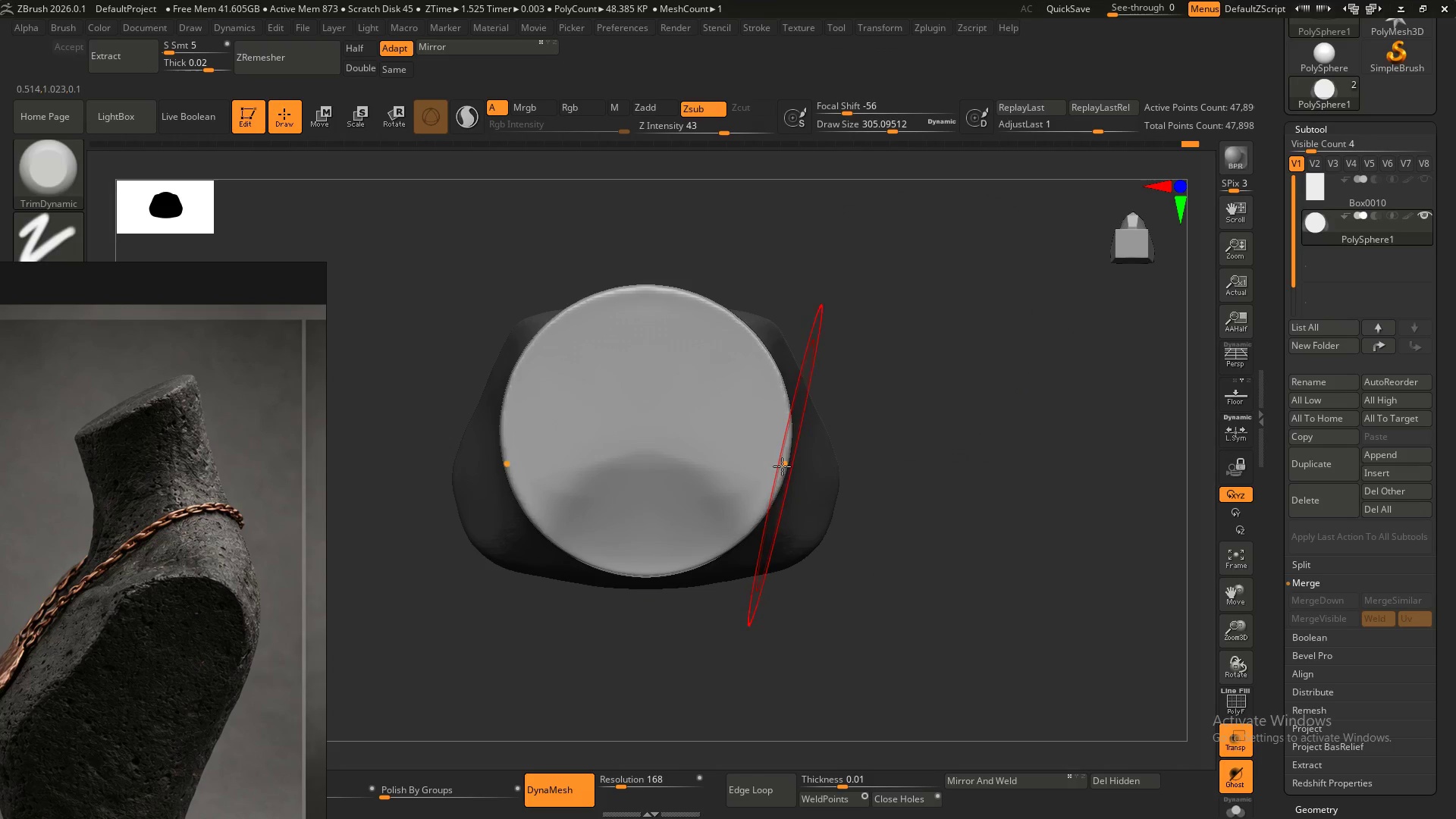 
key(Control+ControlLeft)
 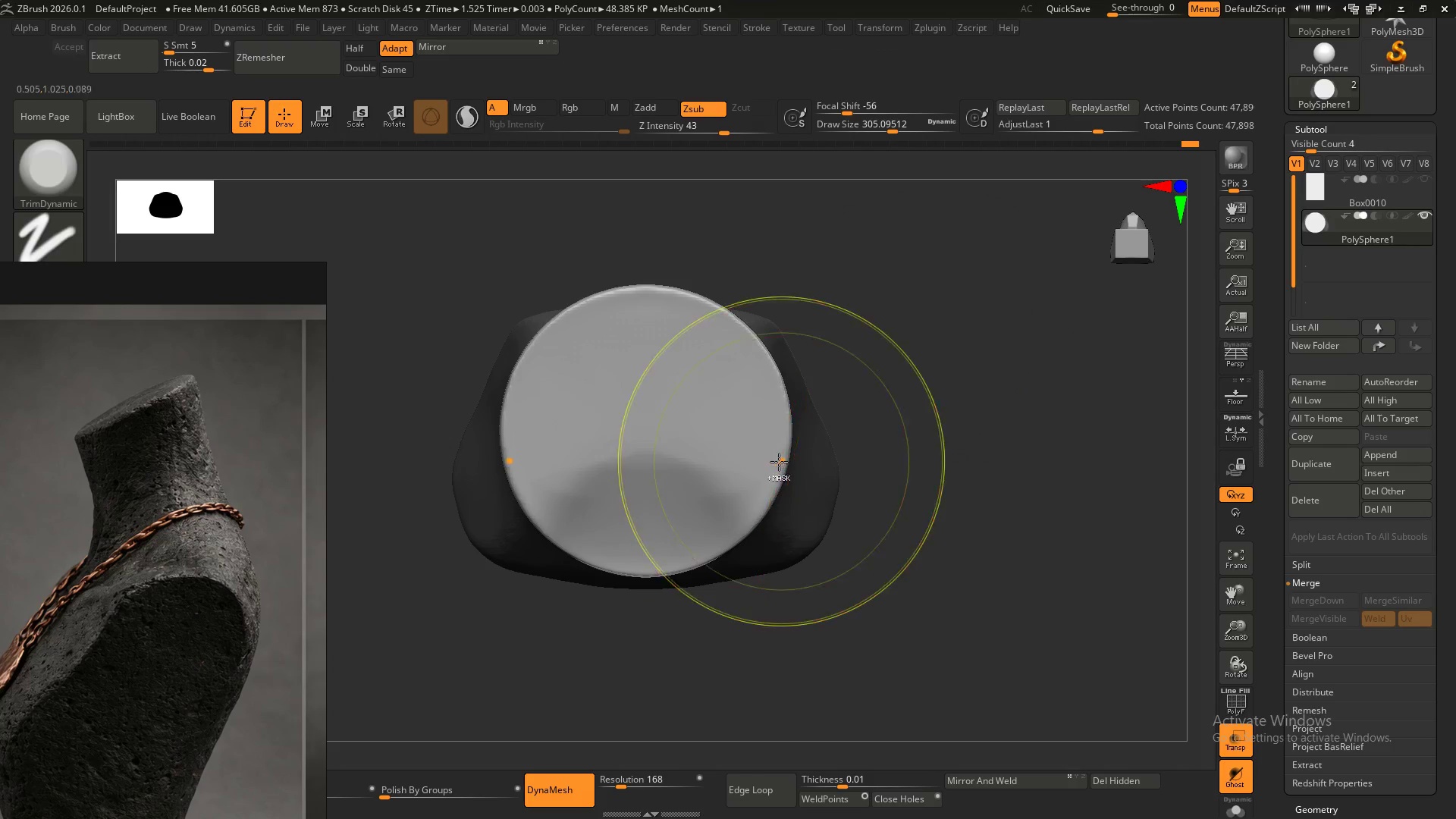 
key(Control+Z)
 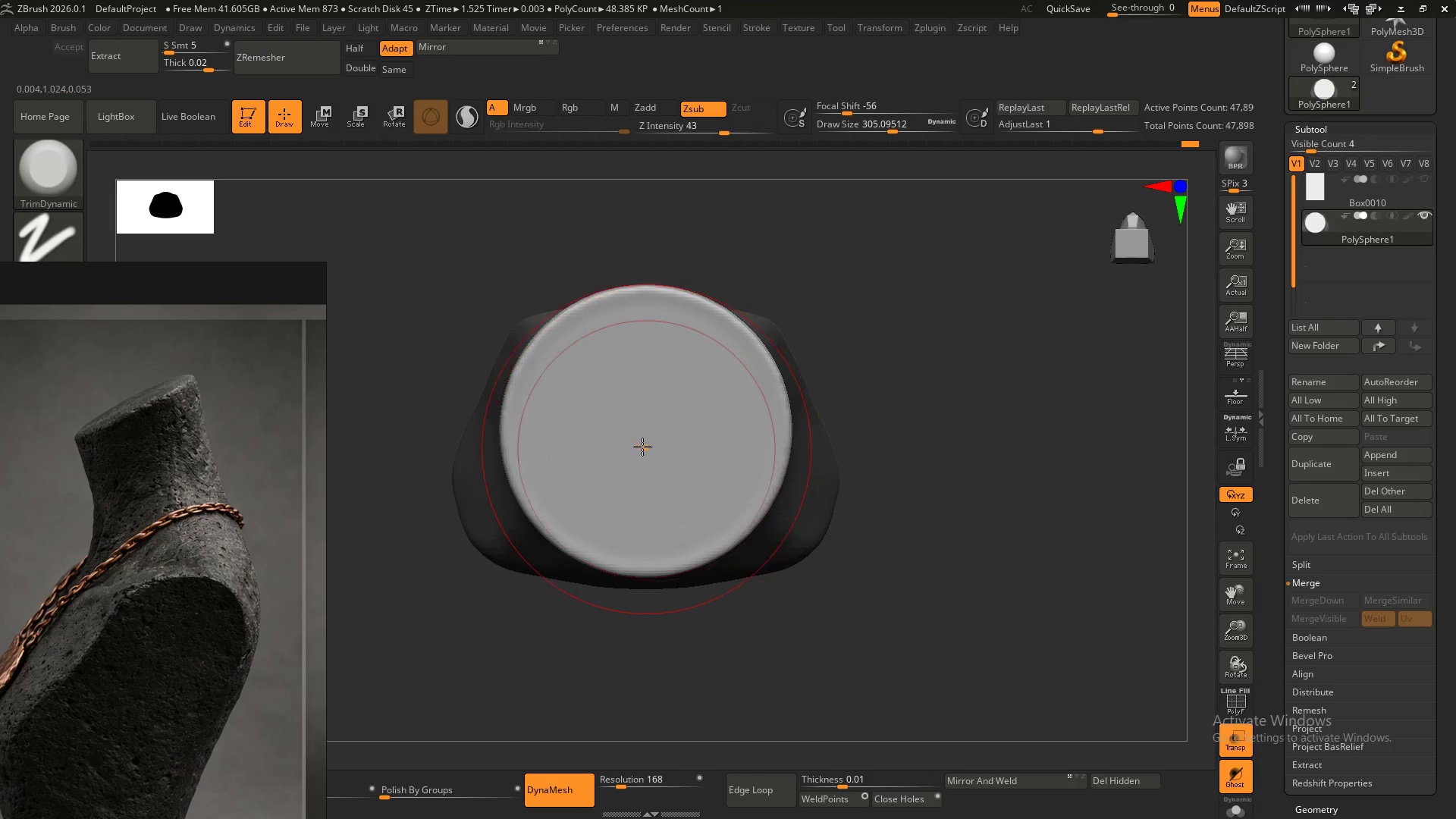 
key(Control+Z)
 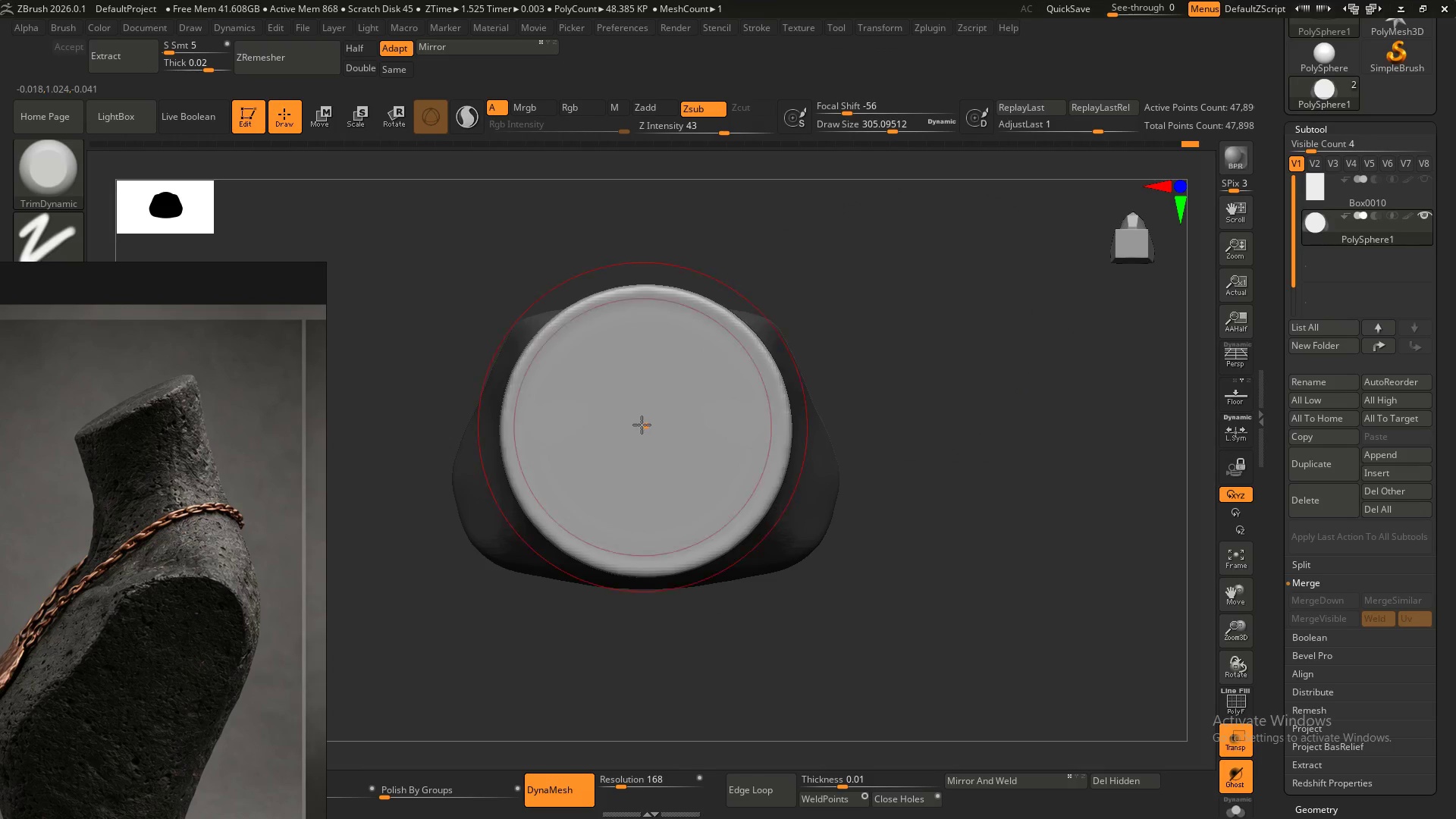 
left_click_drag(start_coordinate=[642, 403], to_coordinate=[642, 399])
 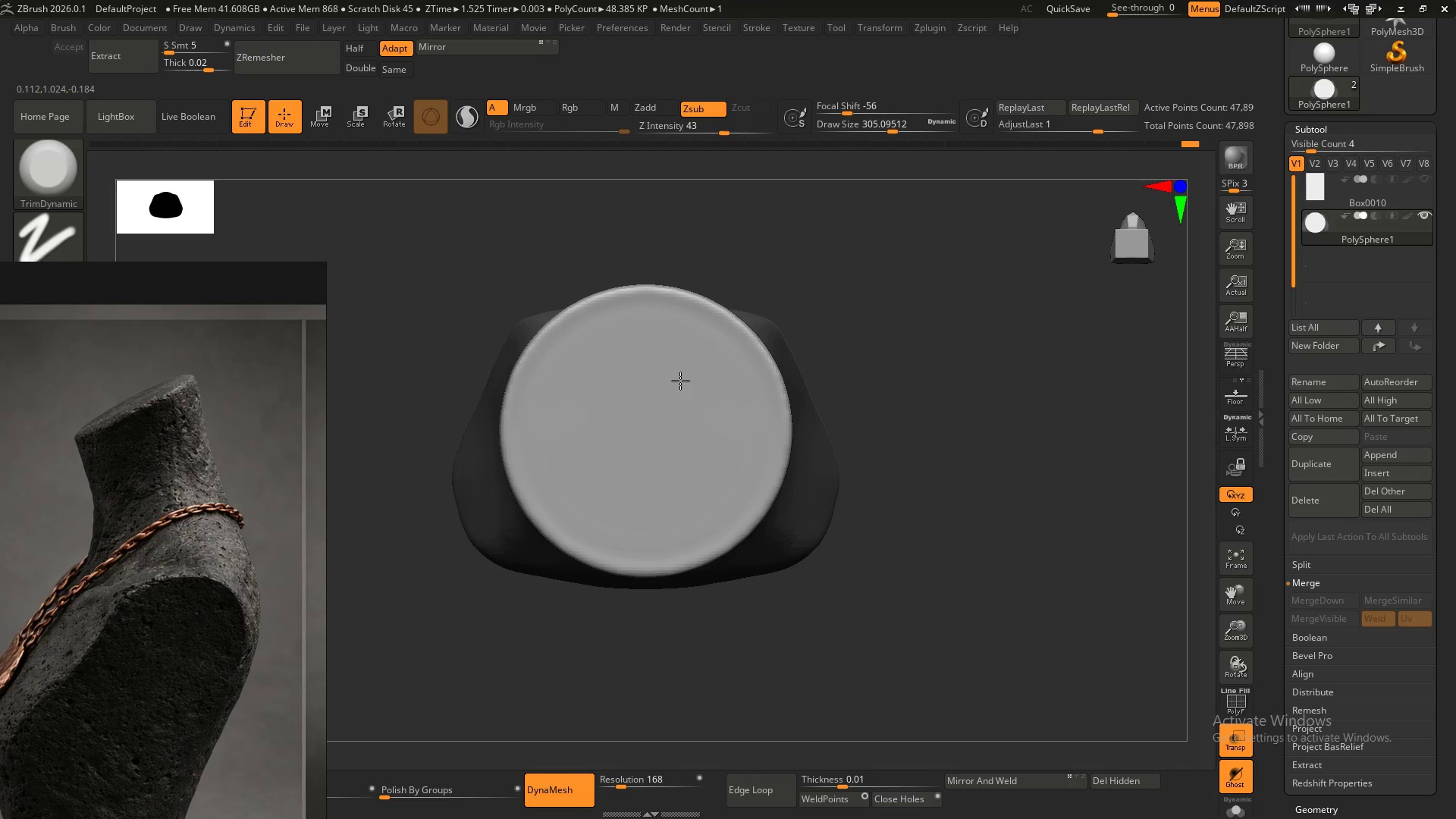 
left_click_drag(start_coordinate=[682, 378], to_coordinate=[684, 374])
 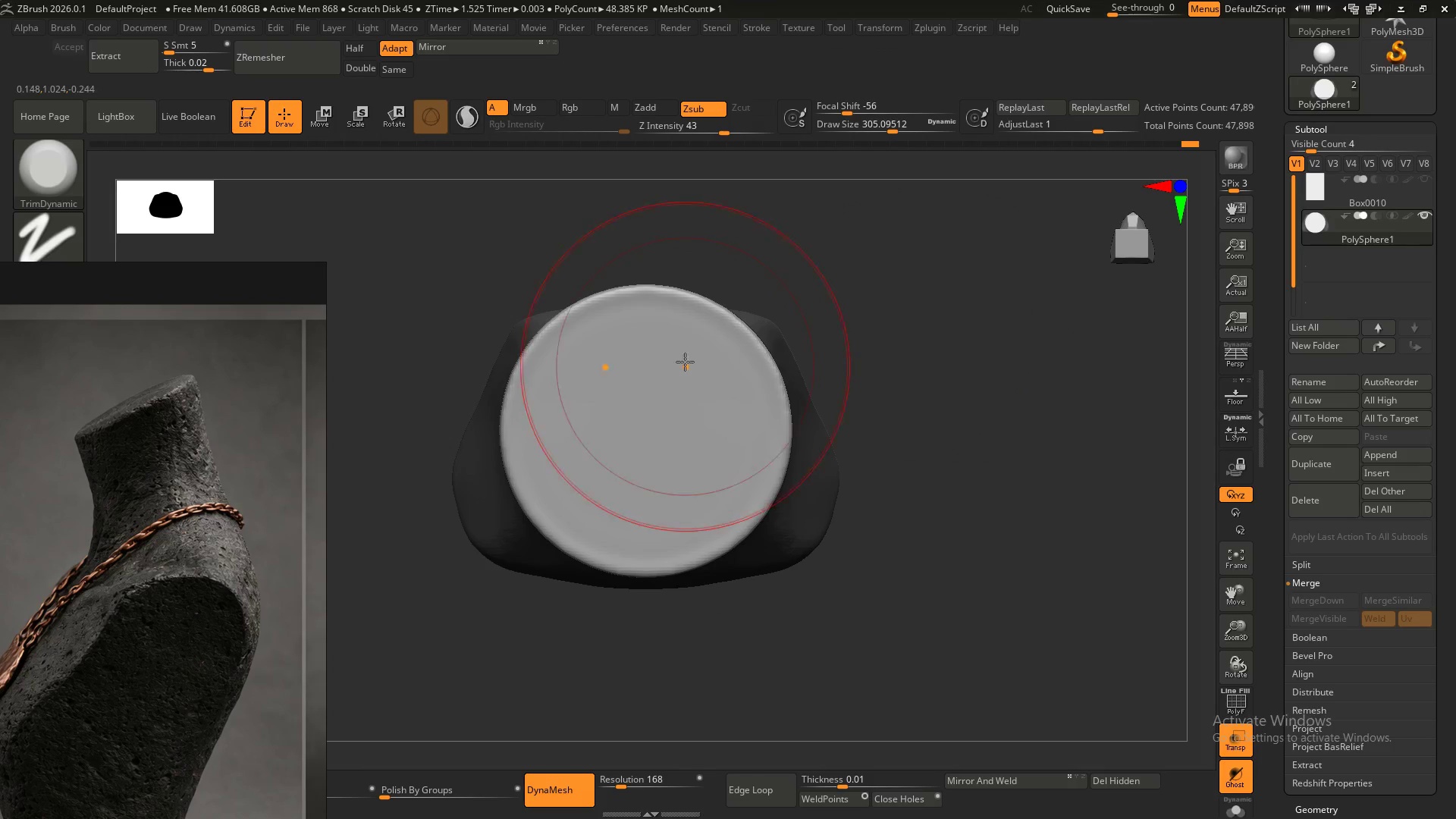 
left_click_drag(start_coordinate=[685, 363], to_coordinate=[685, 355])
 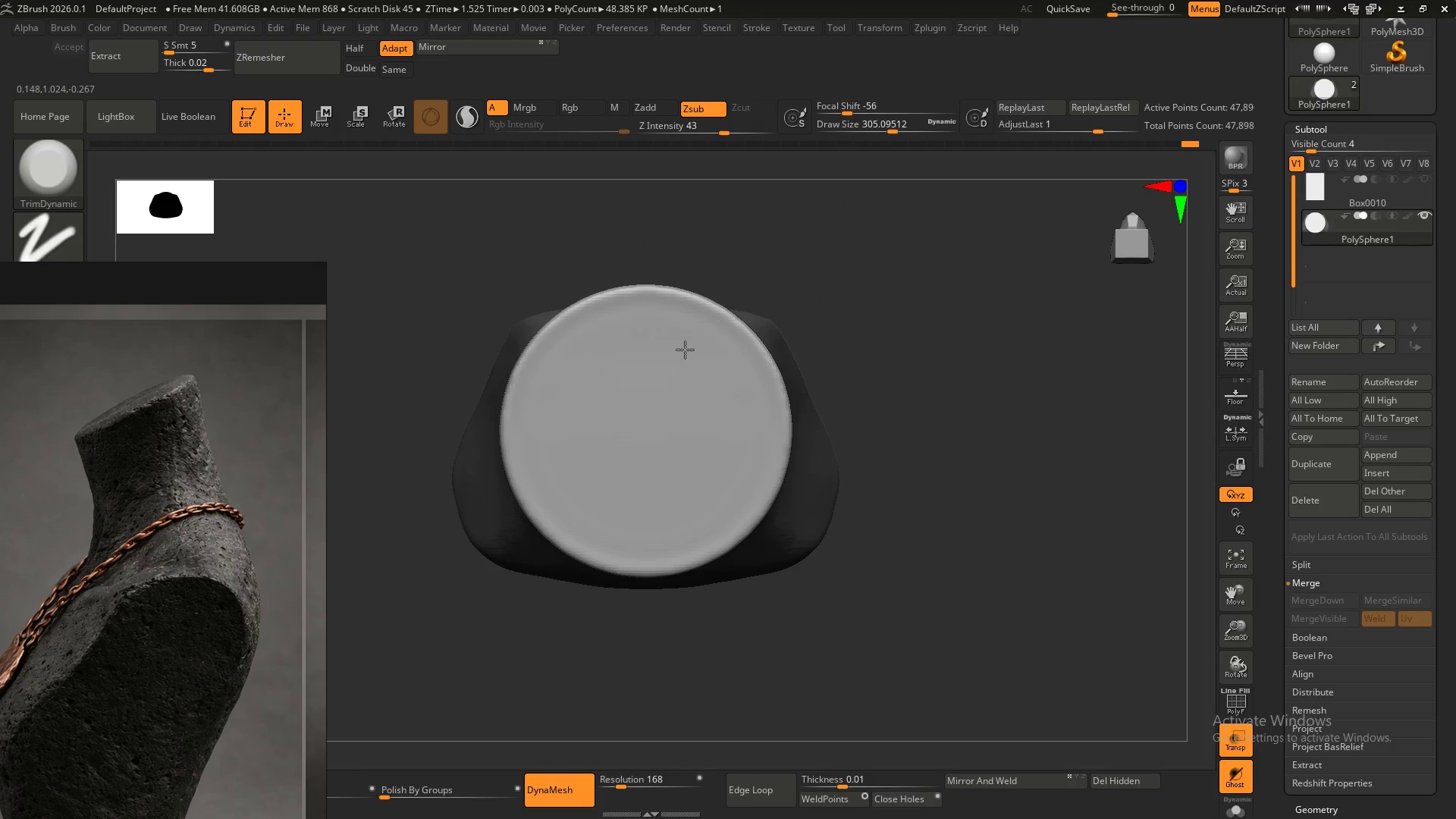 
left_click_drag(start_coordinate=[683, 347], to_coordinate=[667, 330])
 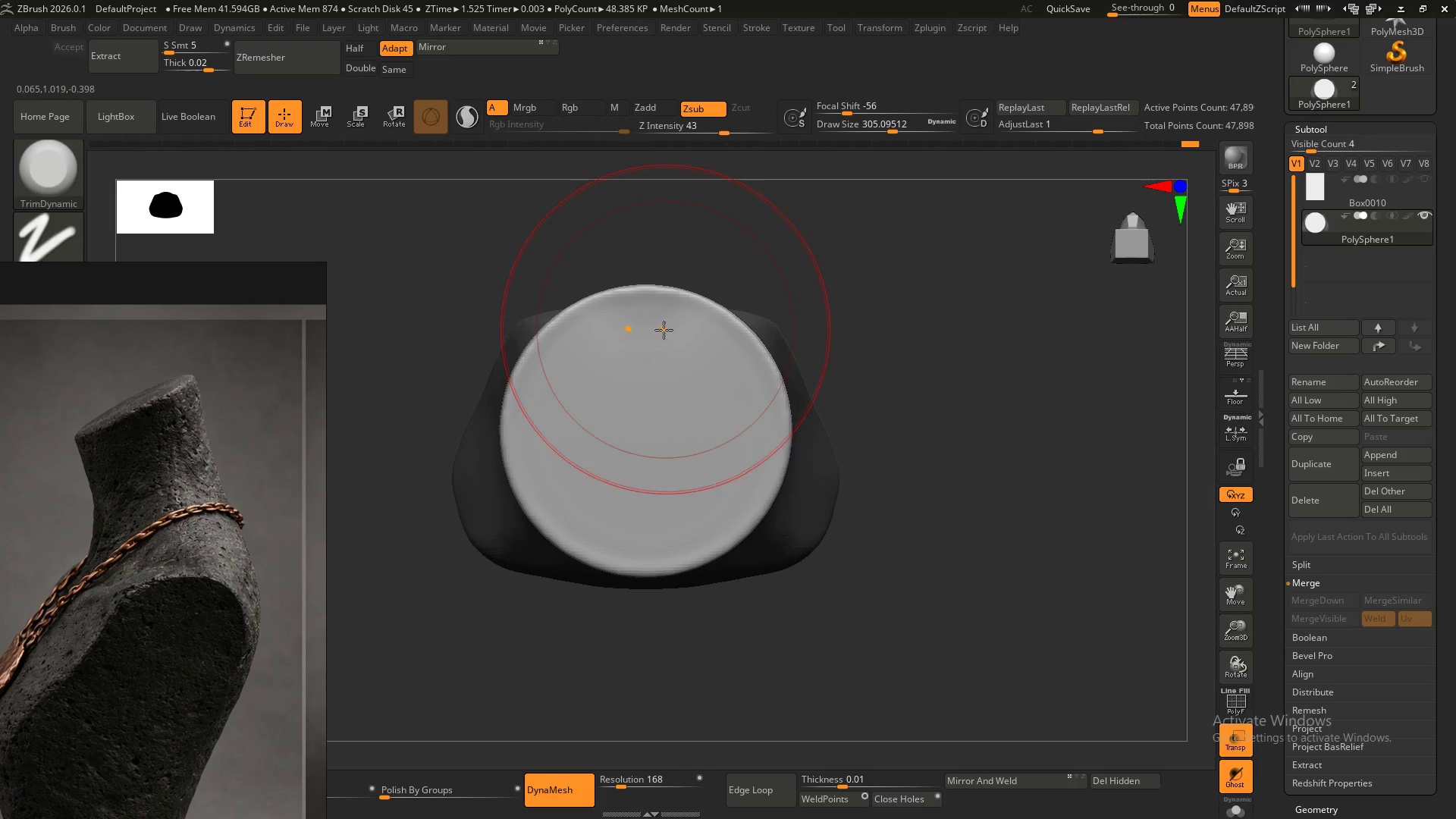 
left_click_drag(start_coordinate=[665, 329], to_coordinate=[660, 331])
 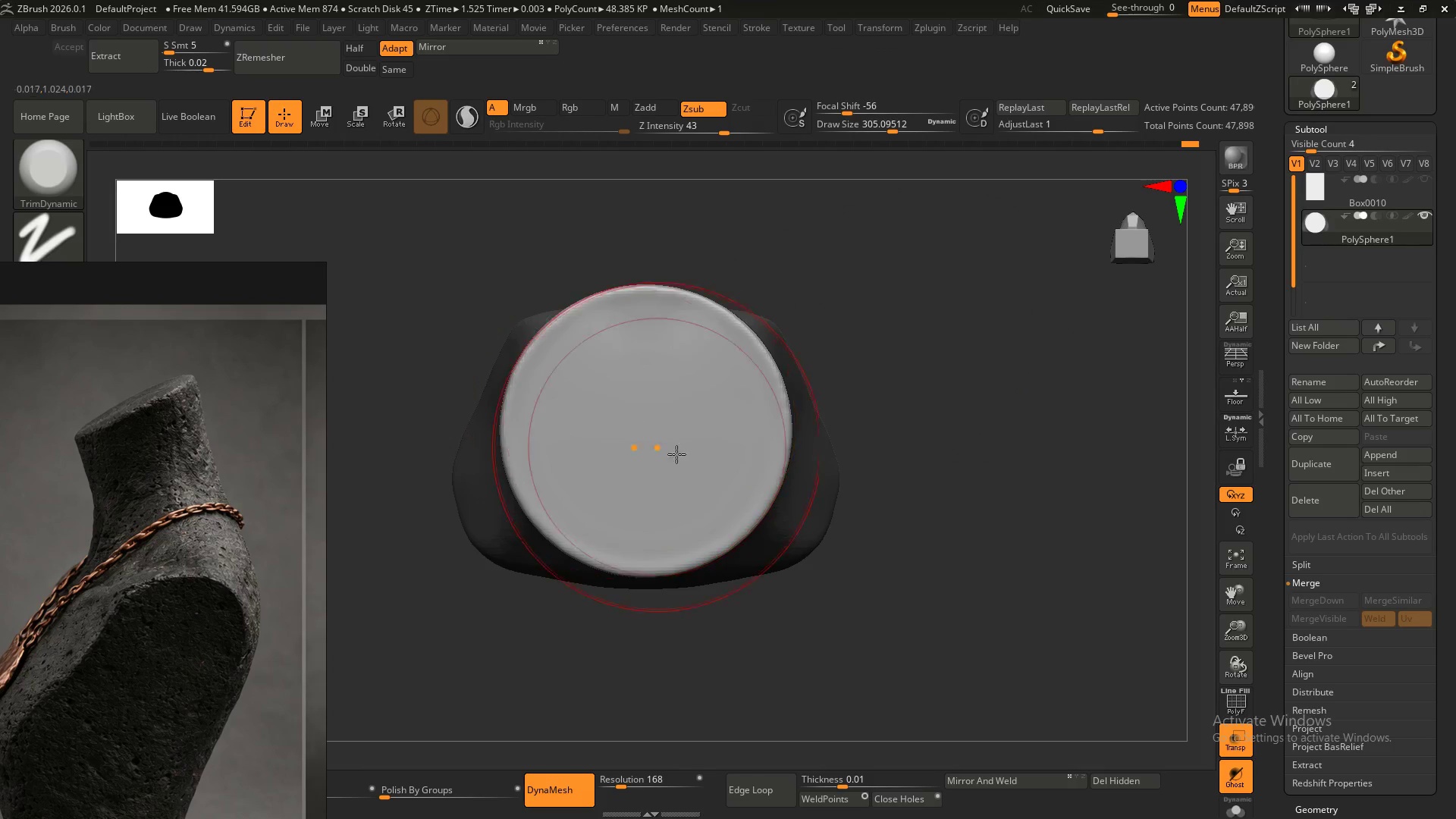 
key(Control+Z)
 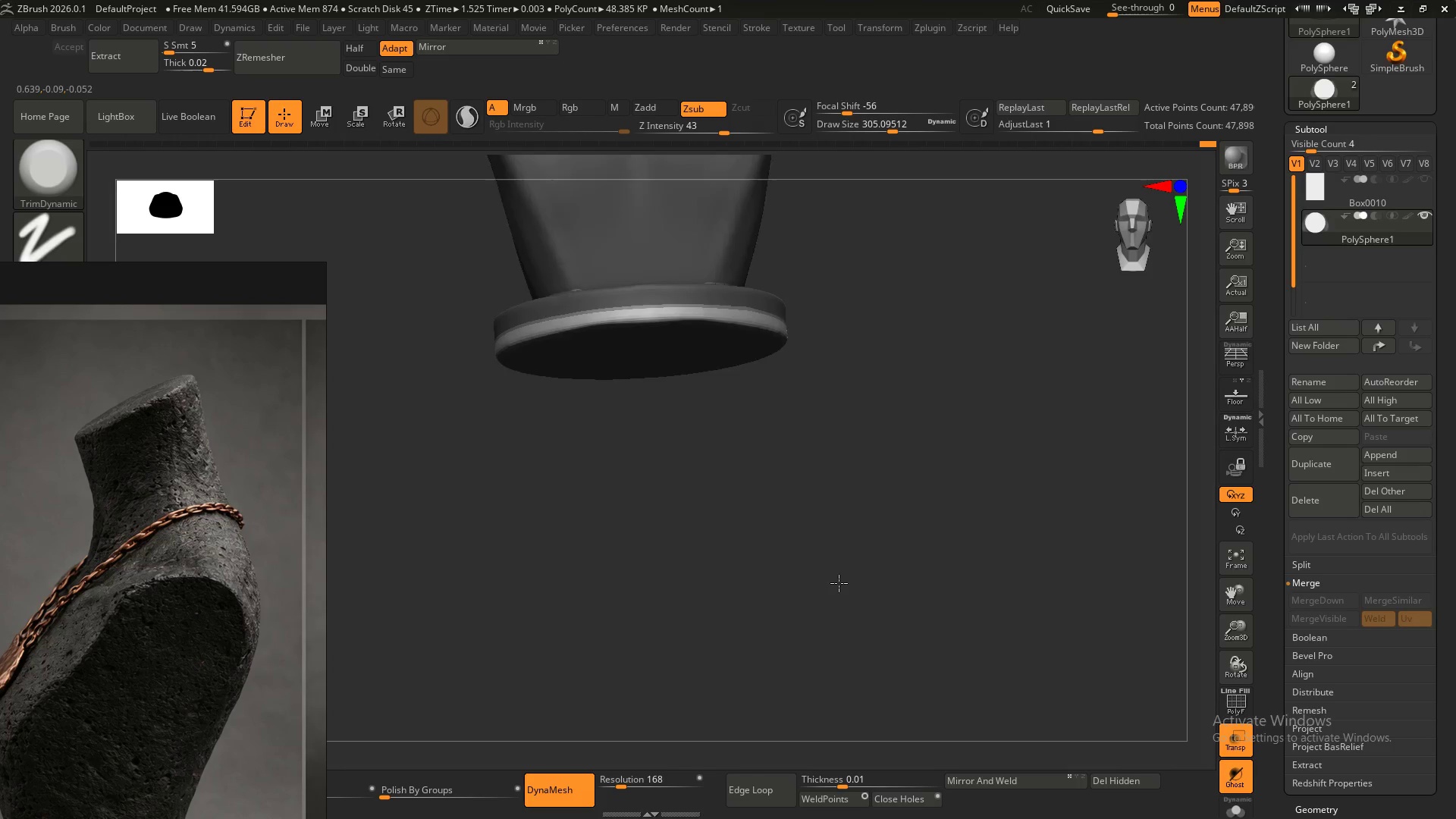 
key(Shift+ShiftLeft)
 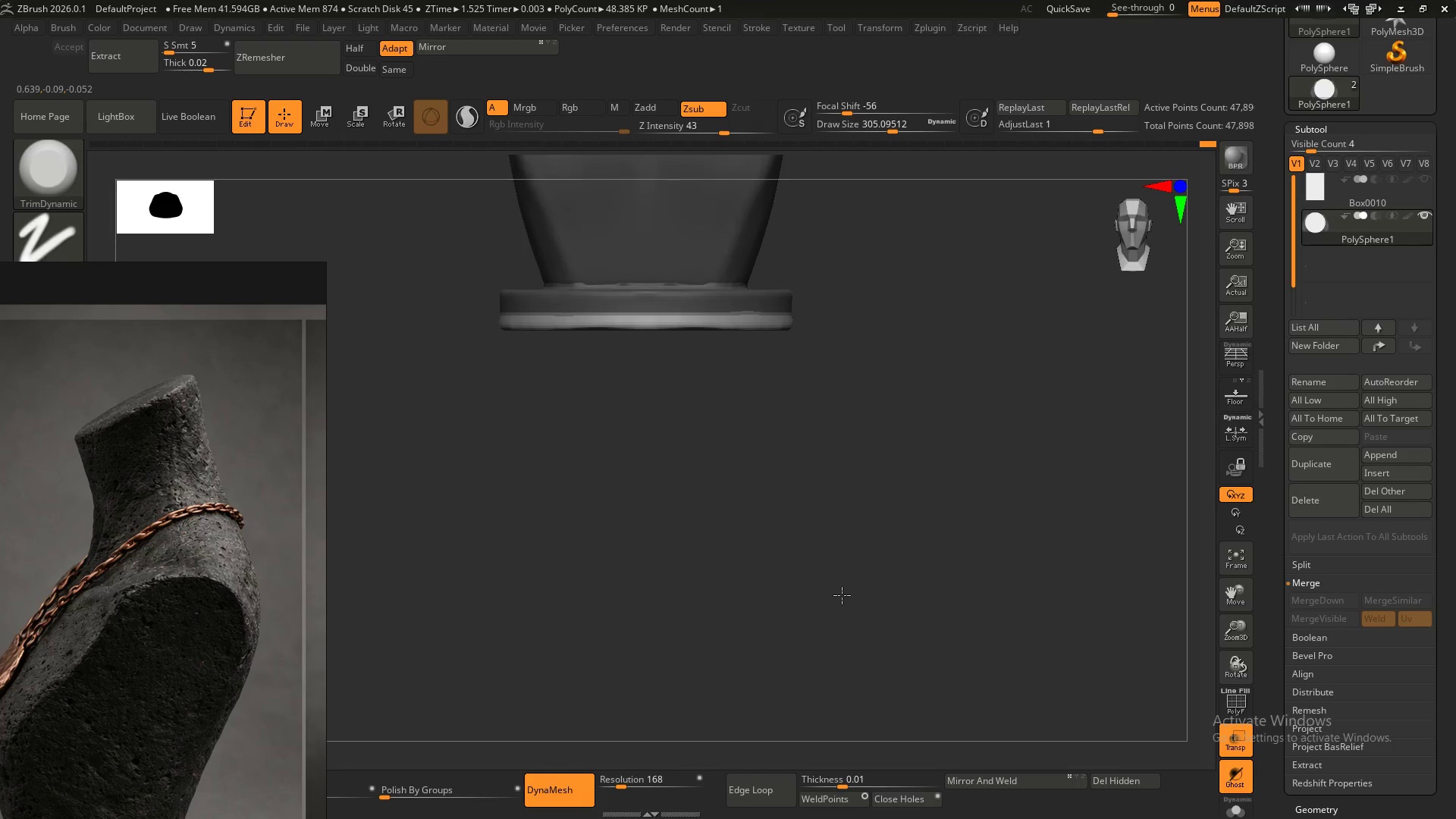 
key(Control+Z)
 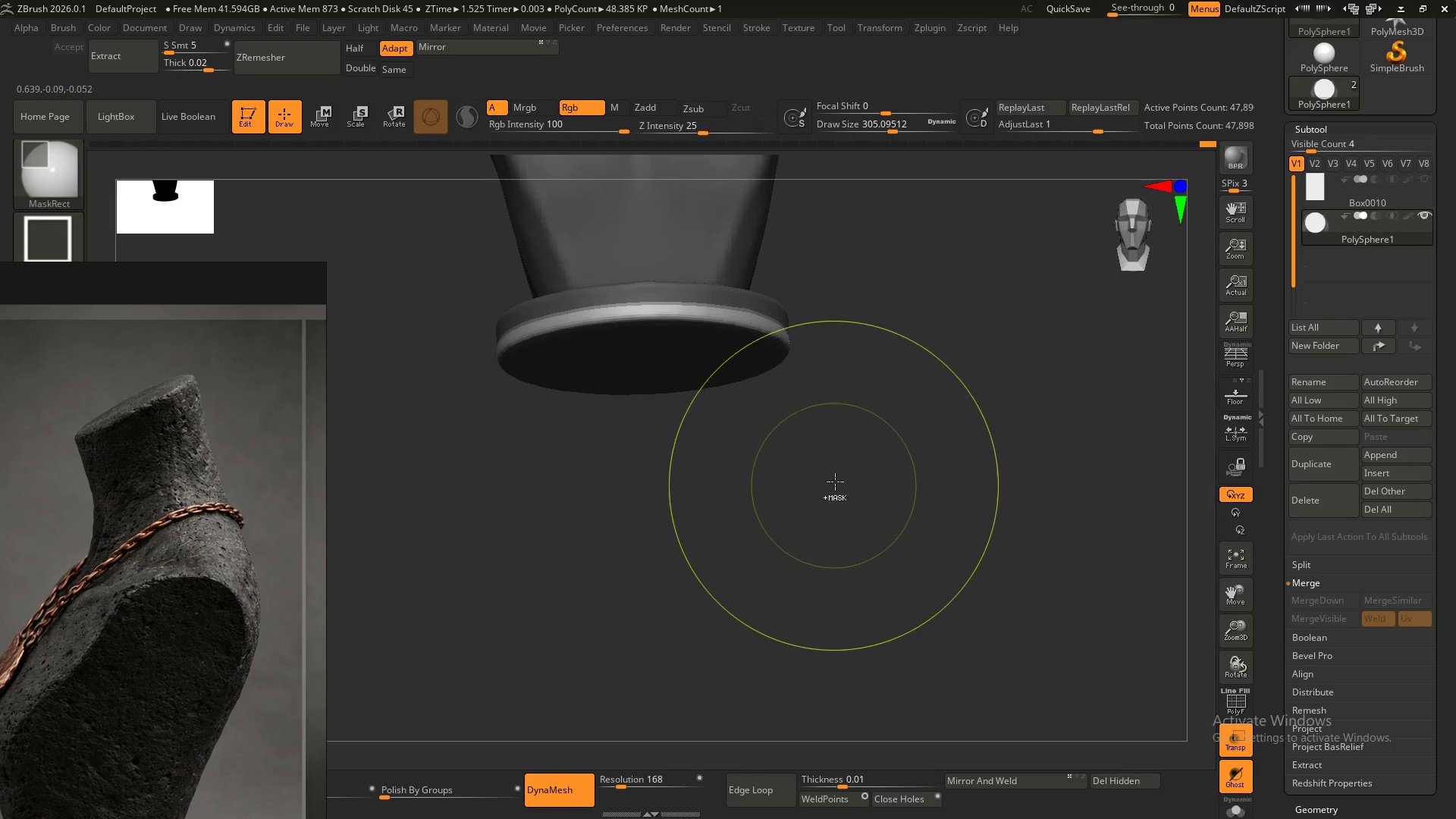 
key(Control+Z)
 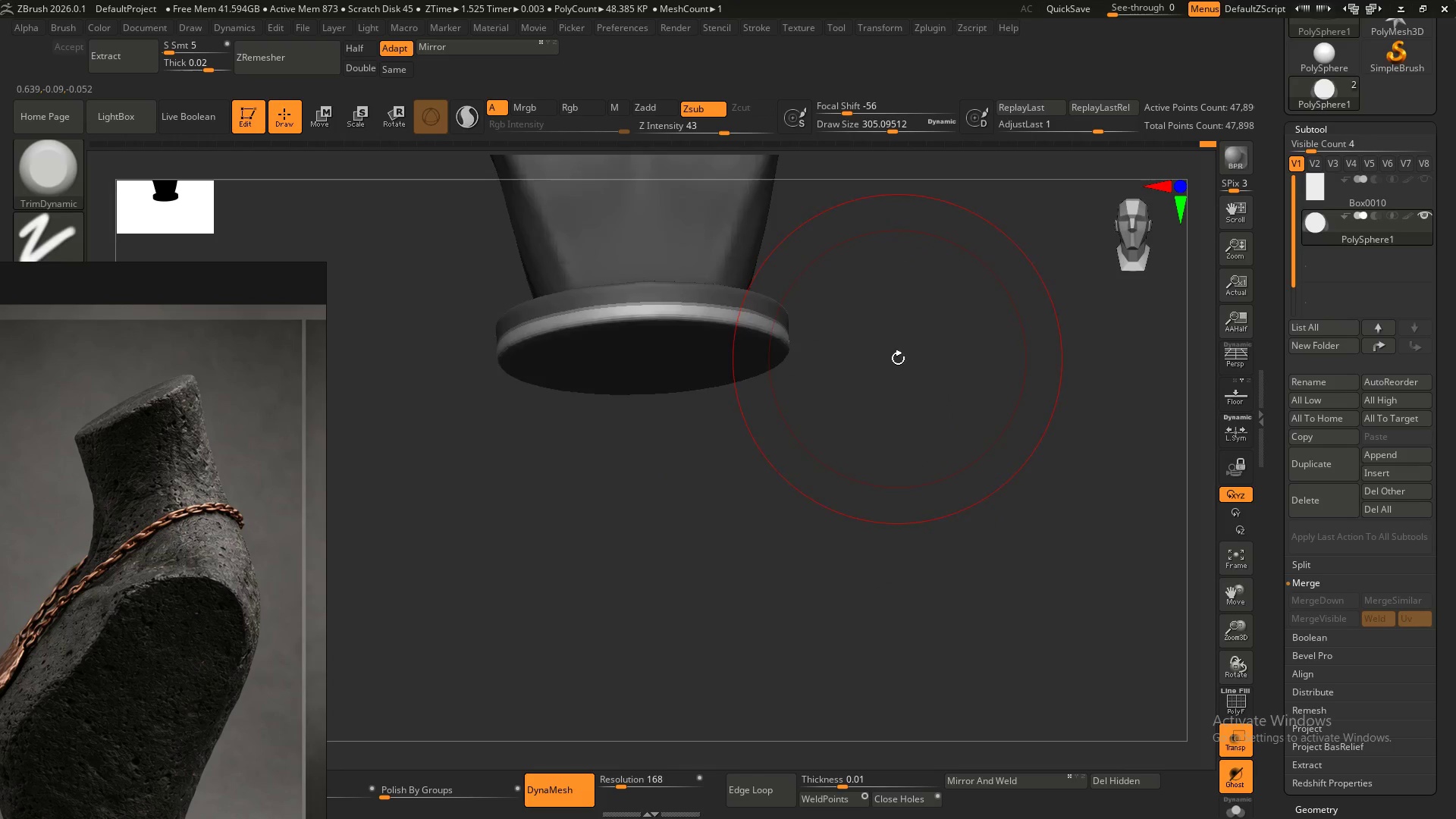 
hold_key(key=ShiftLeft, duration=0.34)
 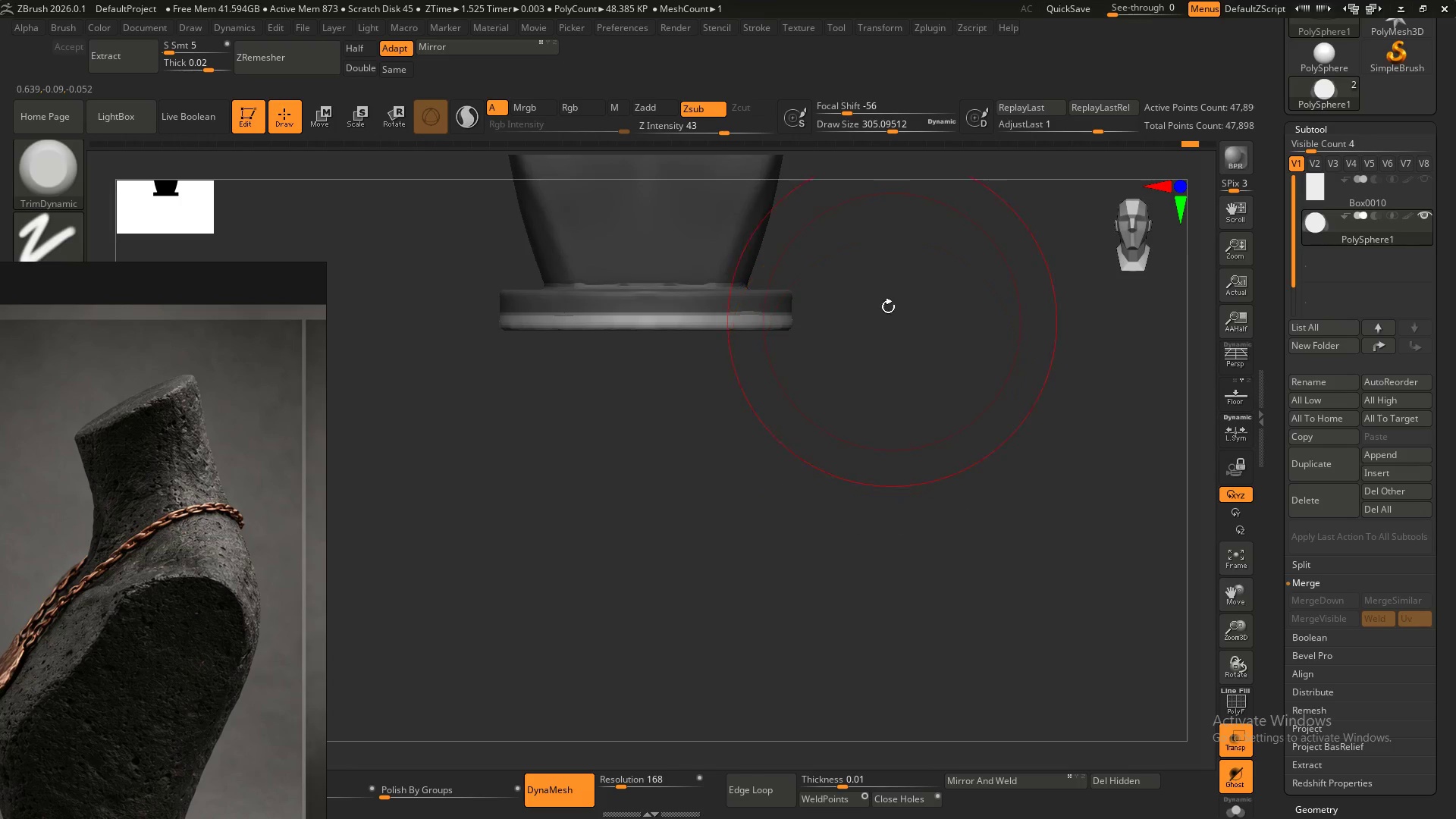 
hold_key(key=AltLeft, duration=0.48)
 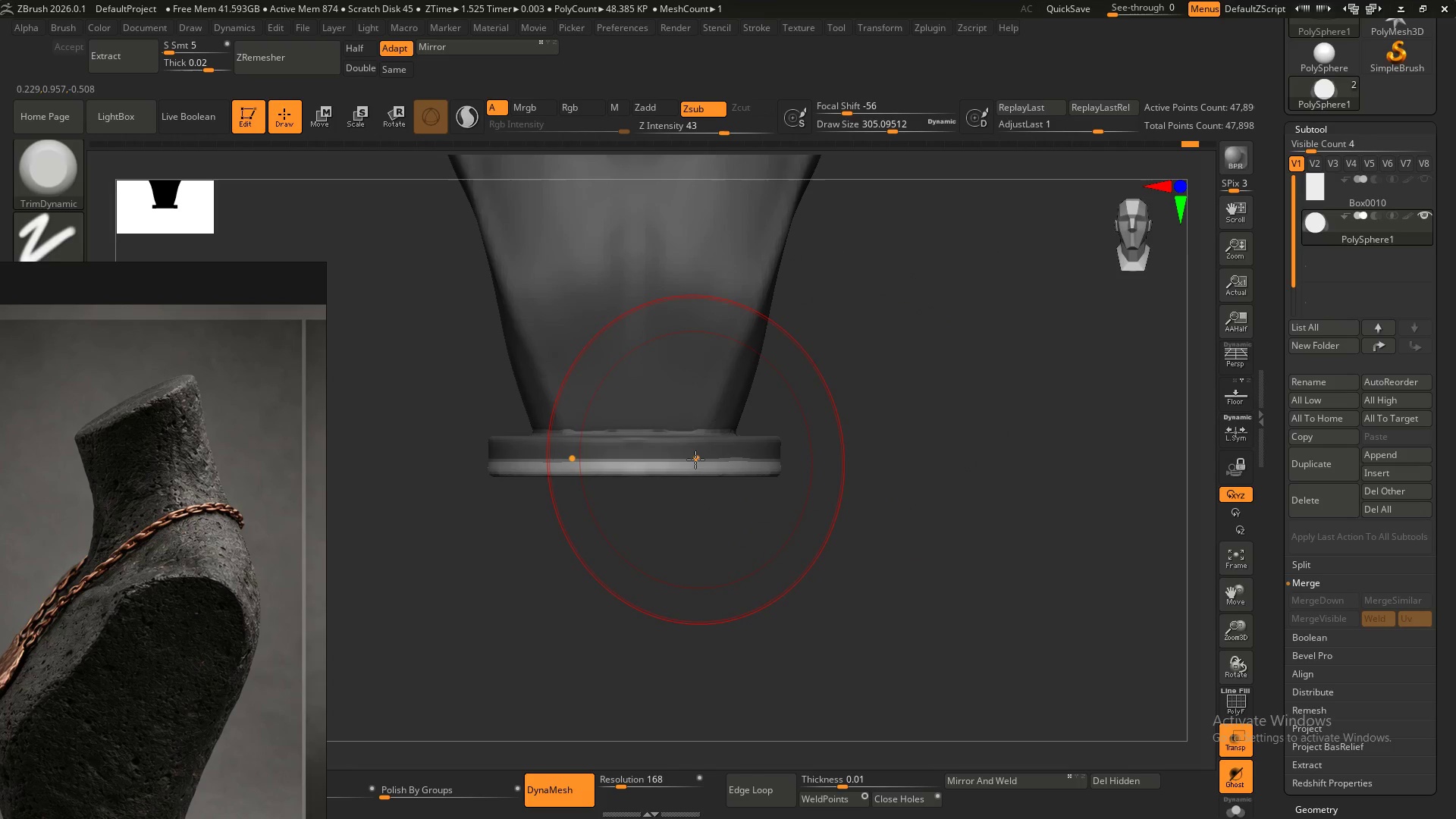 
key(W)
 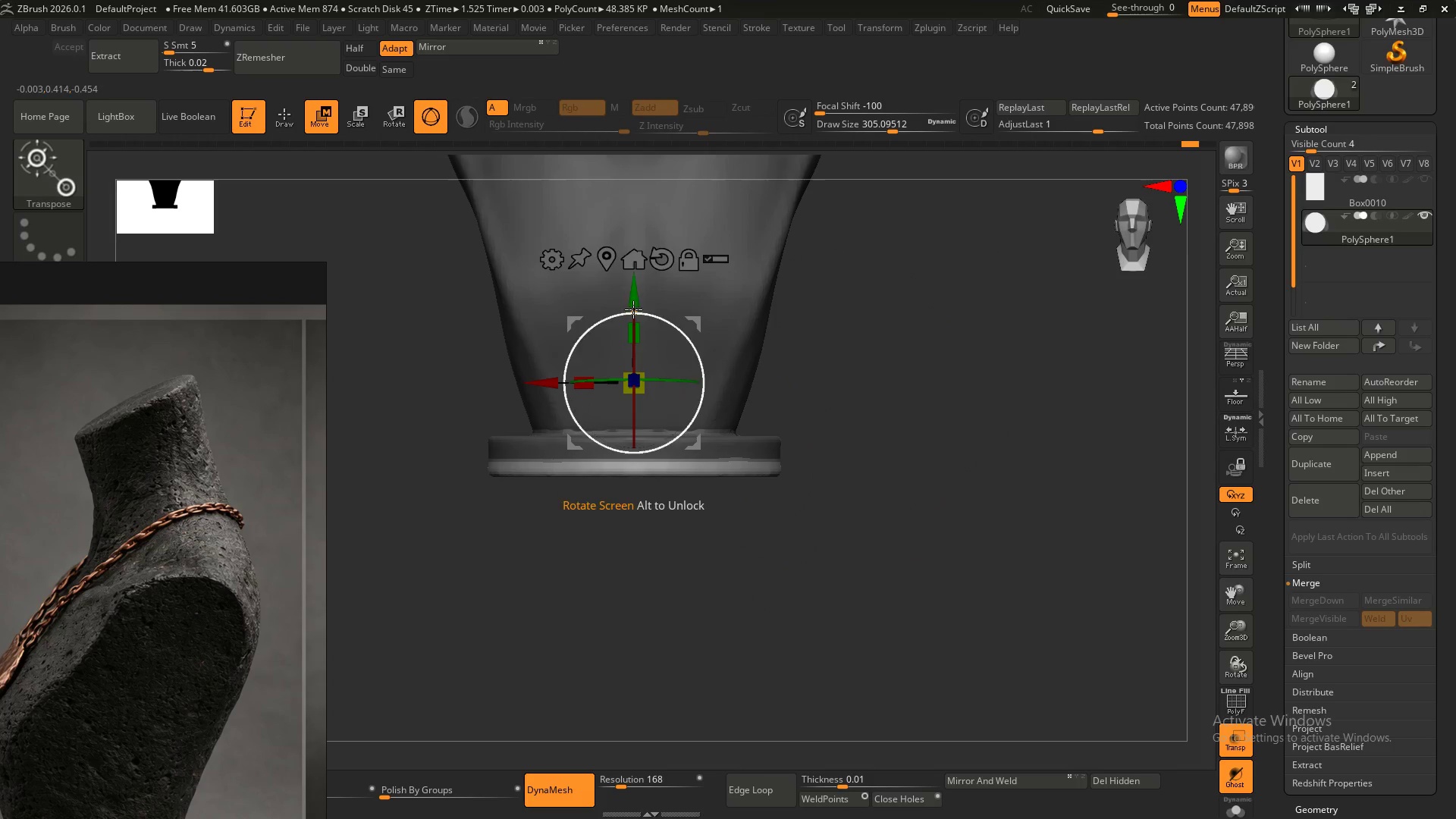 
hold_key(key=AltLeft, duration=1.33)
left_click_drag(start_coordinate=[636, 295], to_coordinate=[638, 376])
 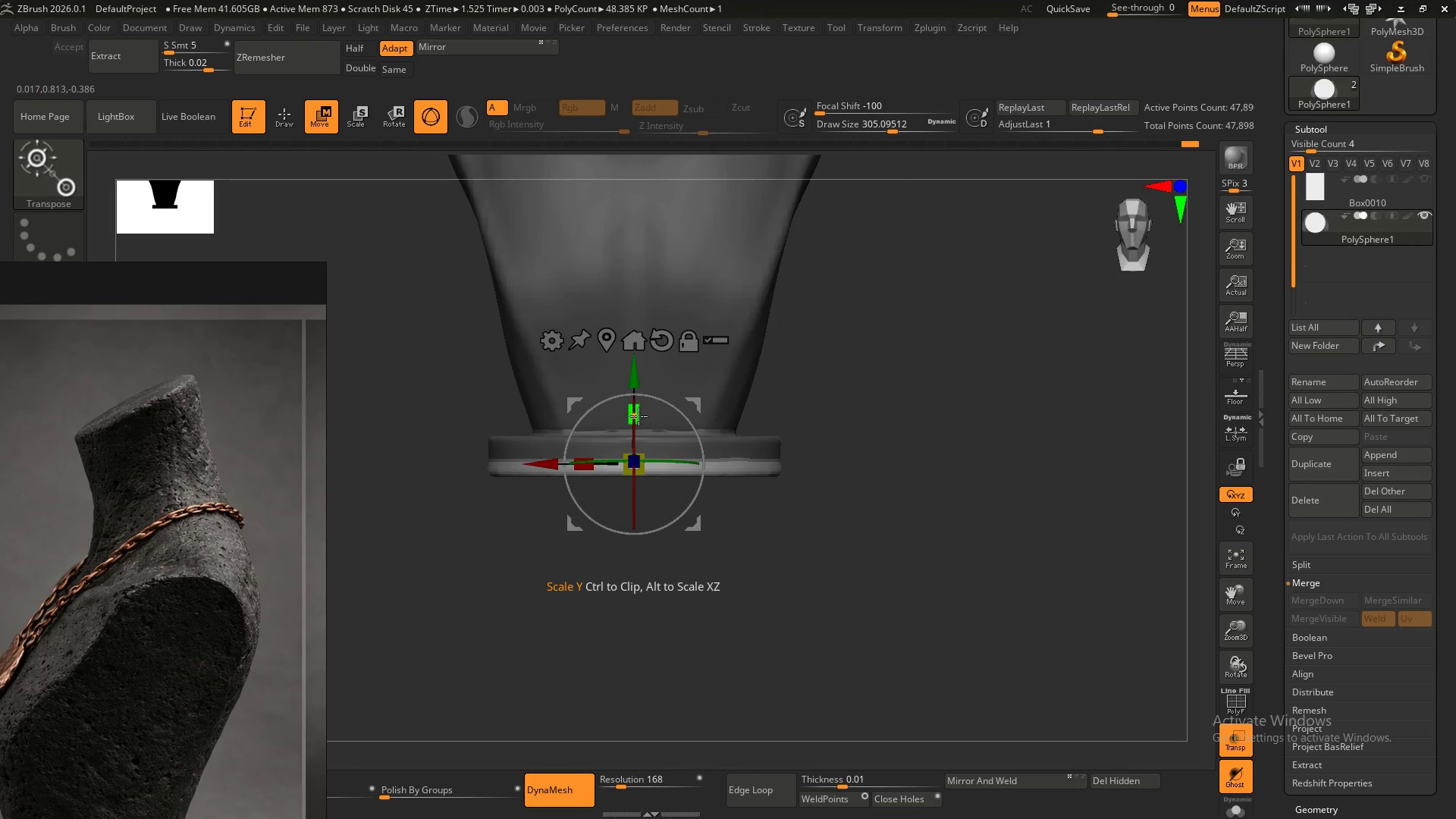 
left_click_drag(start_coordinate=[640, 416], to_coordinate=[665, 745])
 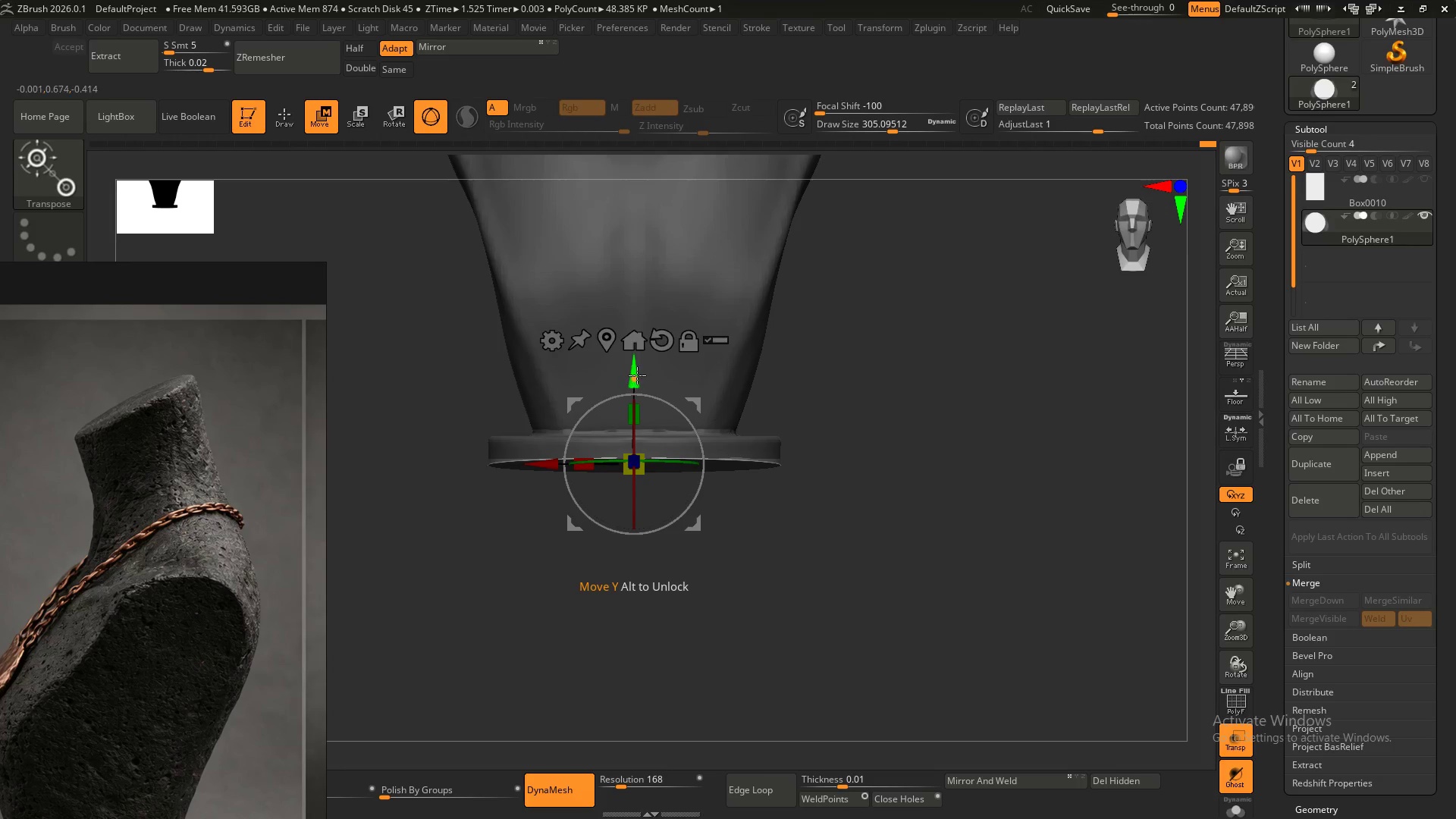 
left_click_drag(start_coordinate=[637, 374], to_coordinate=[635, 388])
 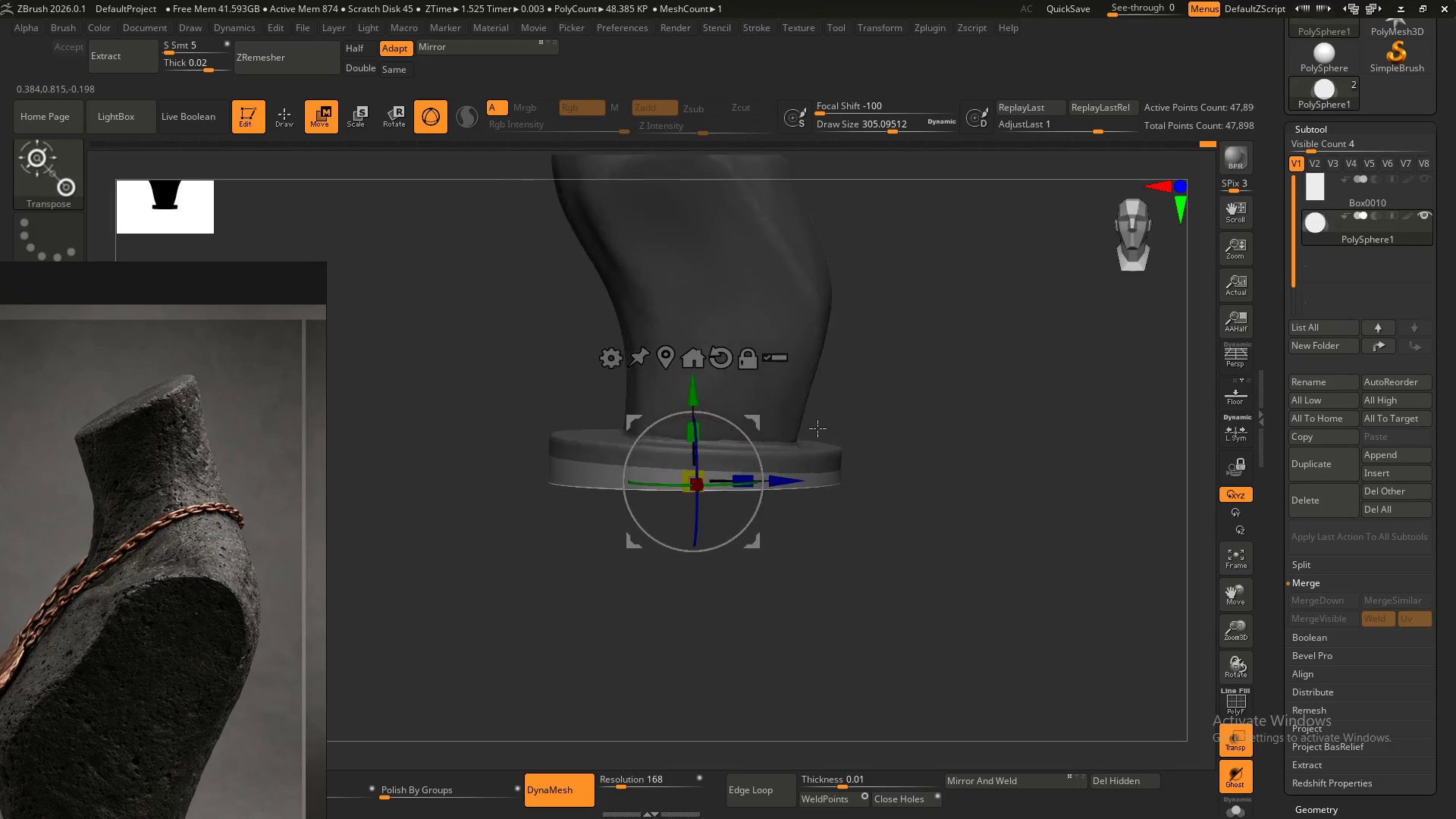 
hold_key(key=ShiftLeft, duration=0.38)
 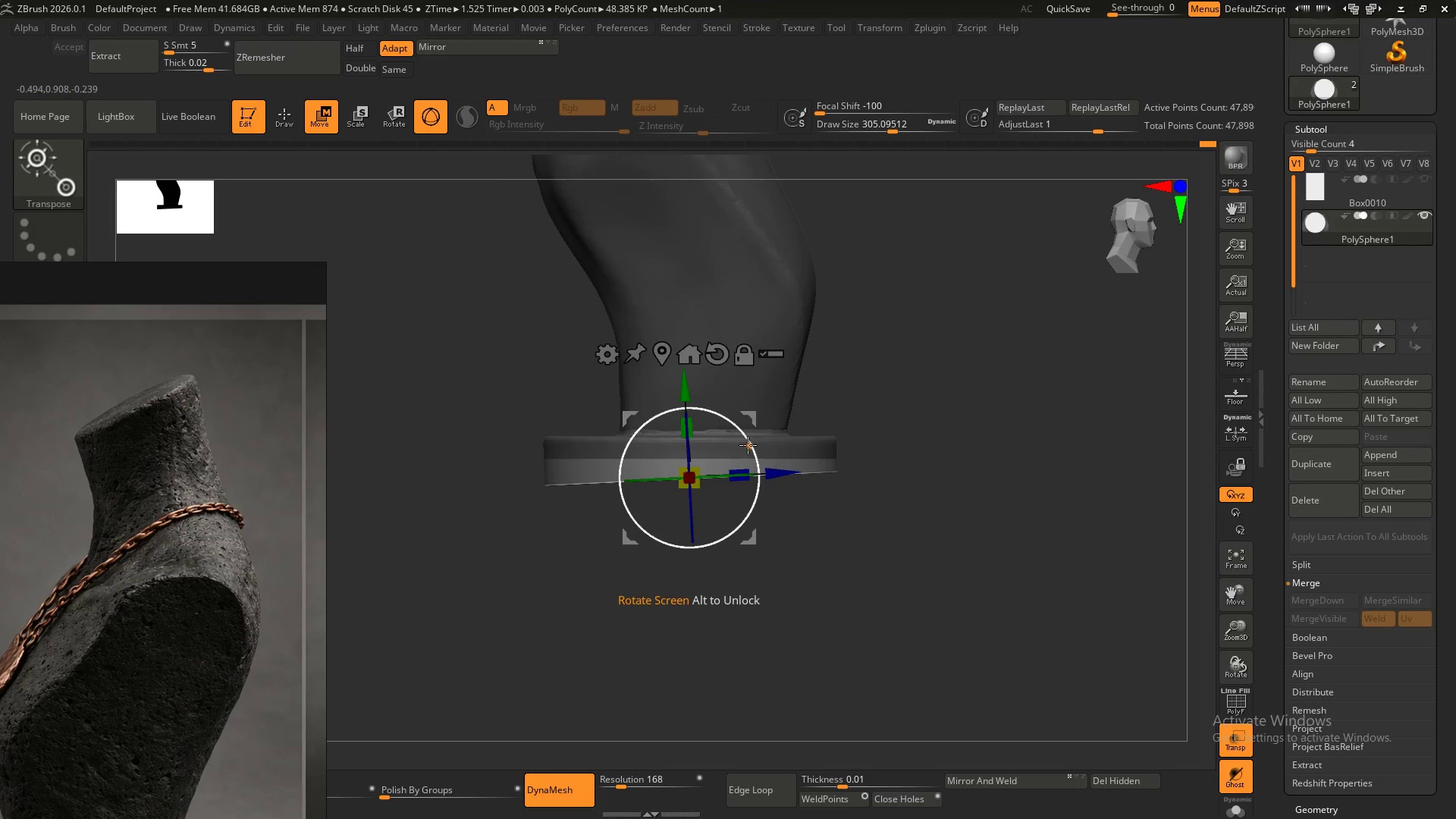 
left_click_drag(start_coordinate=[752, 448], to_coordinate=[752, 453])
 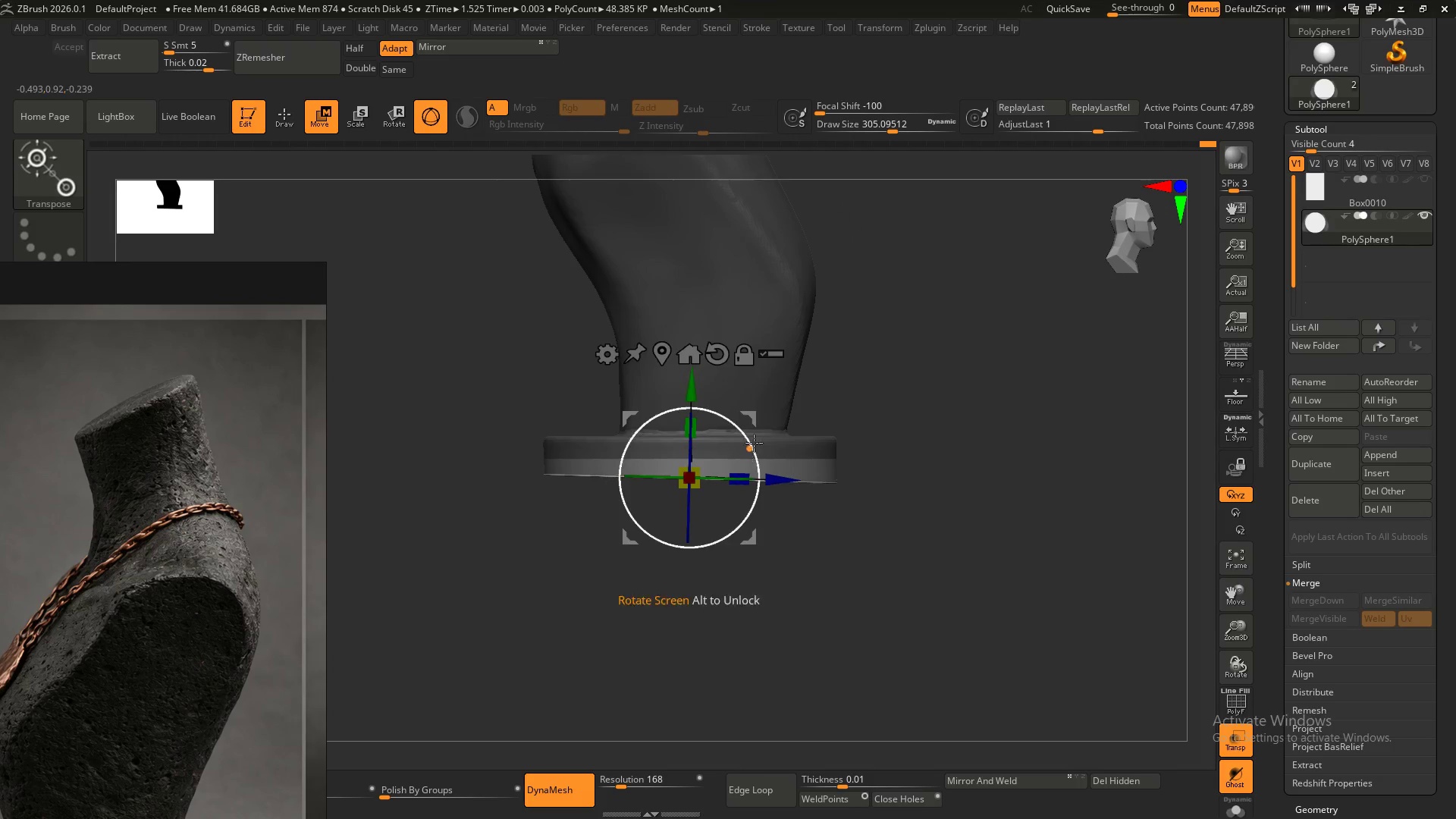 
key(Control+ControlLeft)
 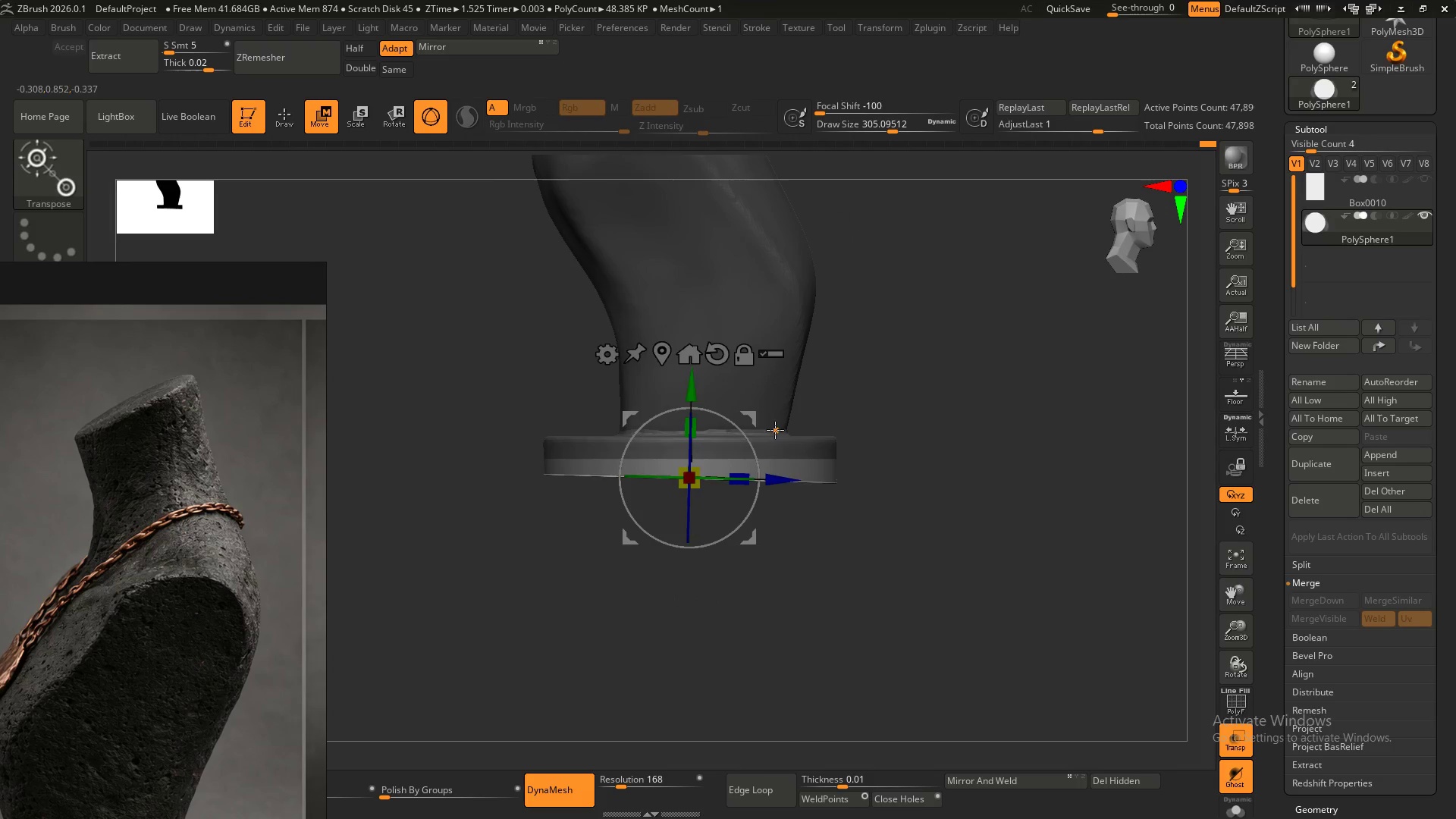 
key(Control+Z)
 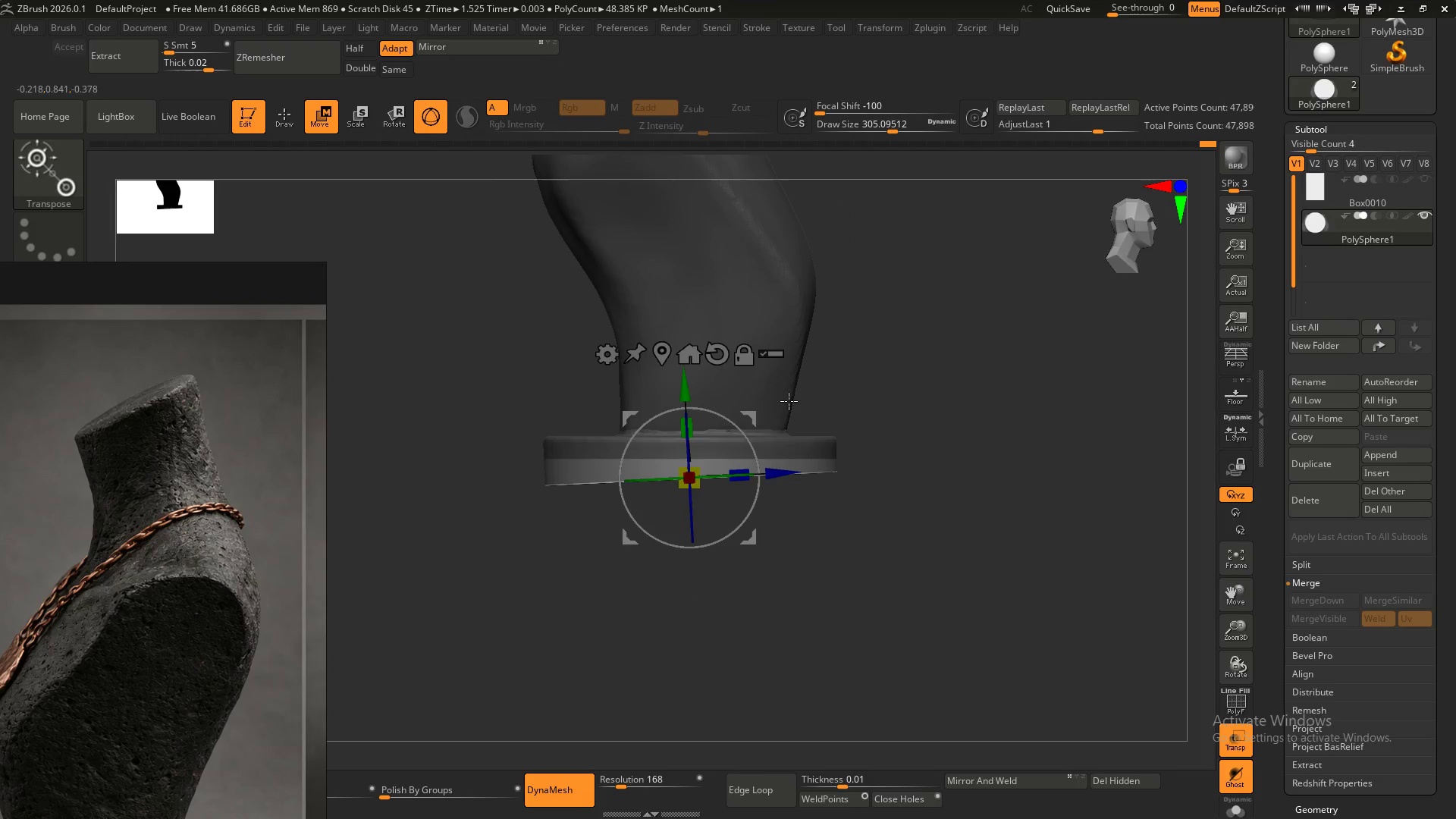 
key(Alt+AltLeft)
 